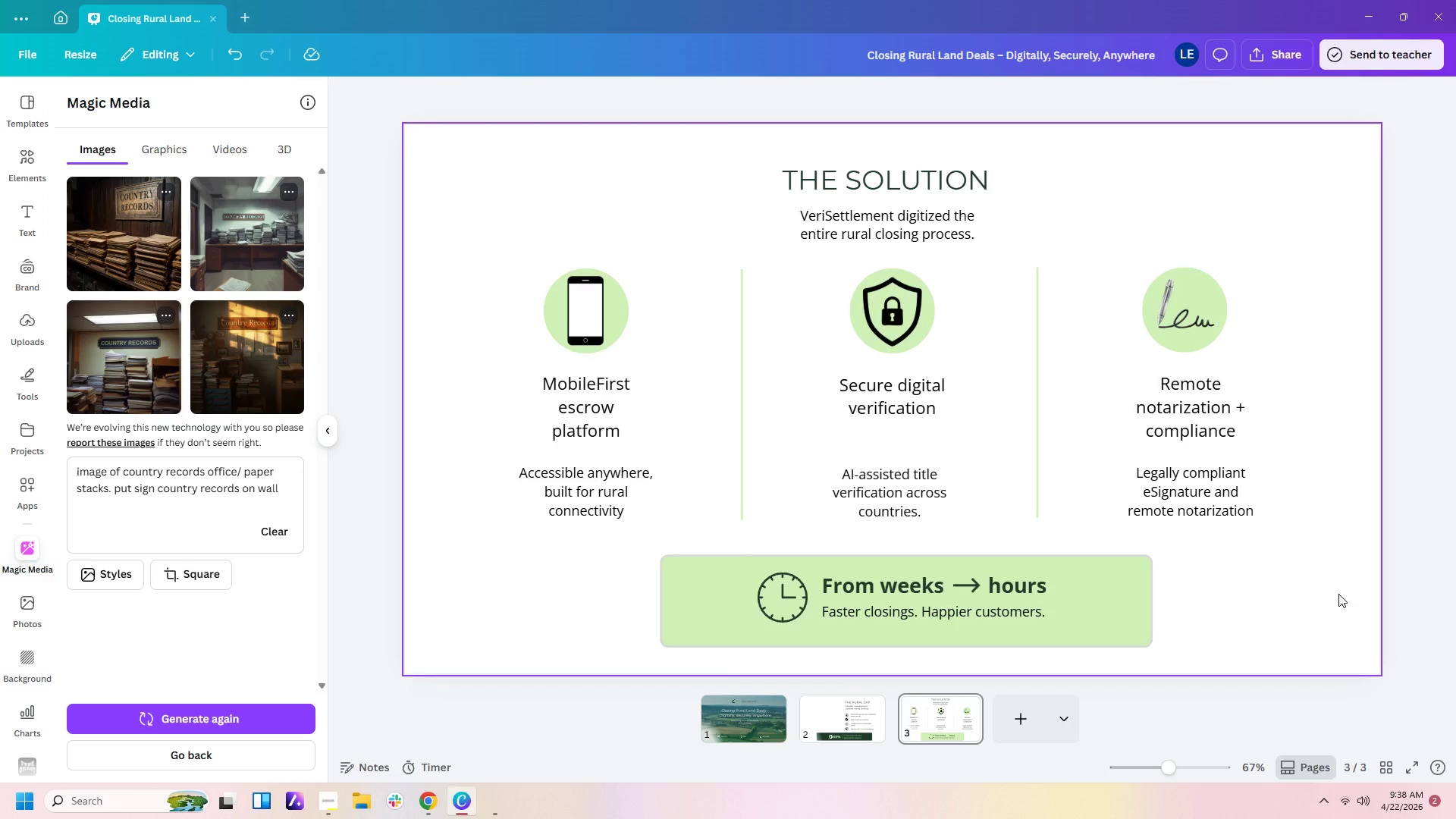 
left_click_drag(start_coordinate=[287, 492], to_coordinate=[8, 447])
 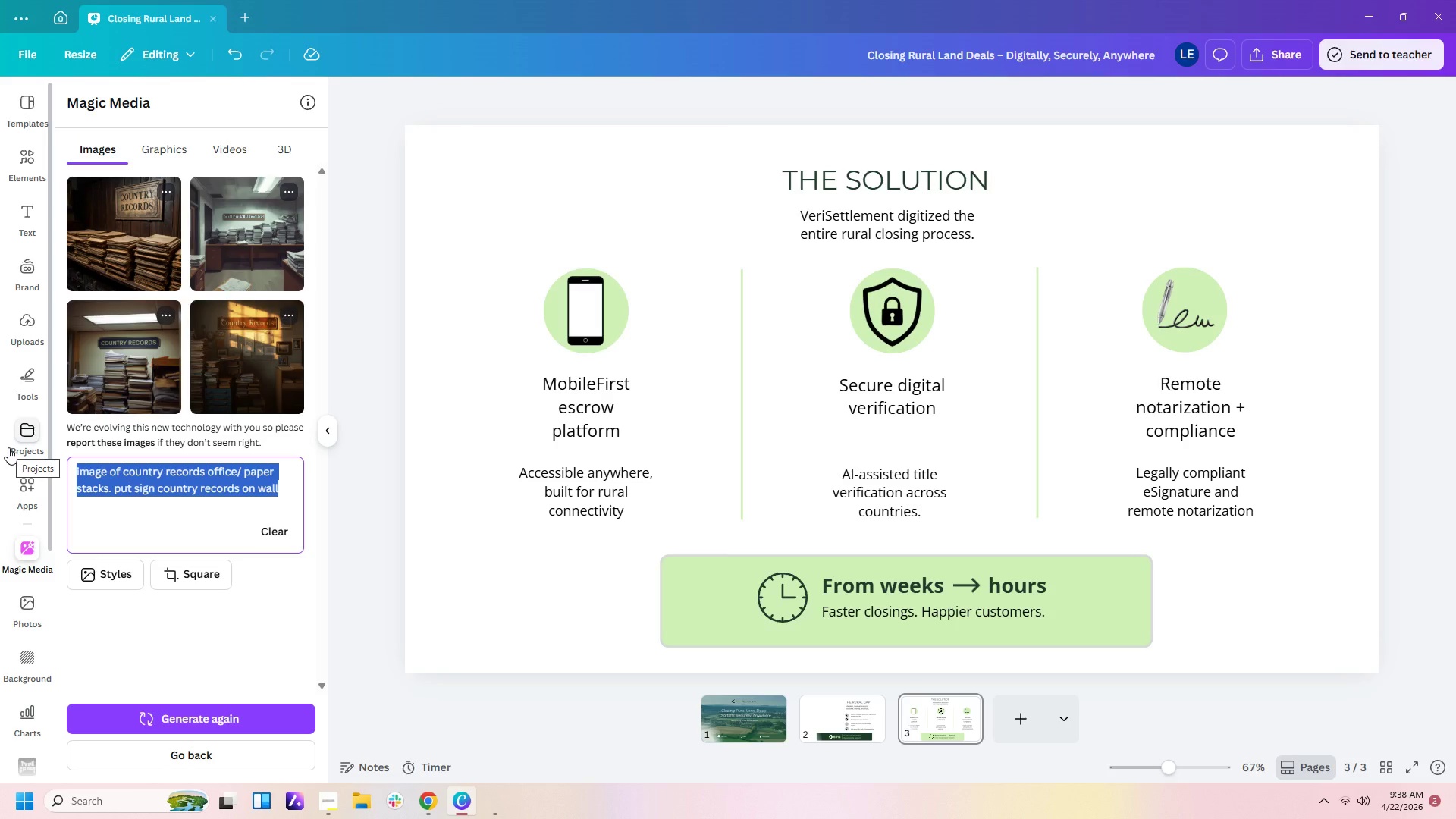 
type(aerial )
 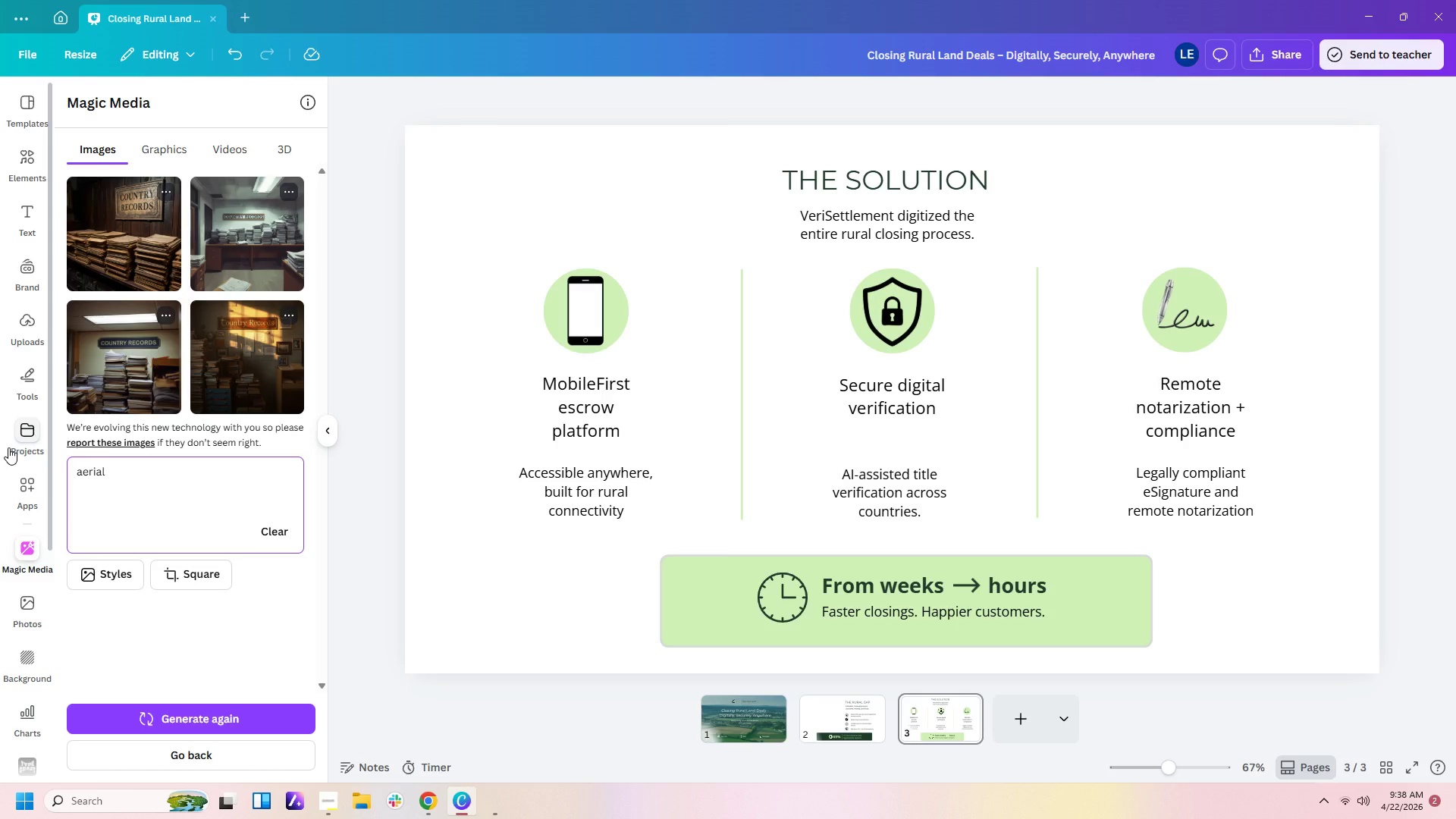 
wait(5.3)
 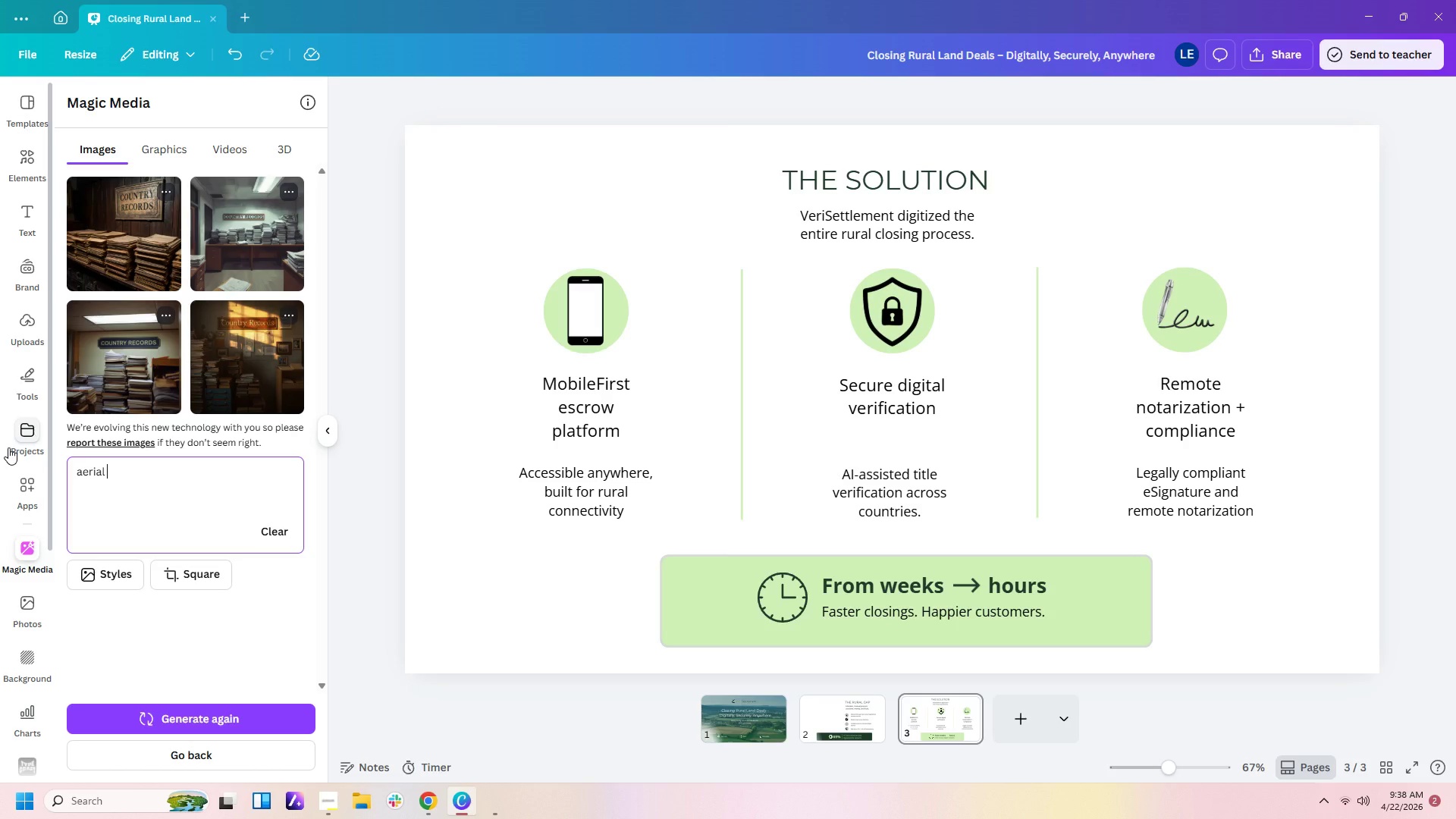 
key(Backspace)
key(Backspace)
key(Backspace)
key(Backspace)
key(Backspace)
key(Backspace)
key(Backspace)
type(farmland aerial)
 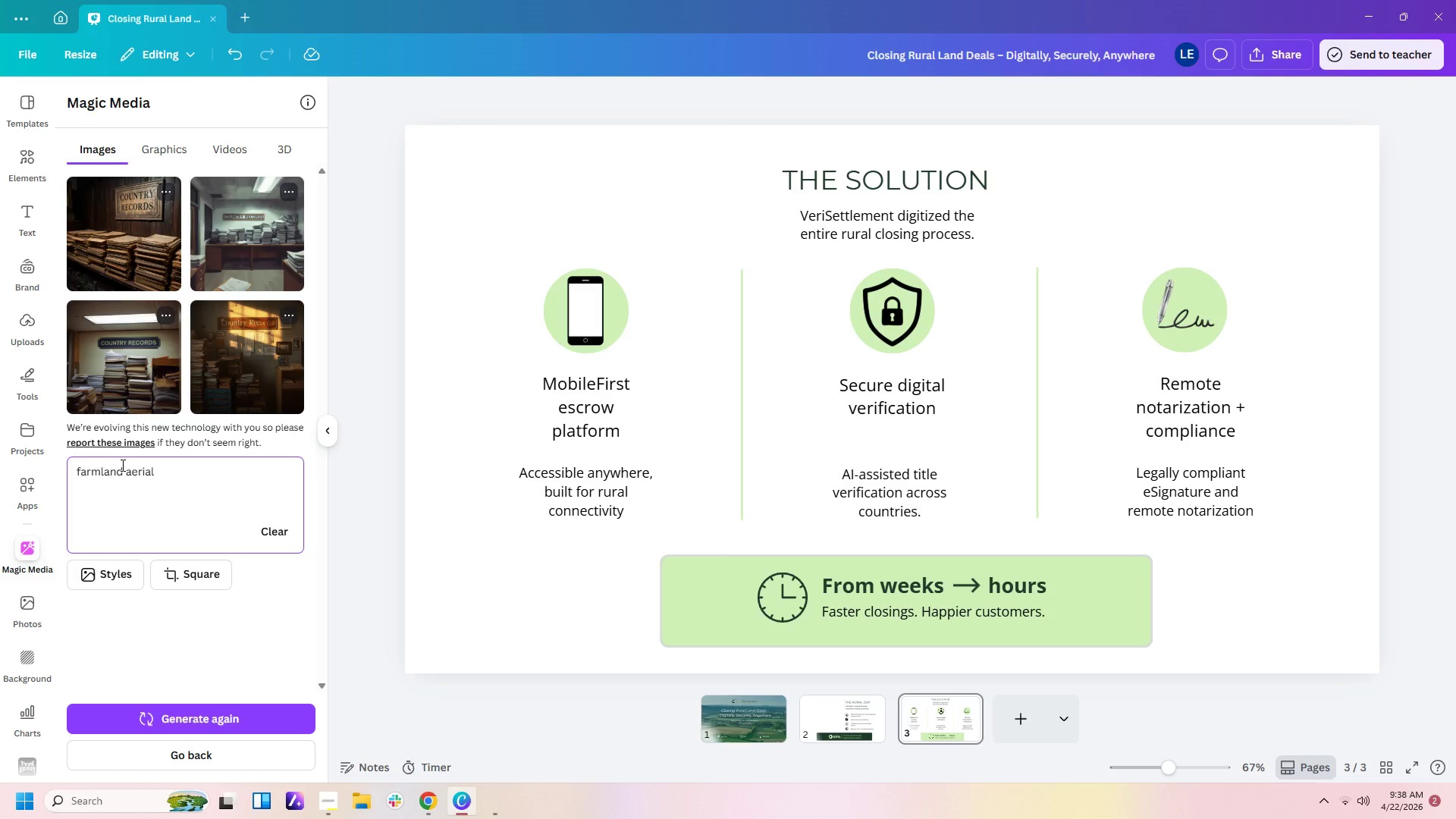 
left_click([193, 582])
 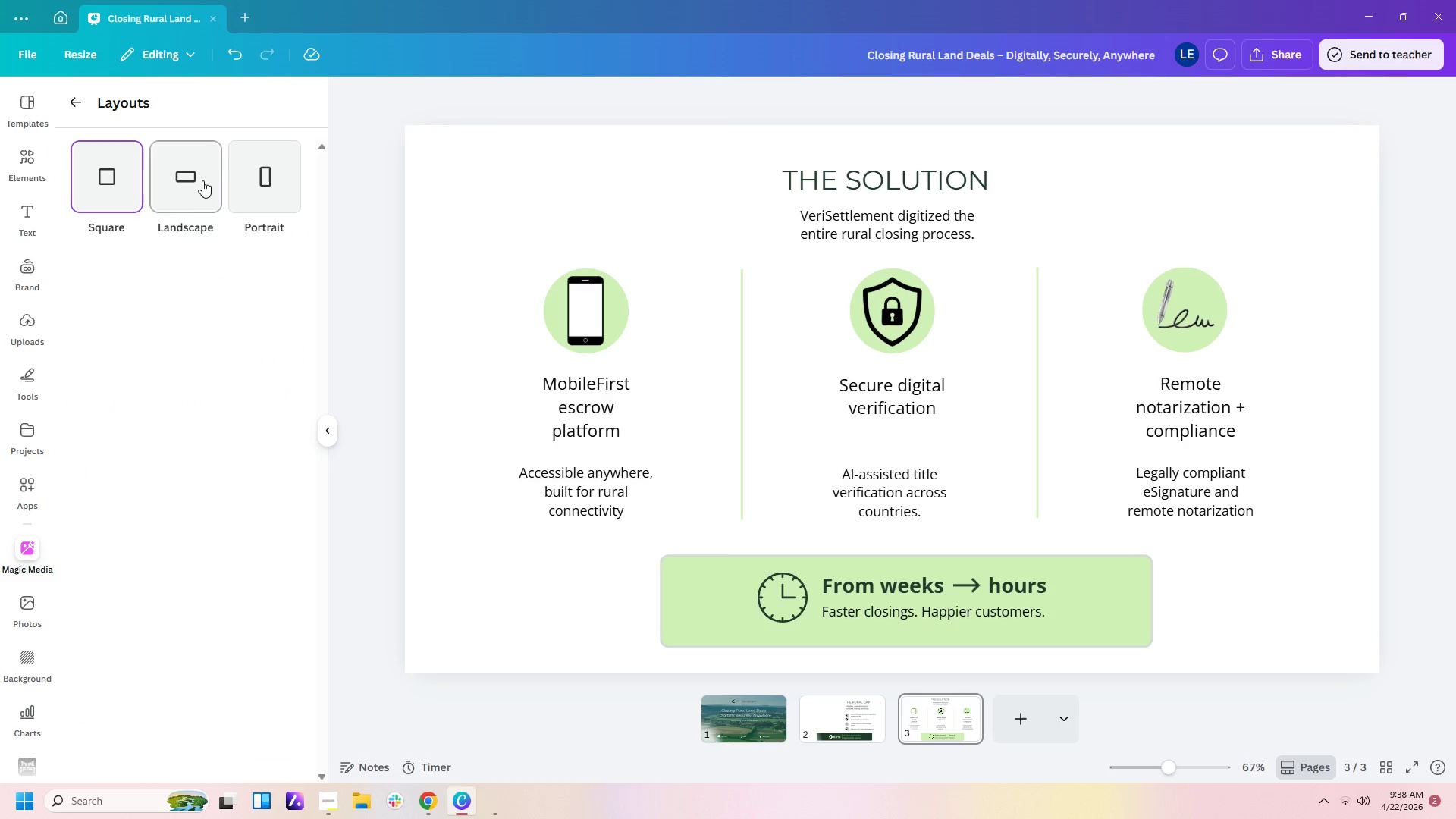 
left_click([201, 175])
 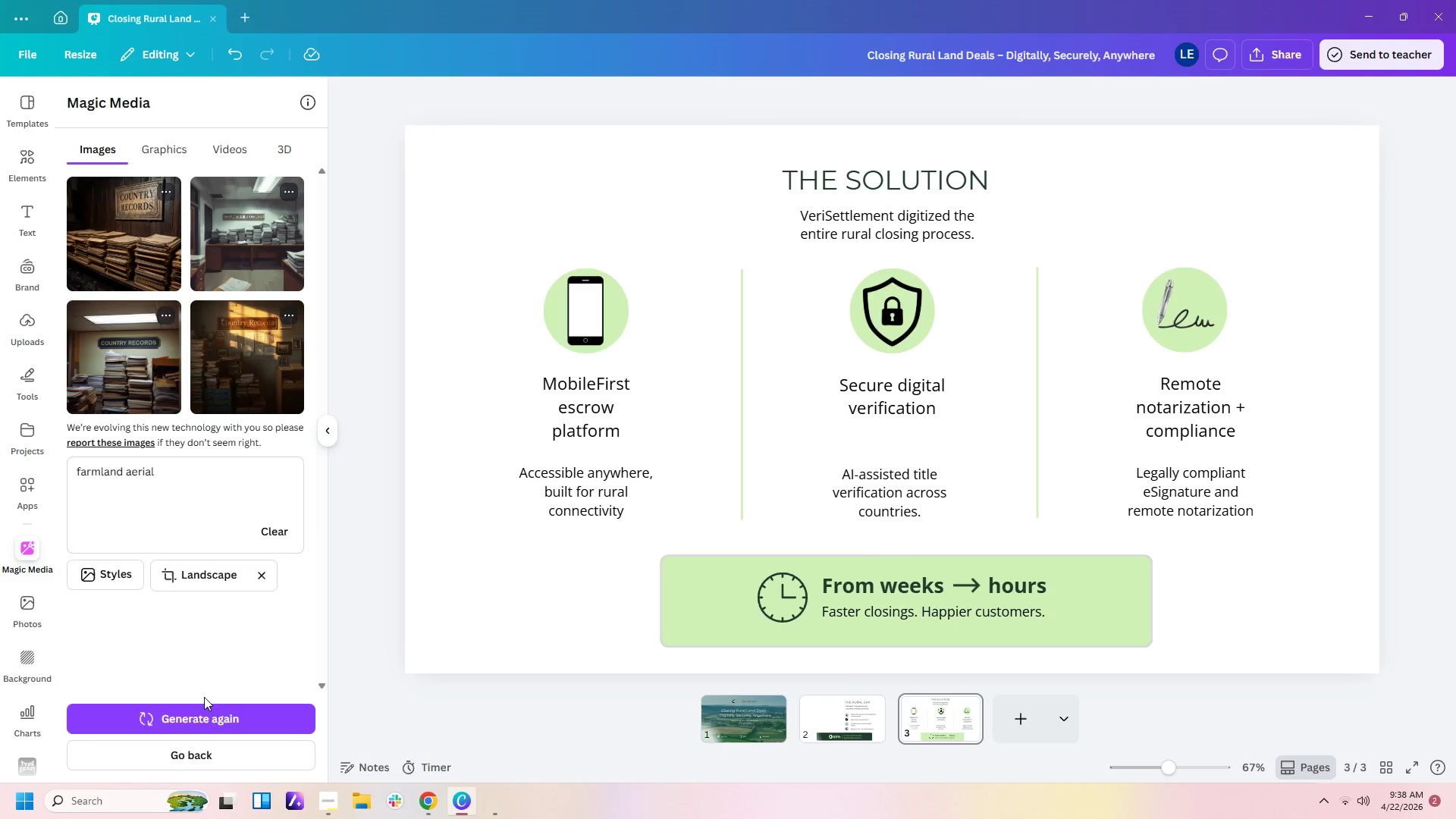 
left_click([206, 710])
 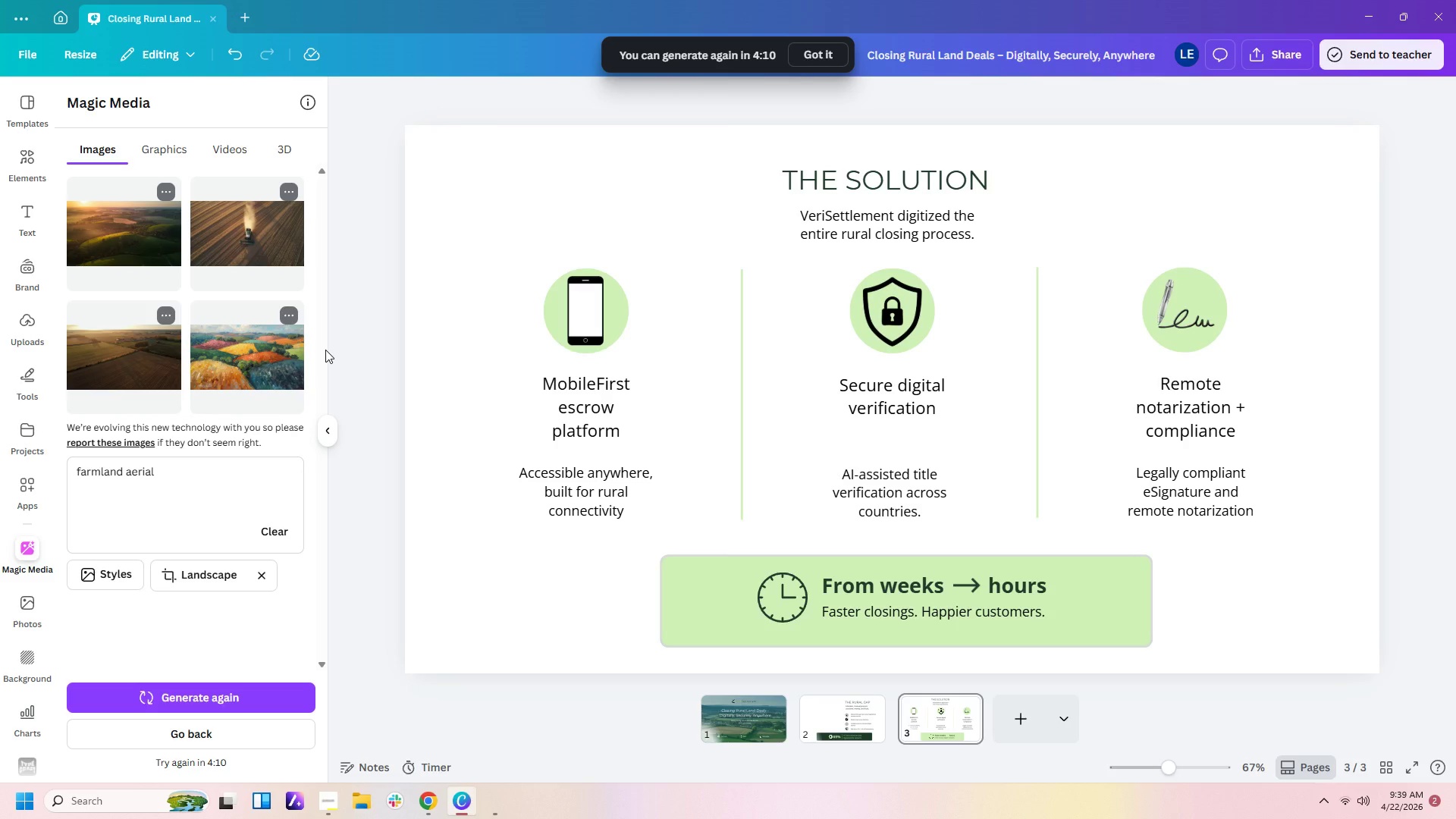 
wait(27.88)
 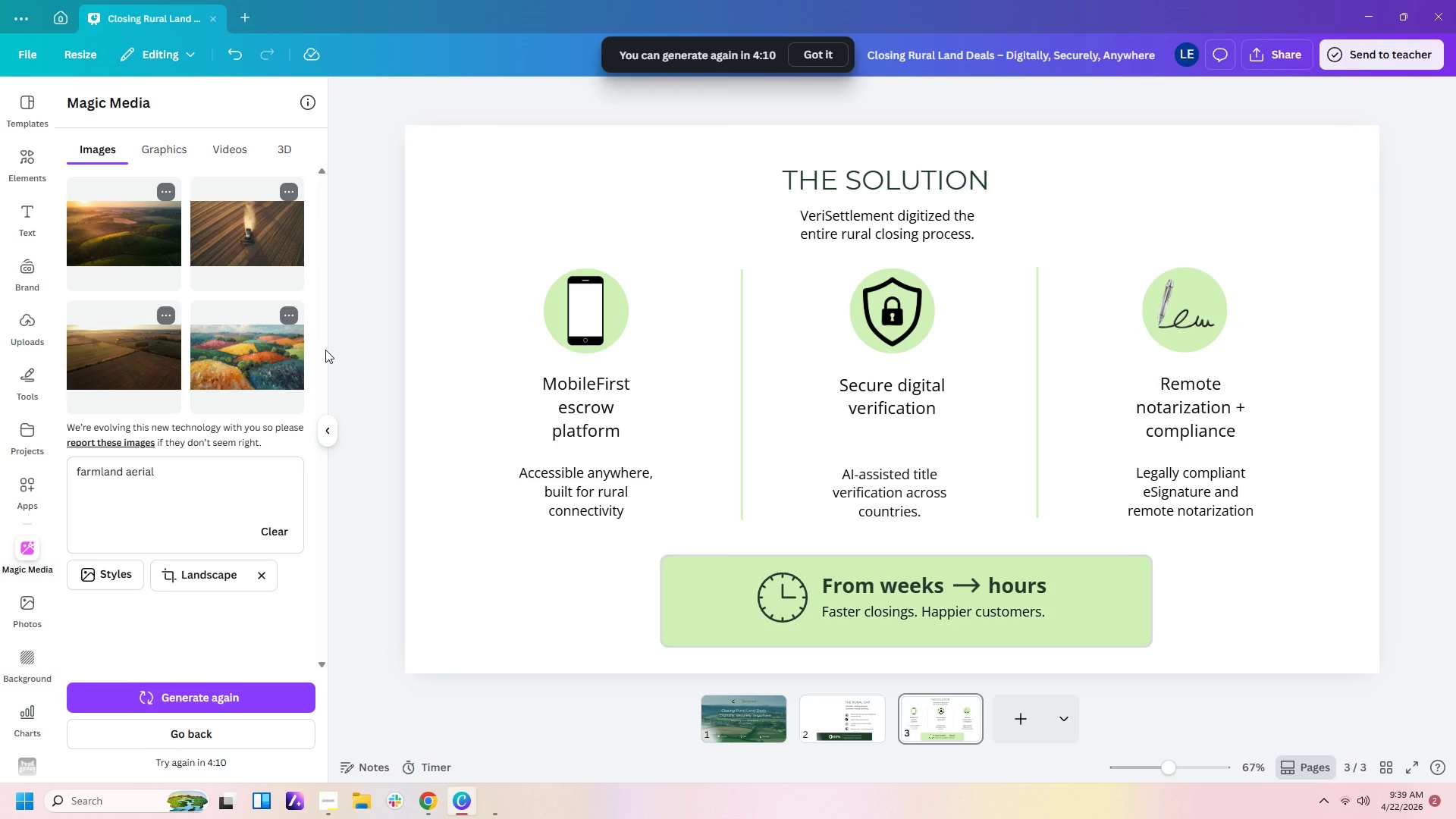 
left_click([156, 245])
 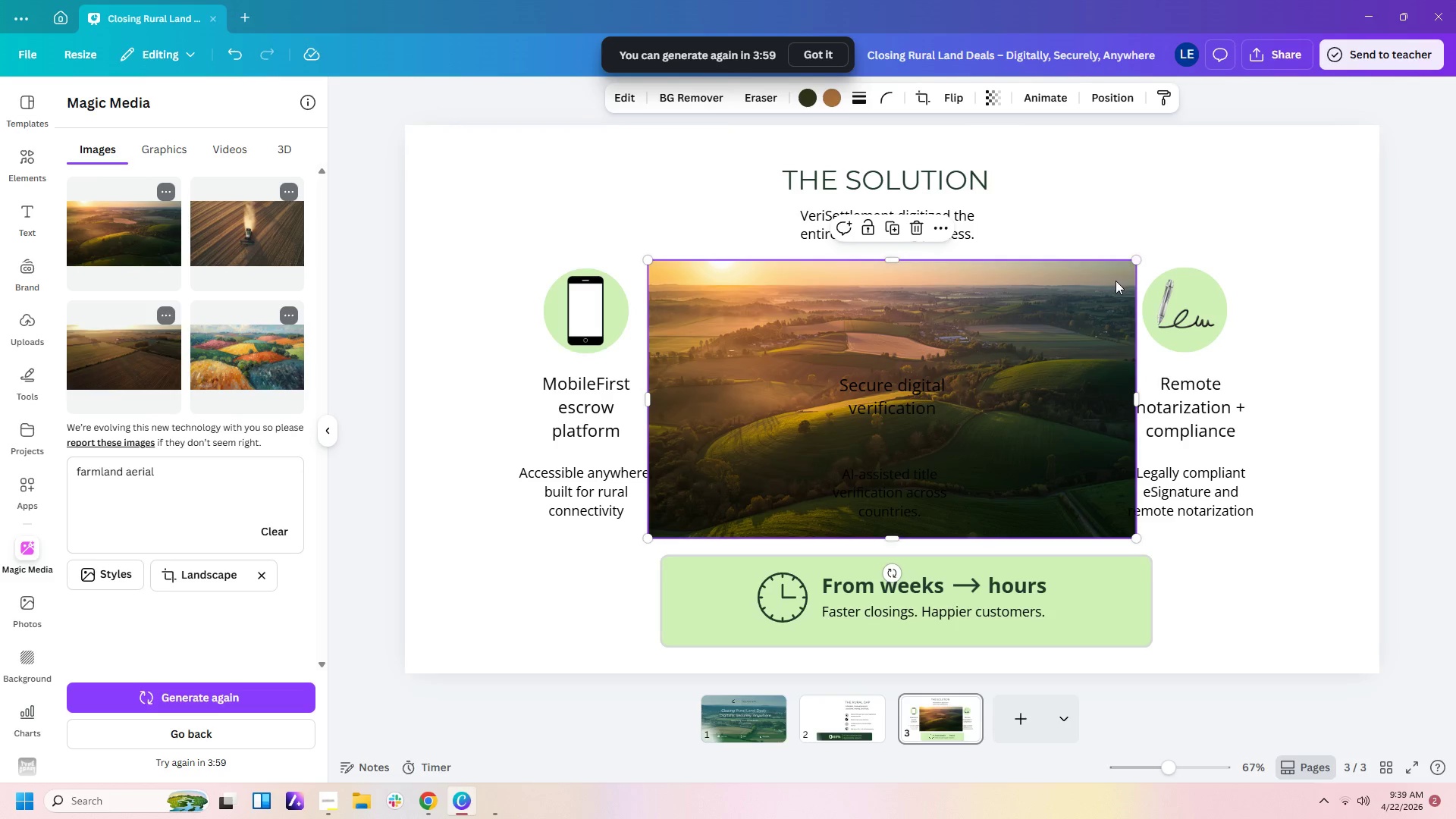 
wait(8.0)
 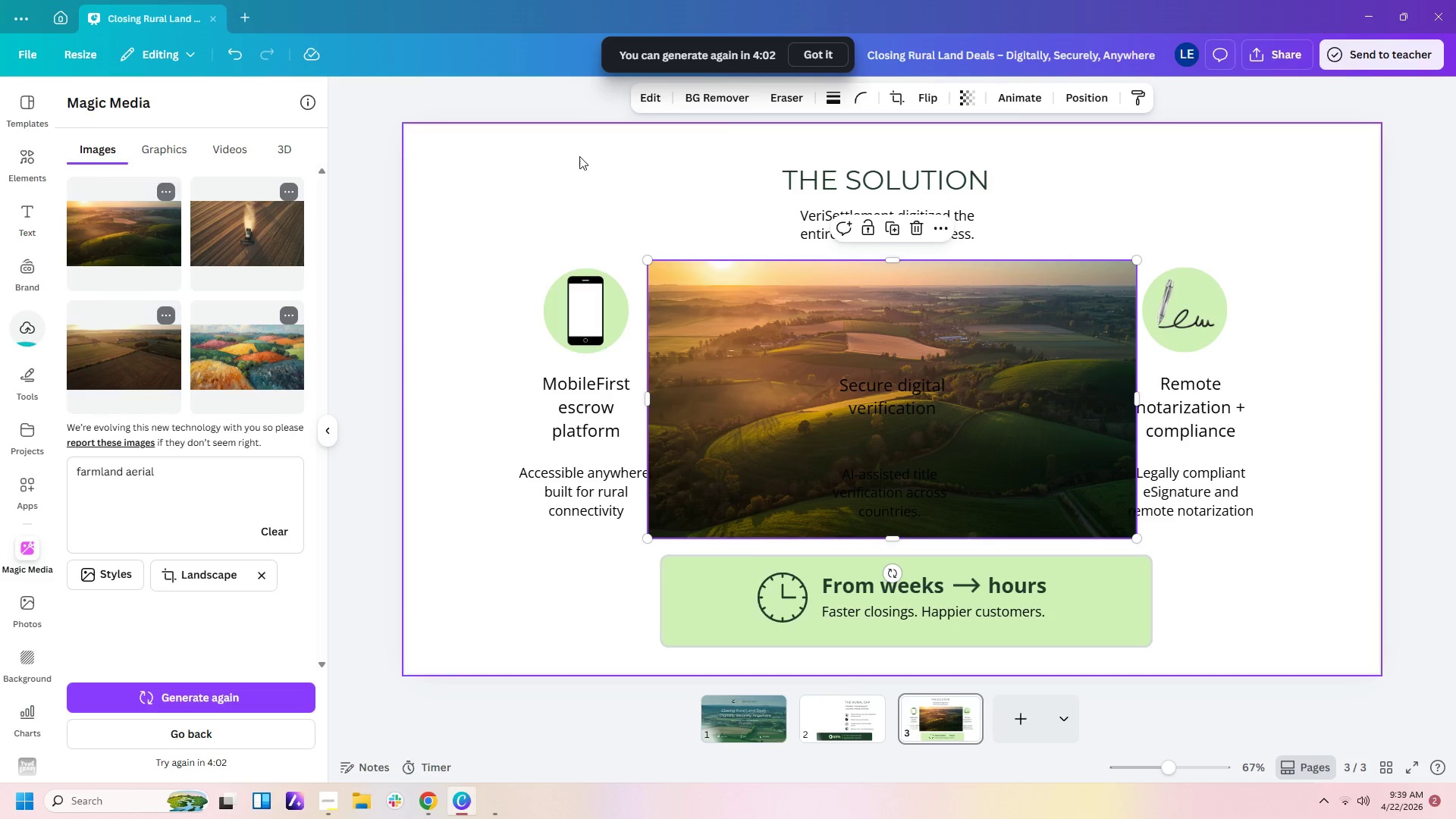 
left_click([1106, 282])
 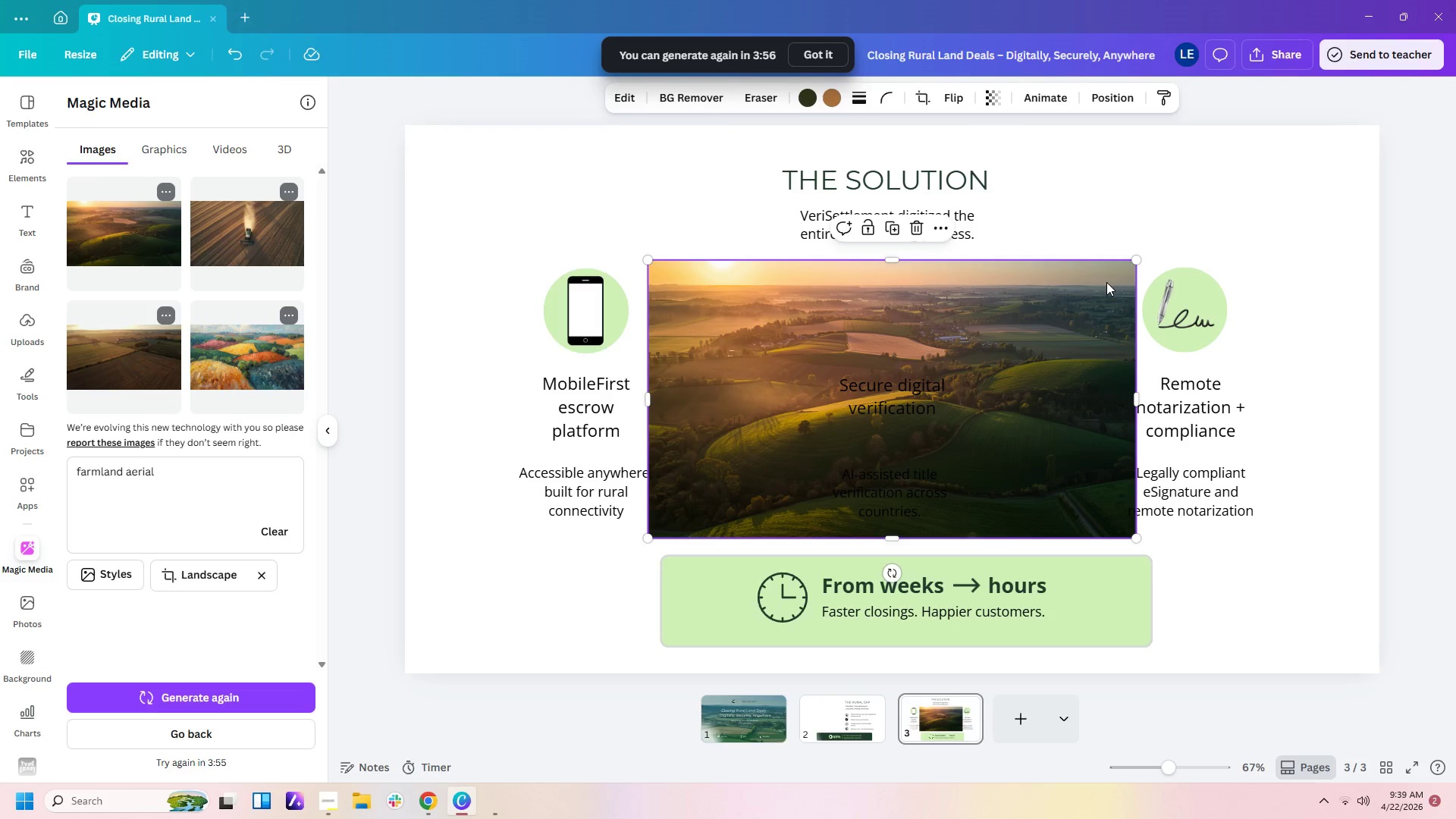 
key(Control+C)
 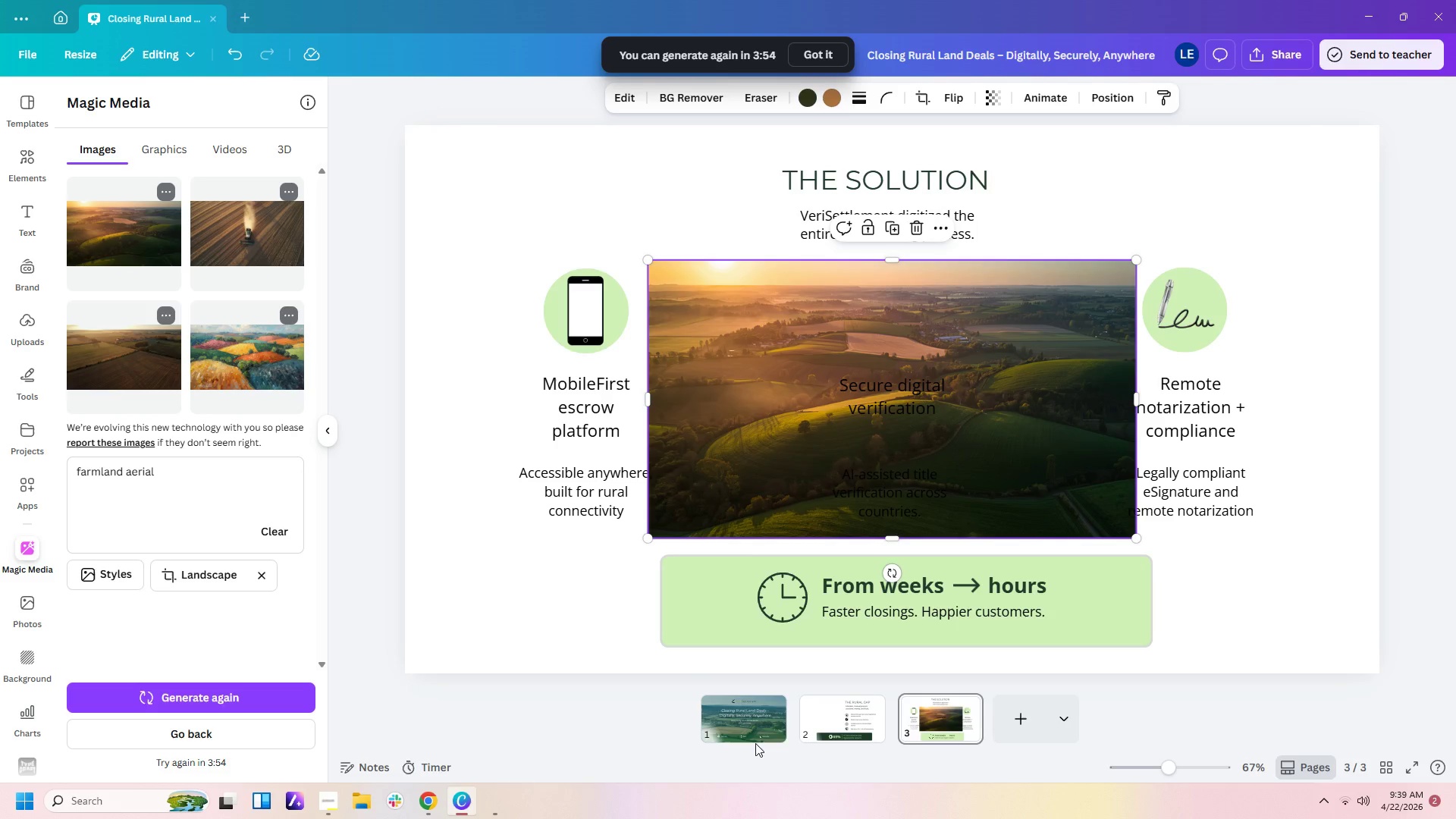 
left_click([774, 722])
 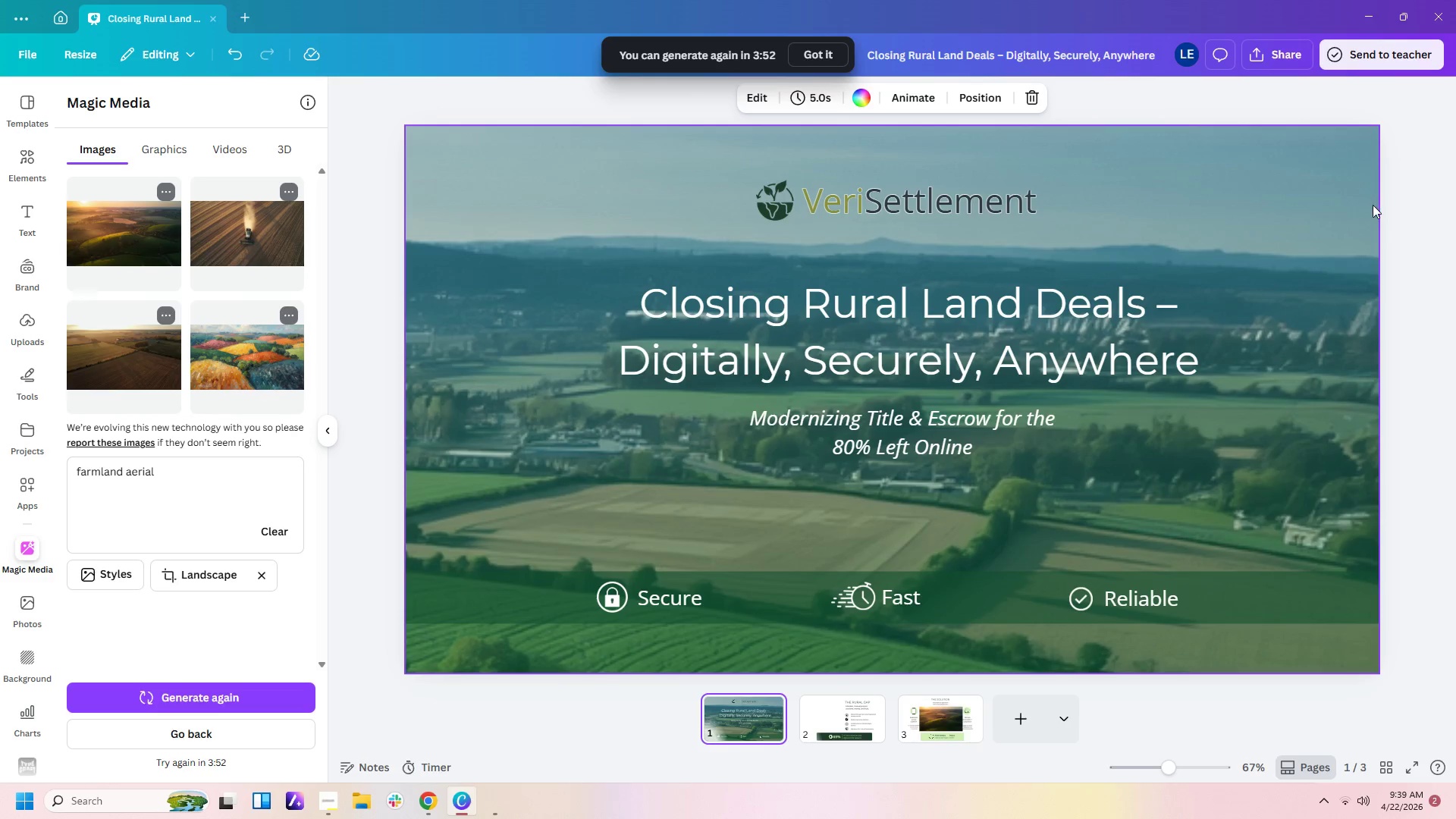 
left_click_drag(start_coordinate=[1348, 204], to_coordinate=[1344, 284])
 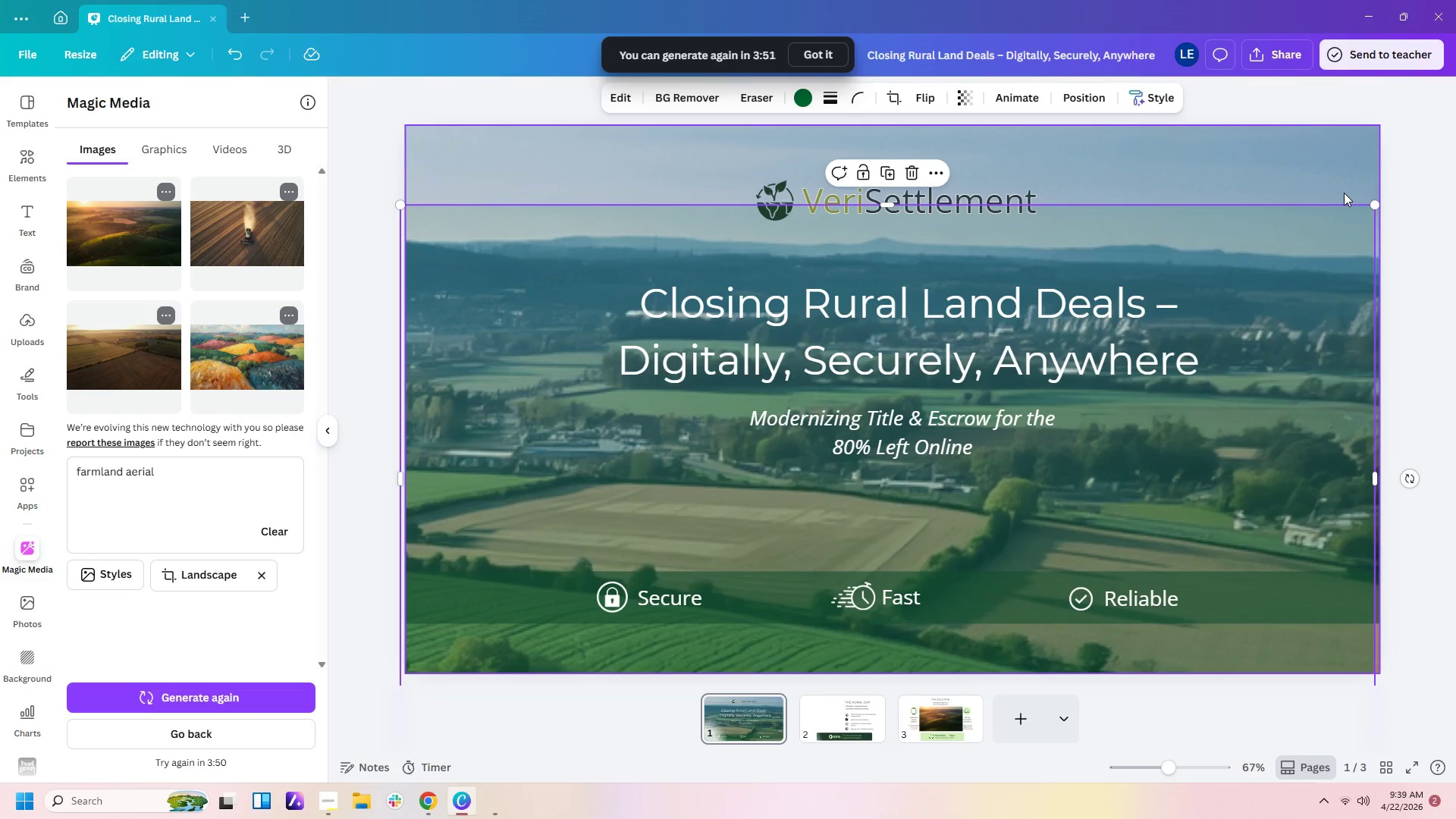 
left_click_drag(start_coordinate=[1344, 193], to_coordinate=[1344, 236])
 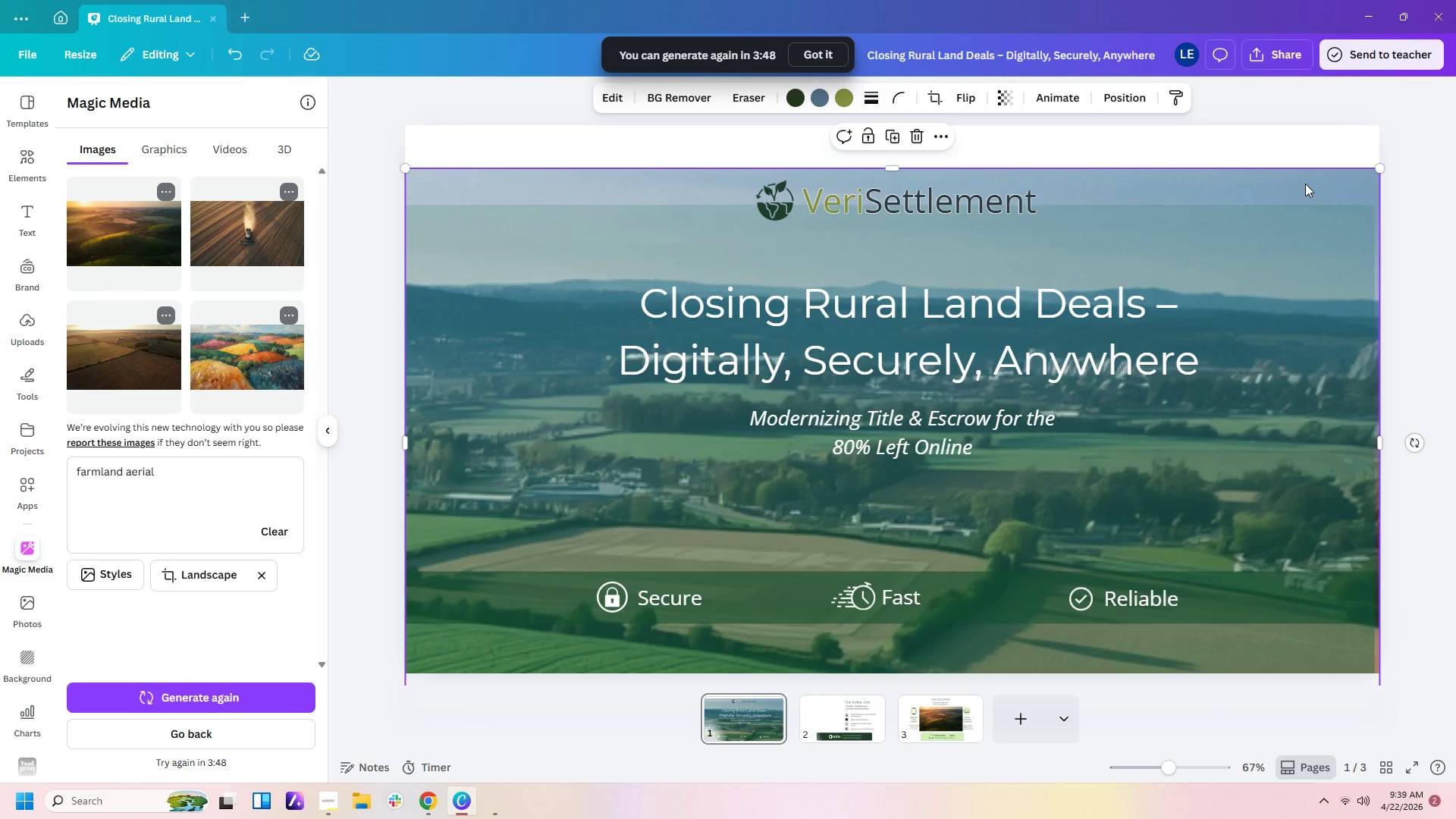 
left_click_drag(start_coordinate=[1305, 187], to_coordinate=[1296, 149])
 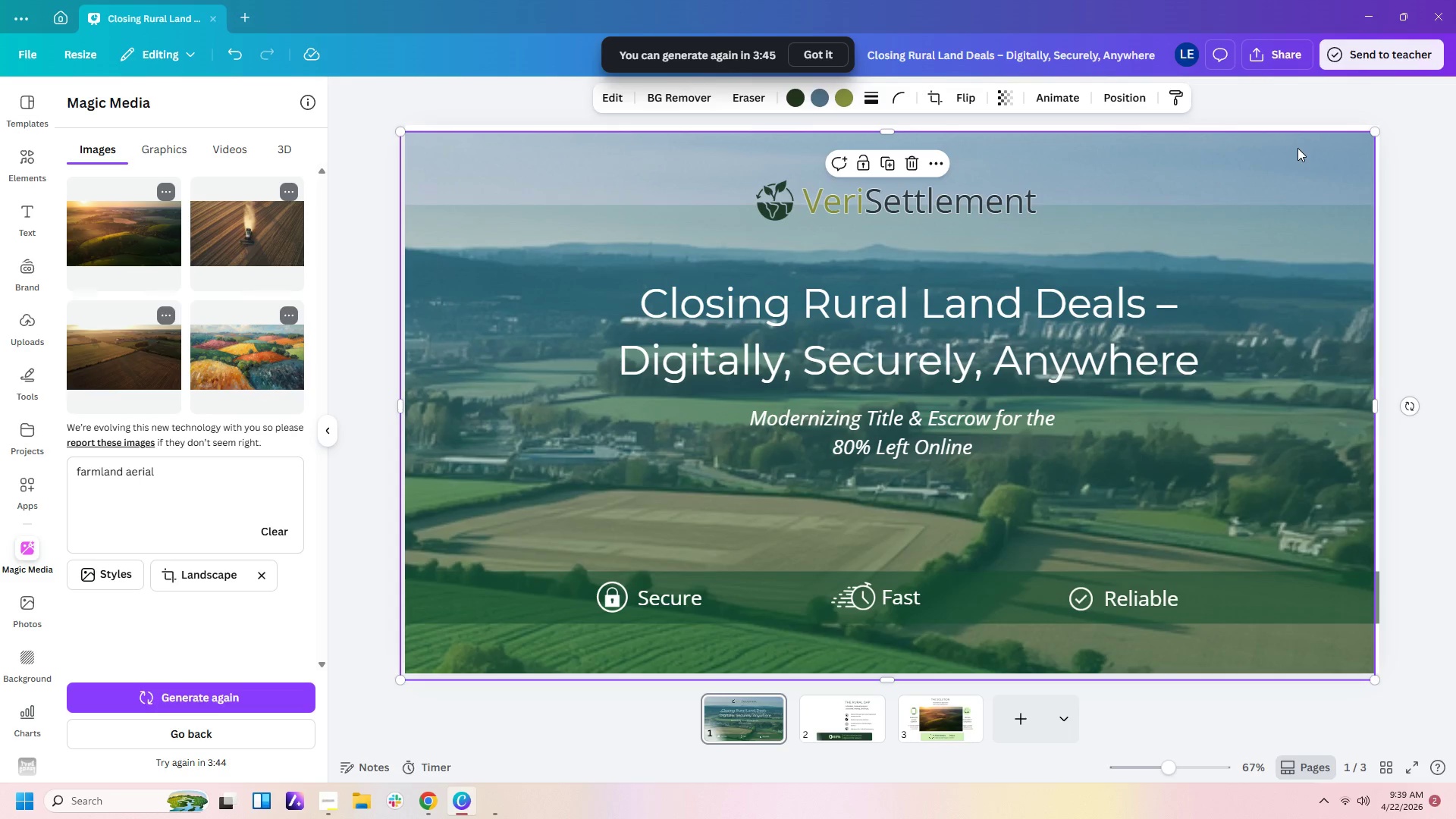 
left_click([1298, 148])
 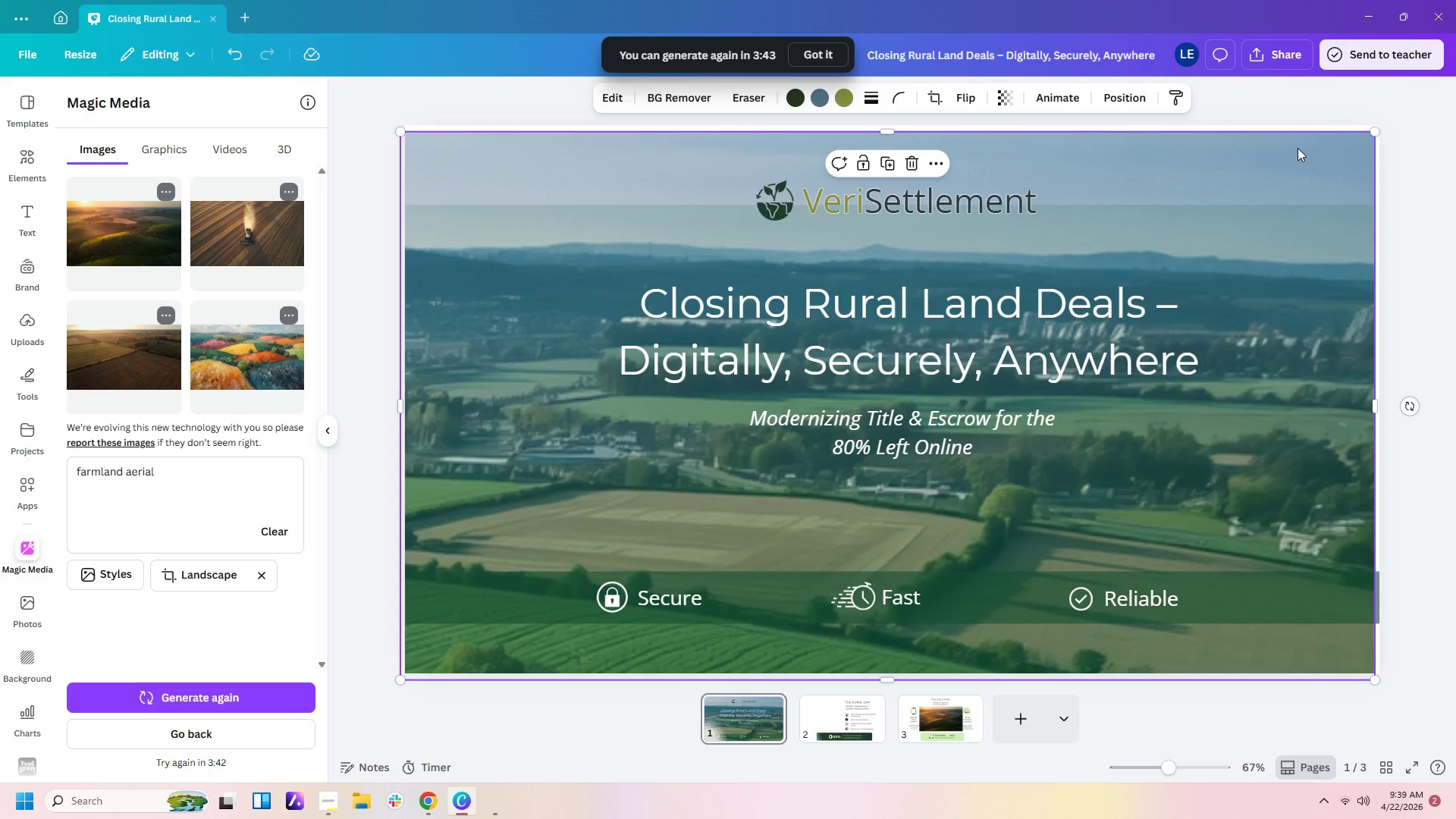 
key(Delete)
 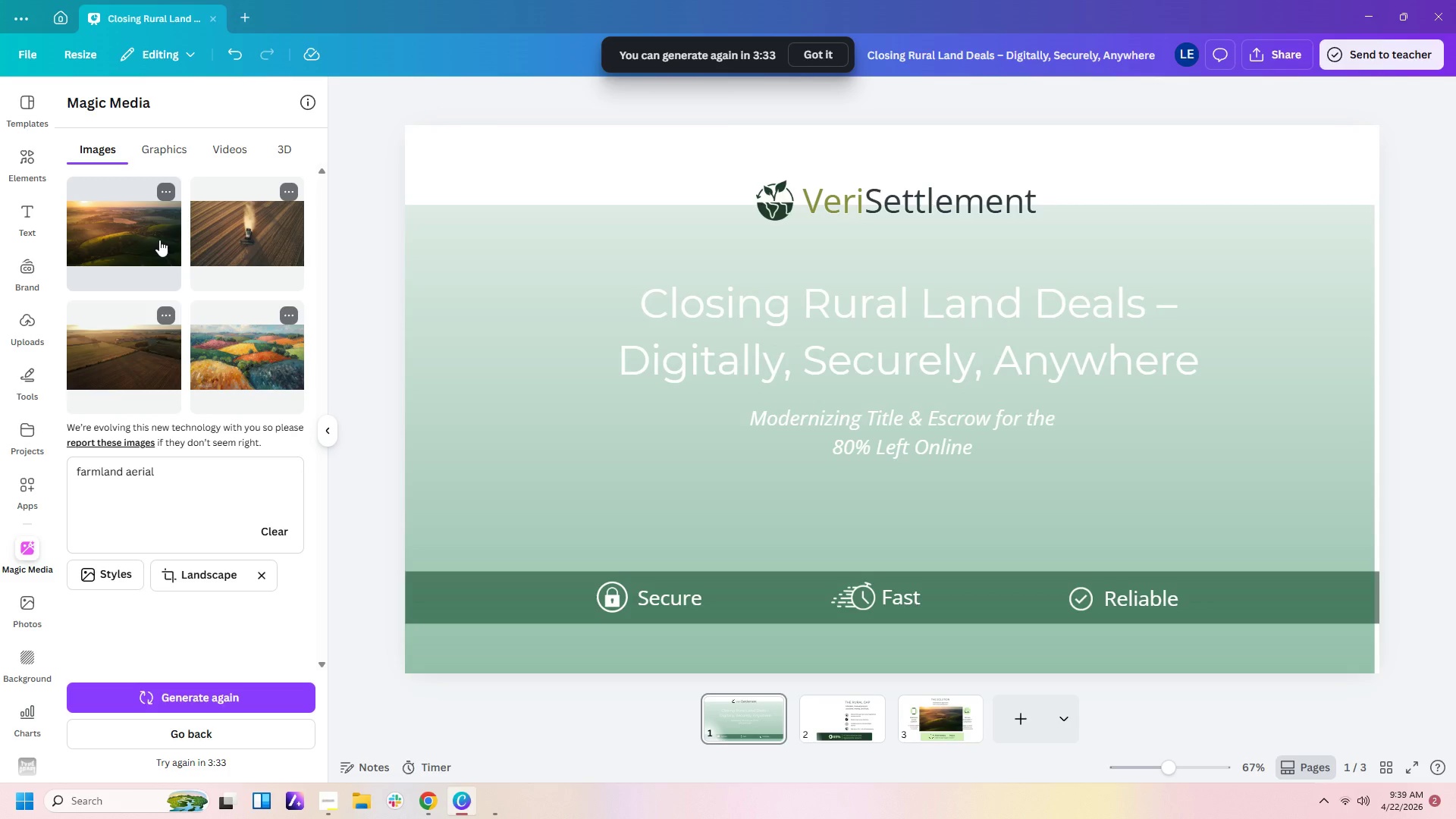 
wait(14.47)
 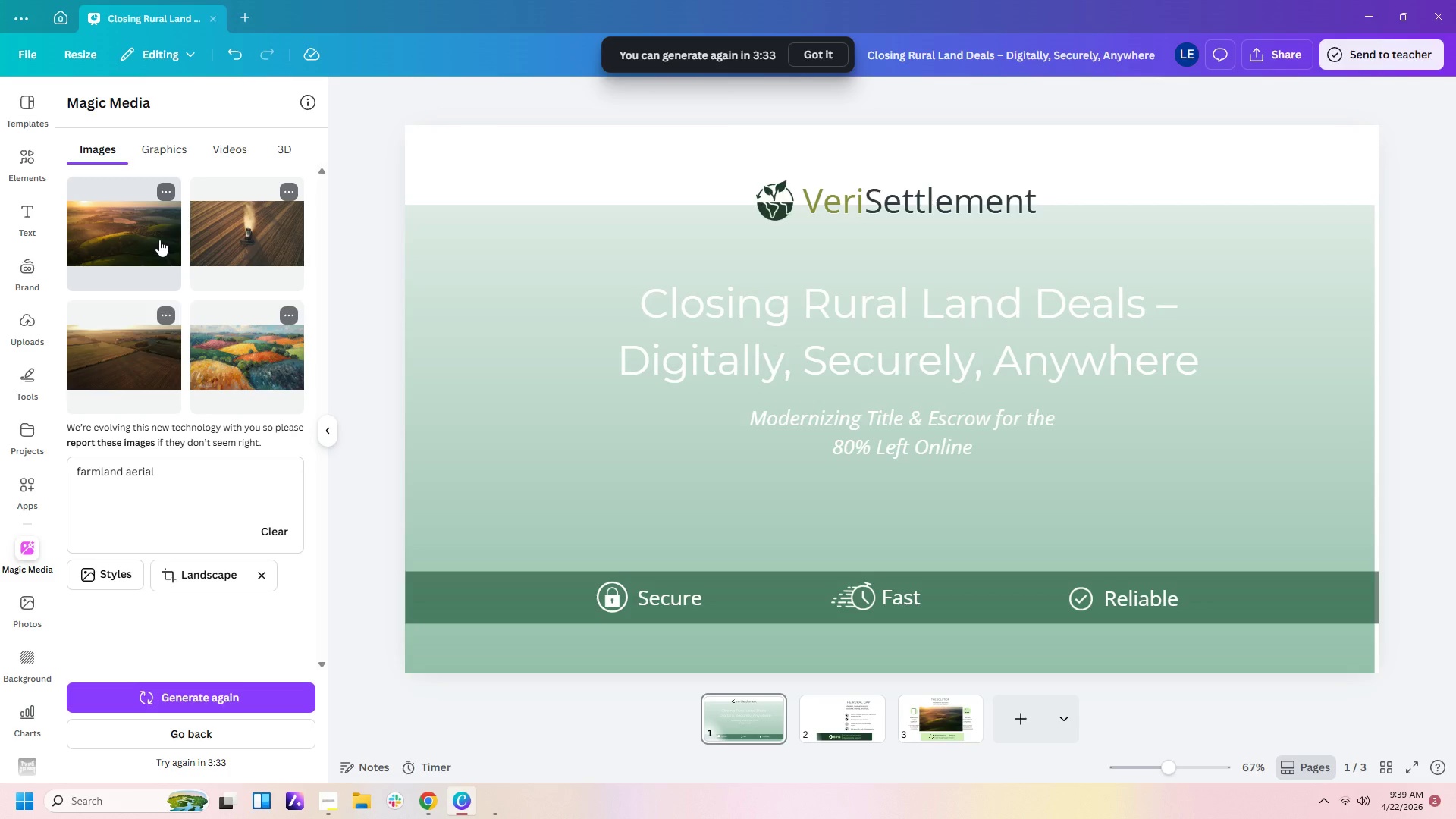 
left_click([137, 233])
 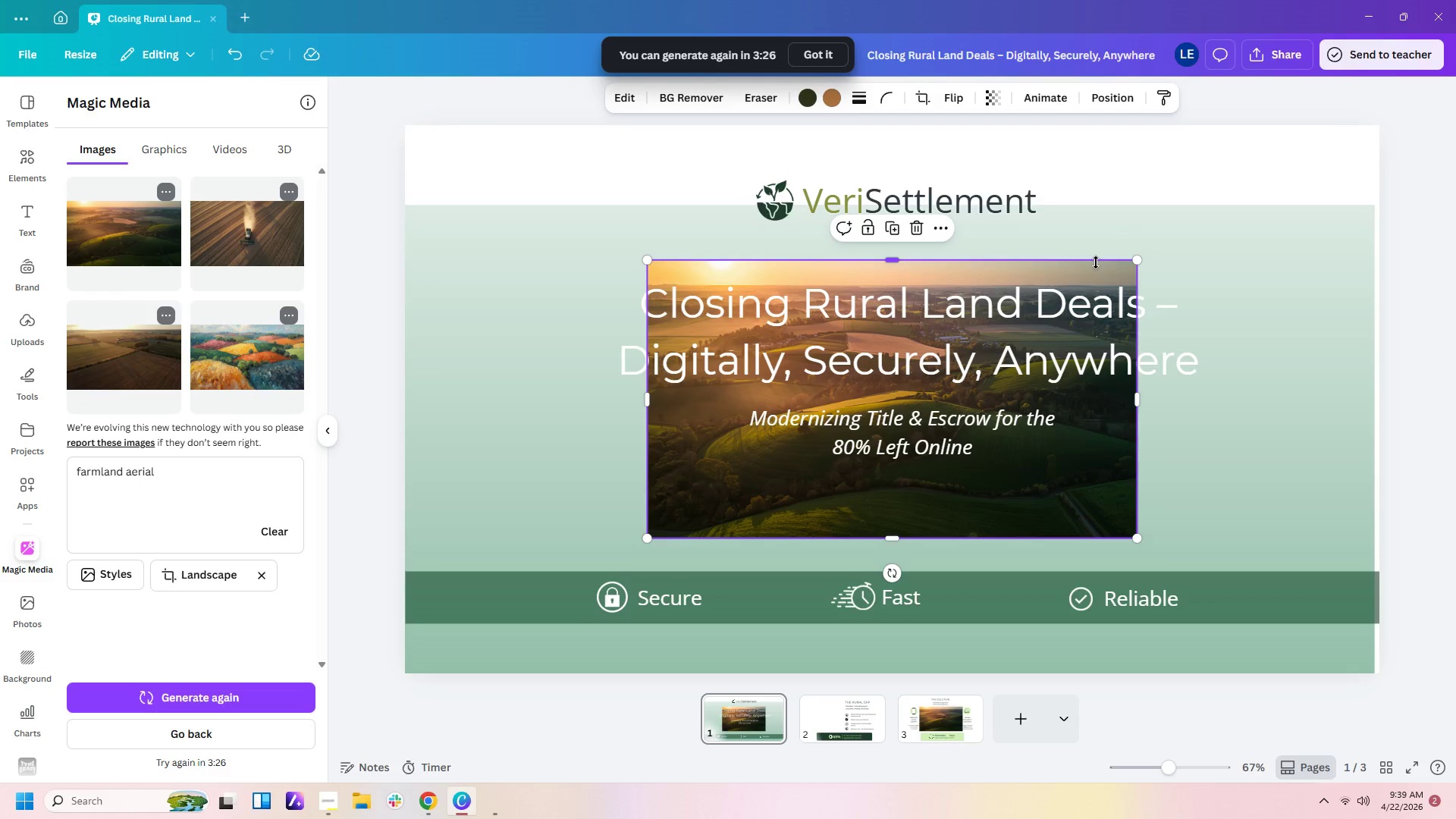 
left_click_drag(start_coordinate=[1100, 270], to_coordinate=[858, 136])
 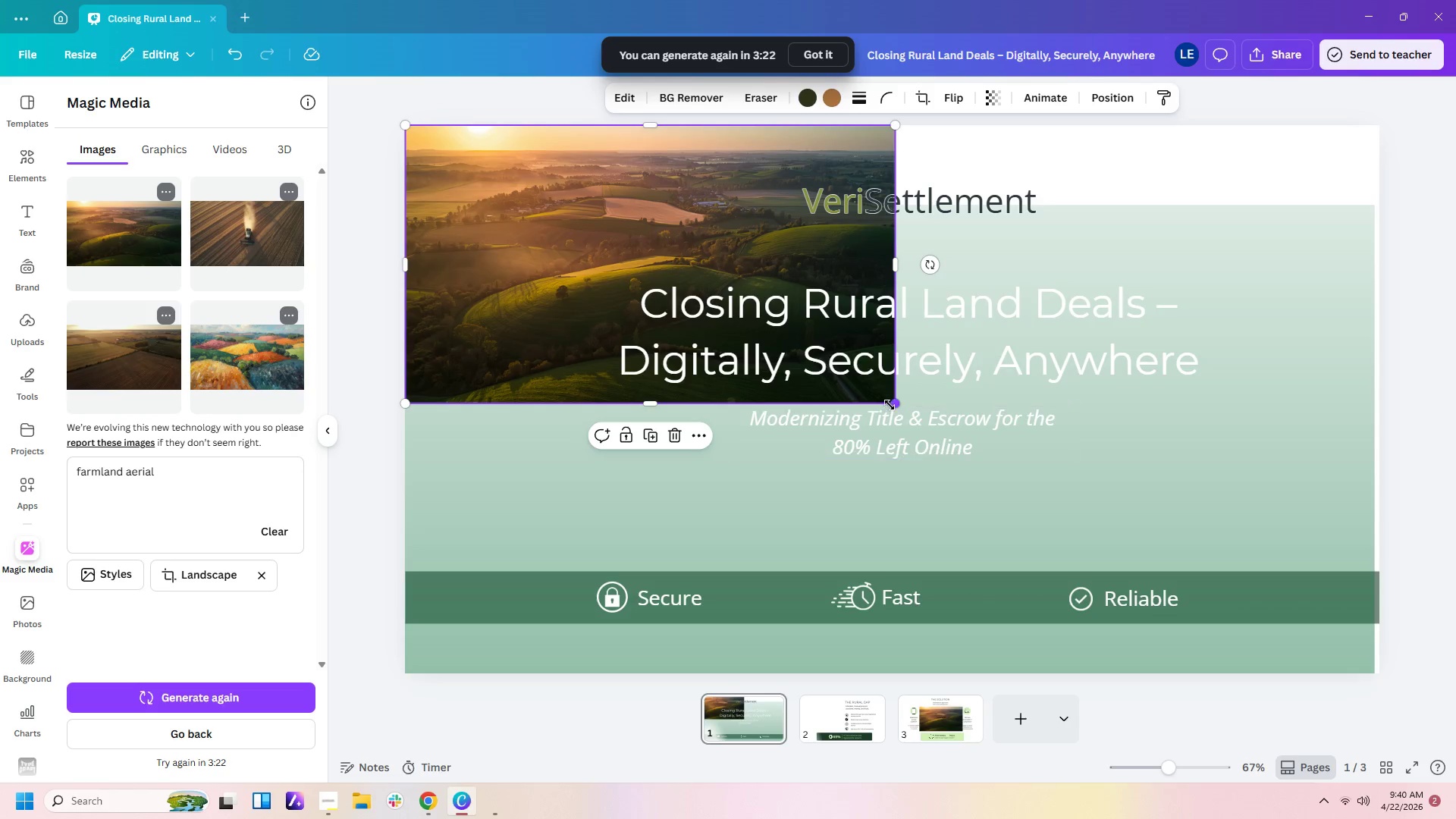 
left_click_drag(start_coordinate=[890, 403], to_coordinate=[1370, 672])
 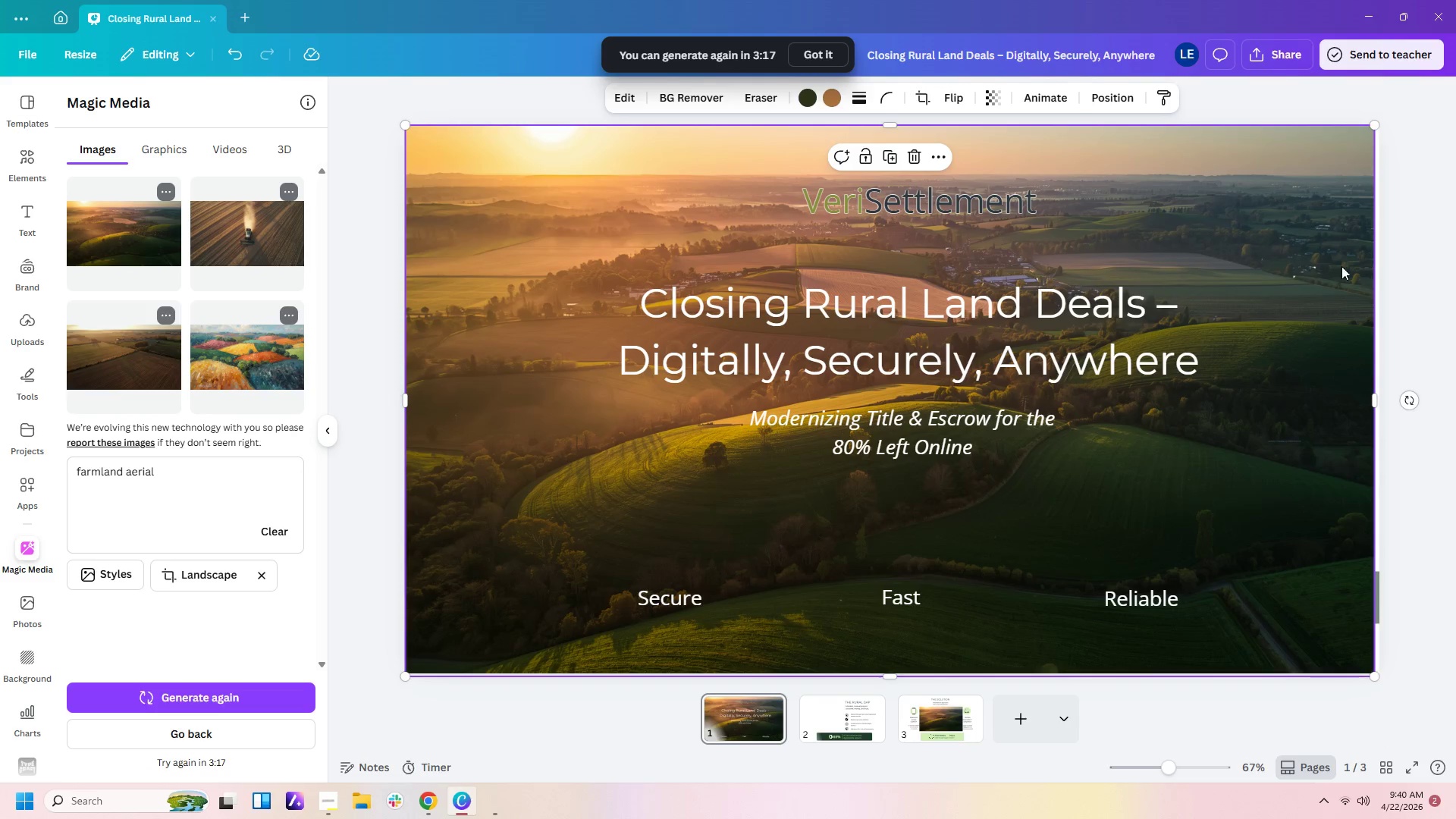 
left_click([1307, 400])
 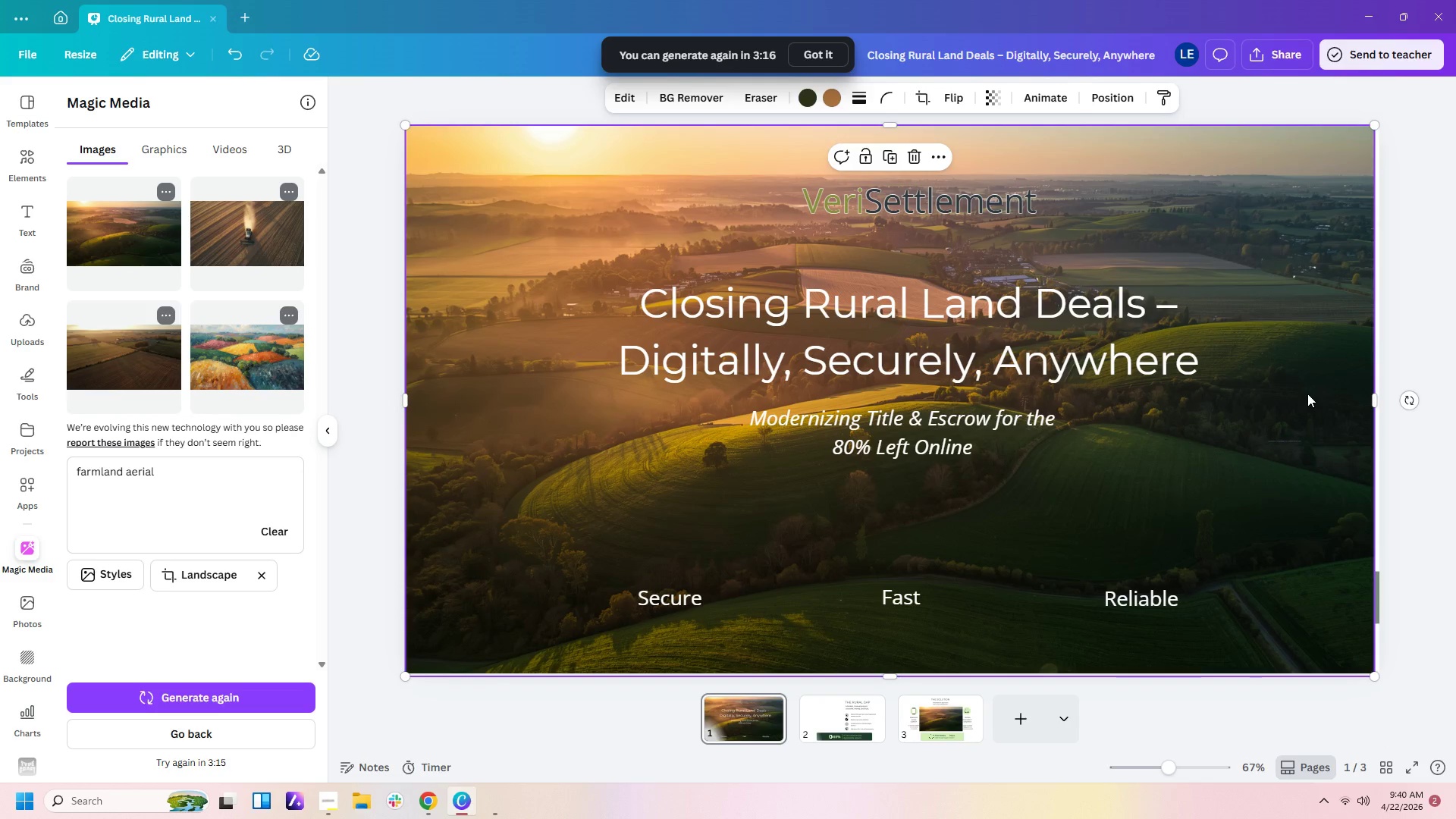 
key(Delete)
 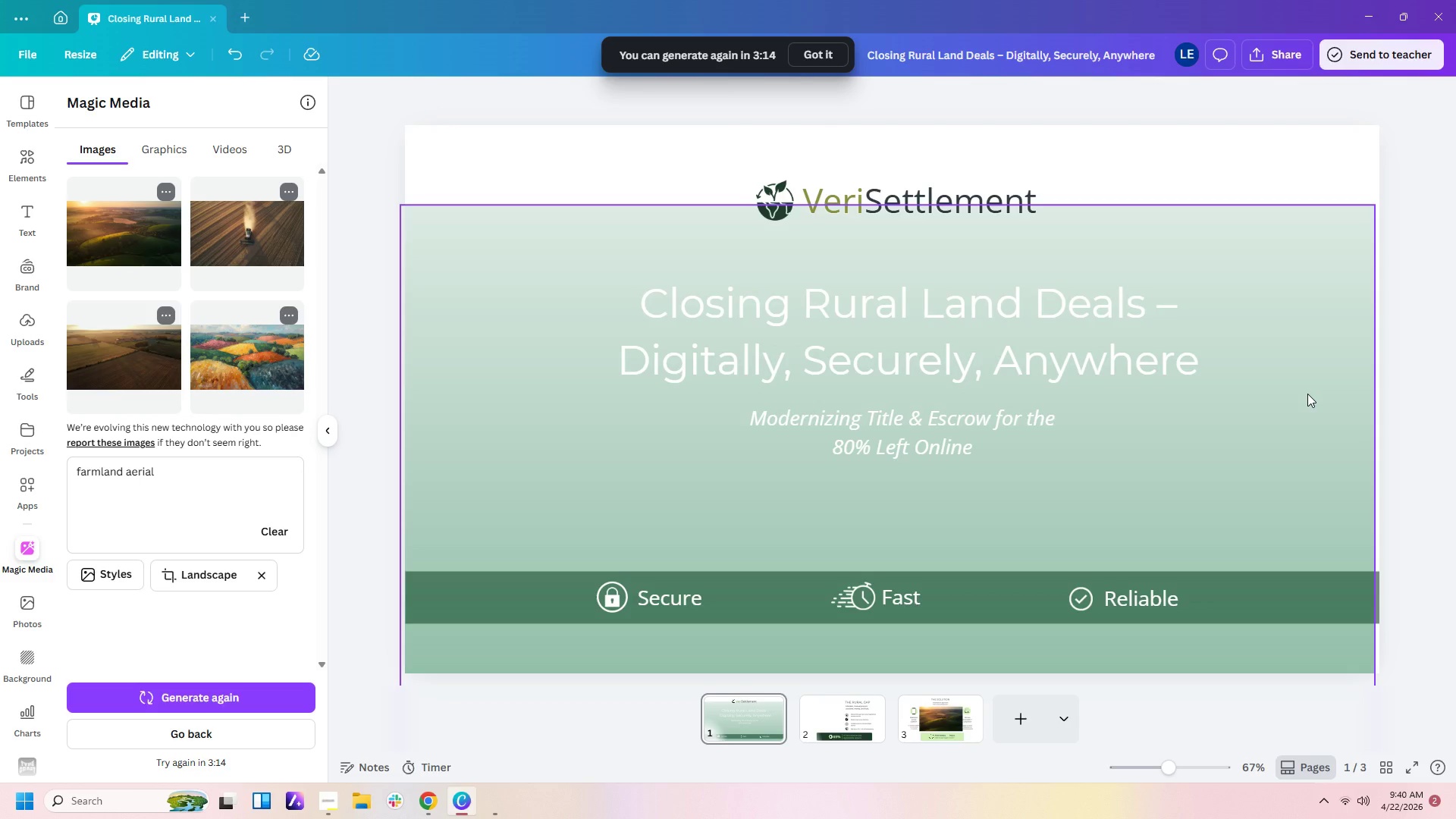 
key(Control+Z)
 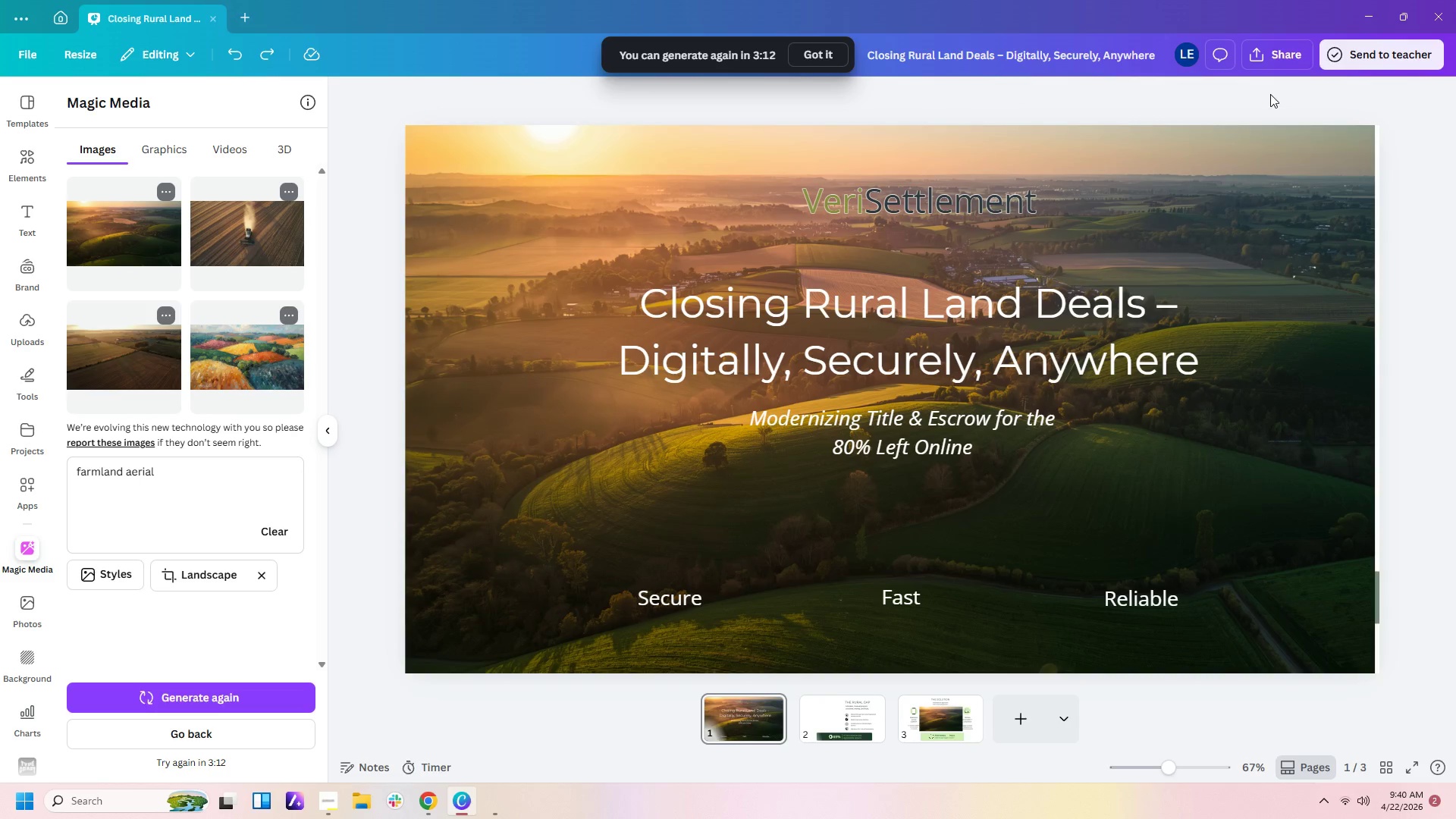 
left_click([1278, 146])
 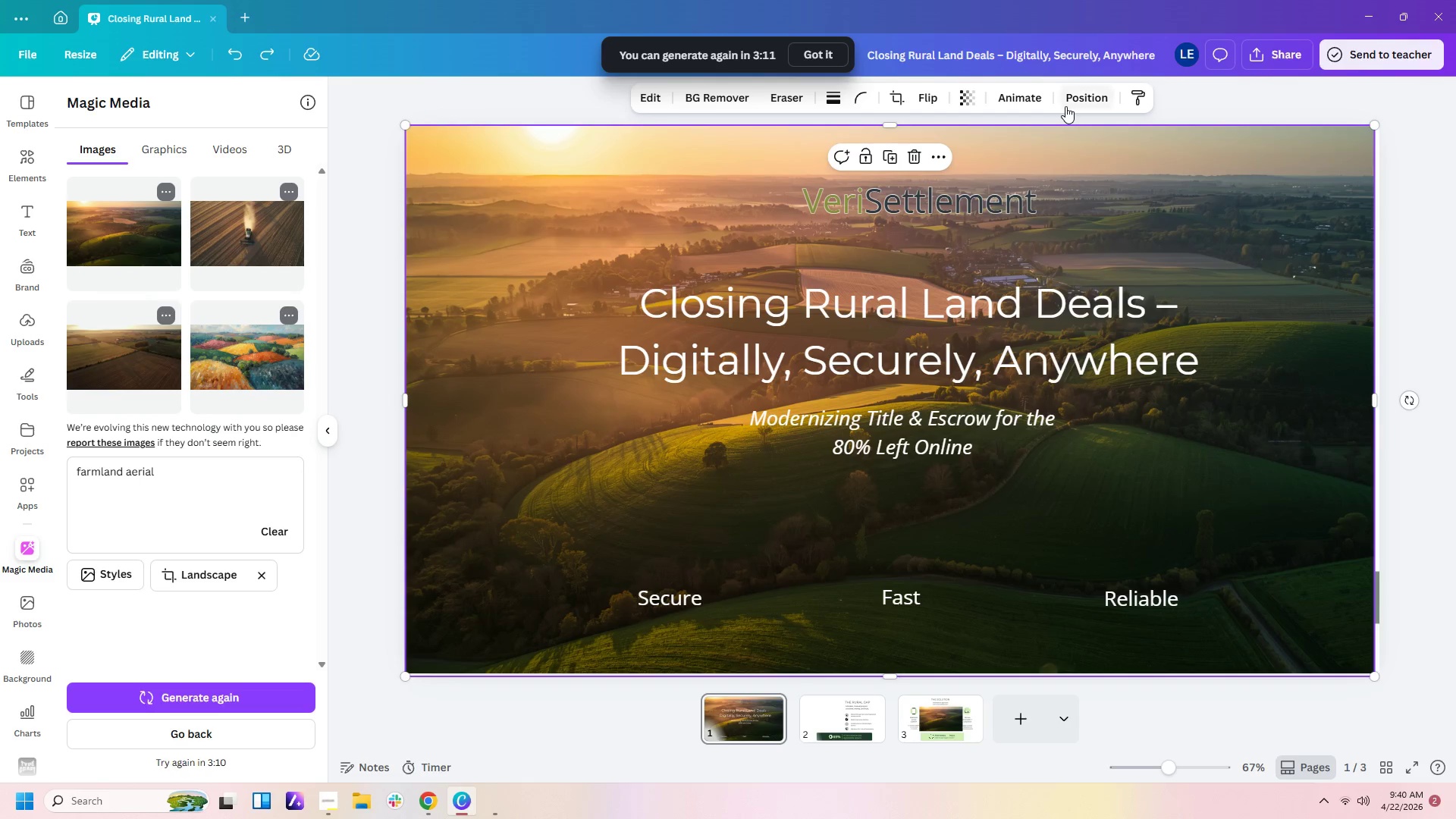 
left_click([1062, 105])
 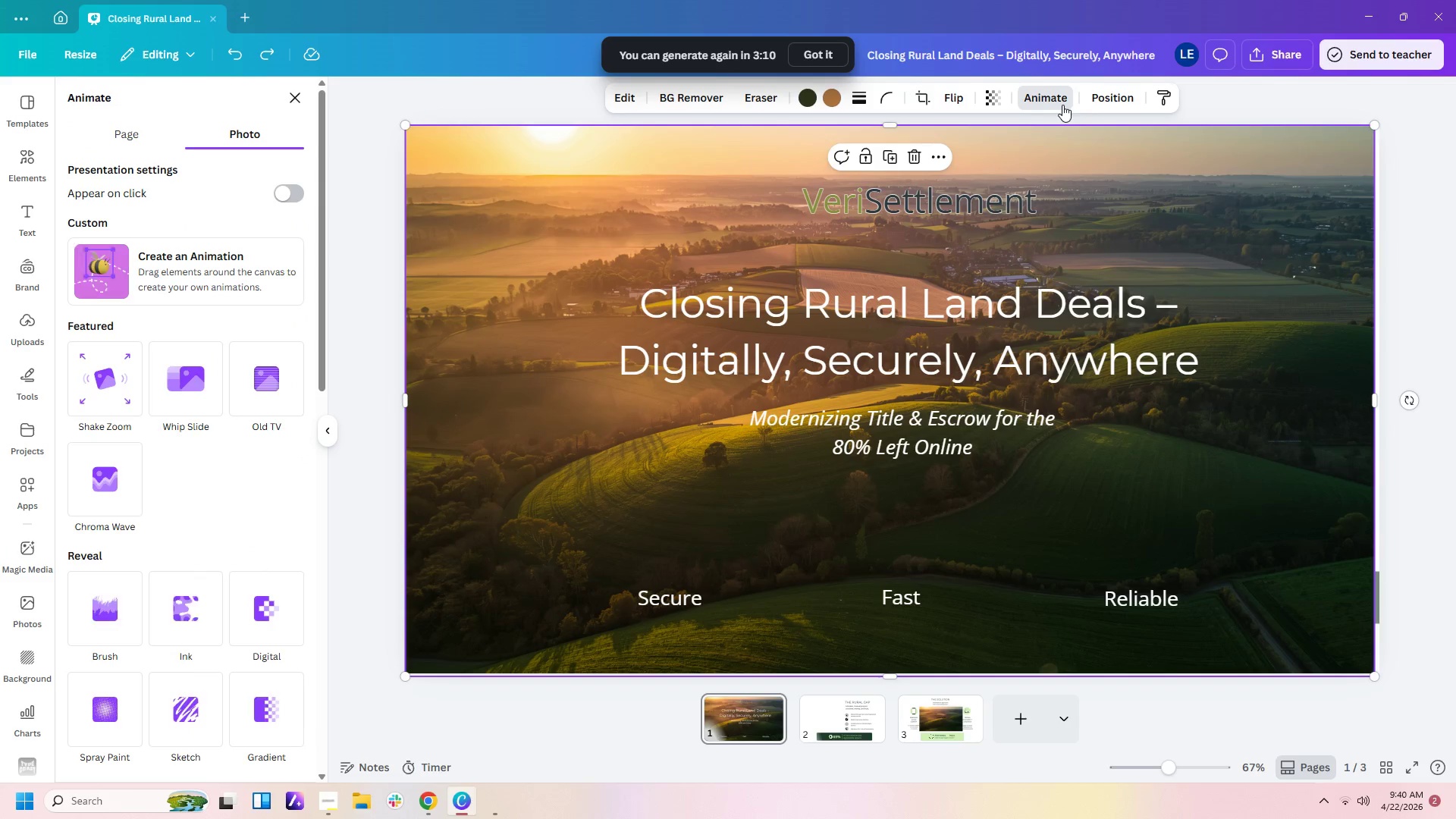 
left_click([1112, 103])
 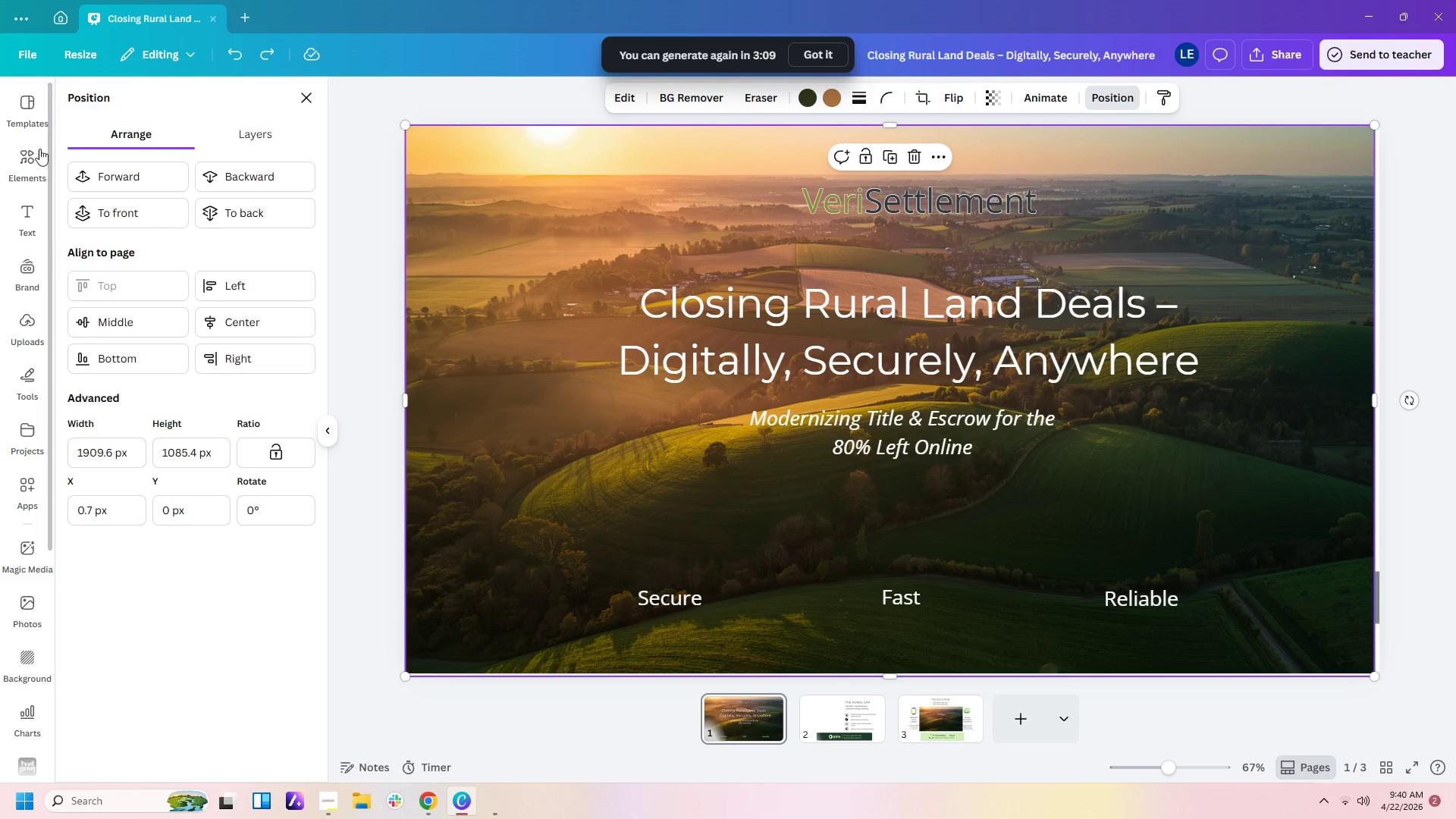 
left_click([235, 209])
 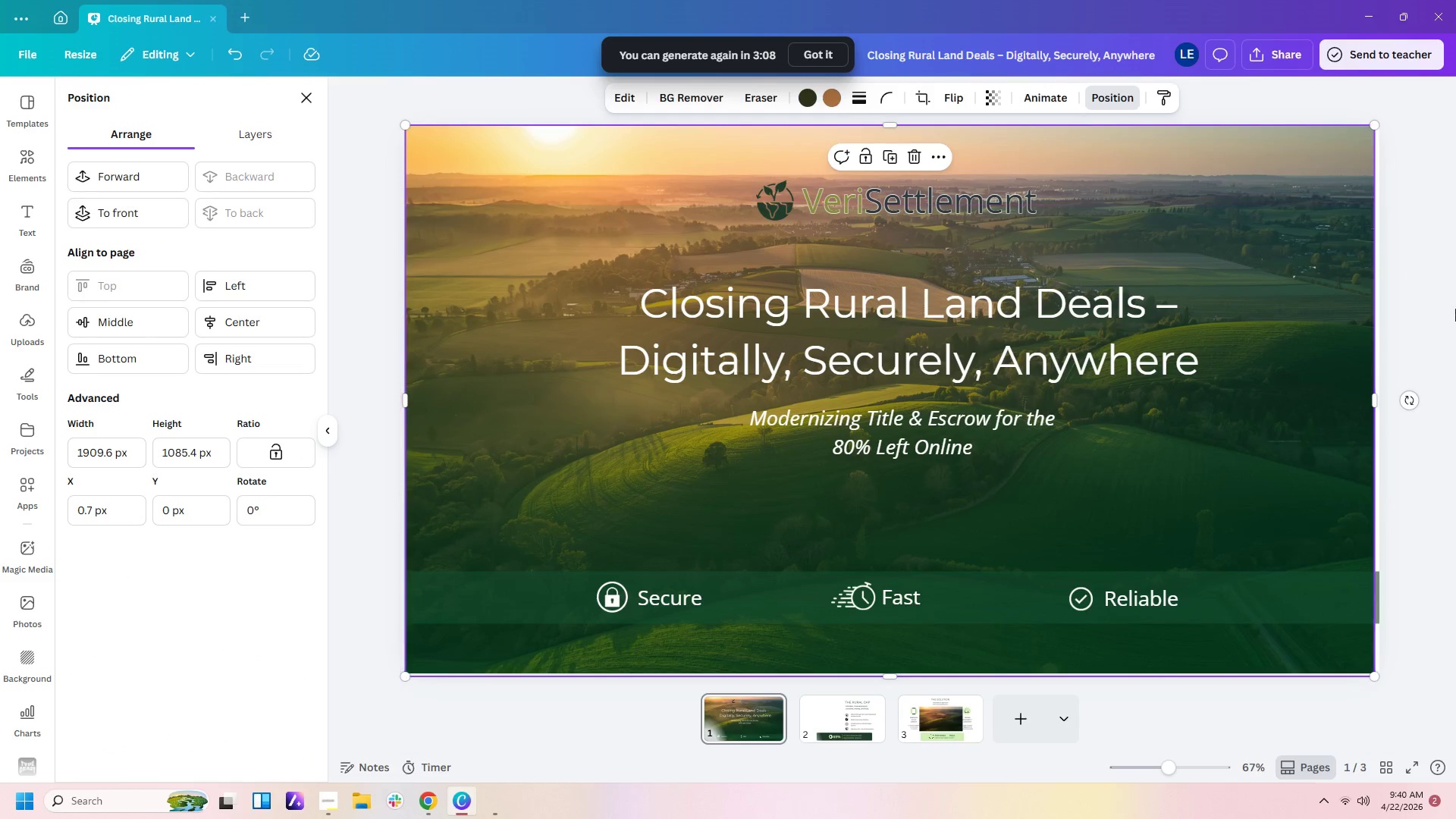 
left_click([1342, 331])
 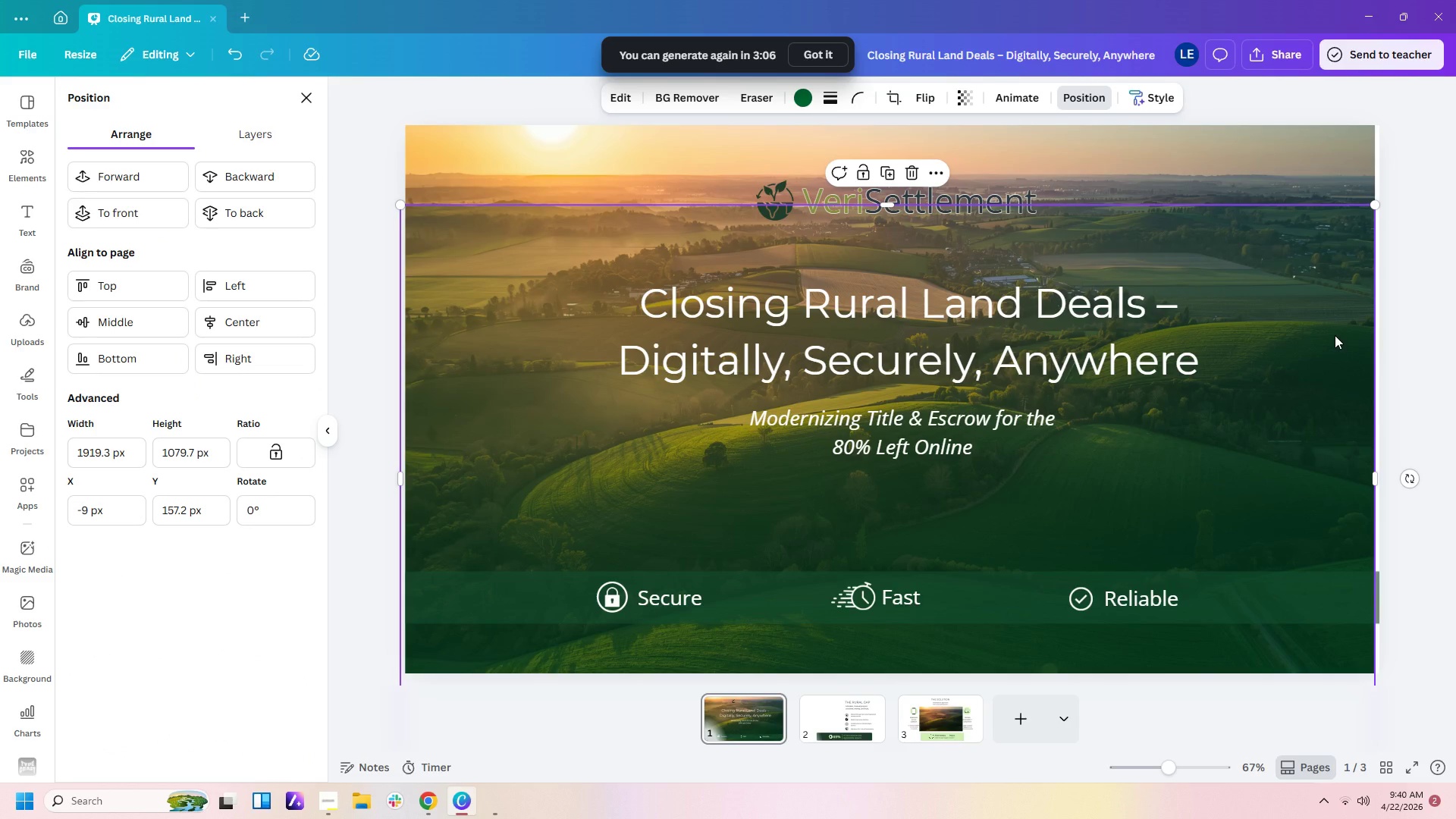 
key(Delete)
 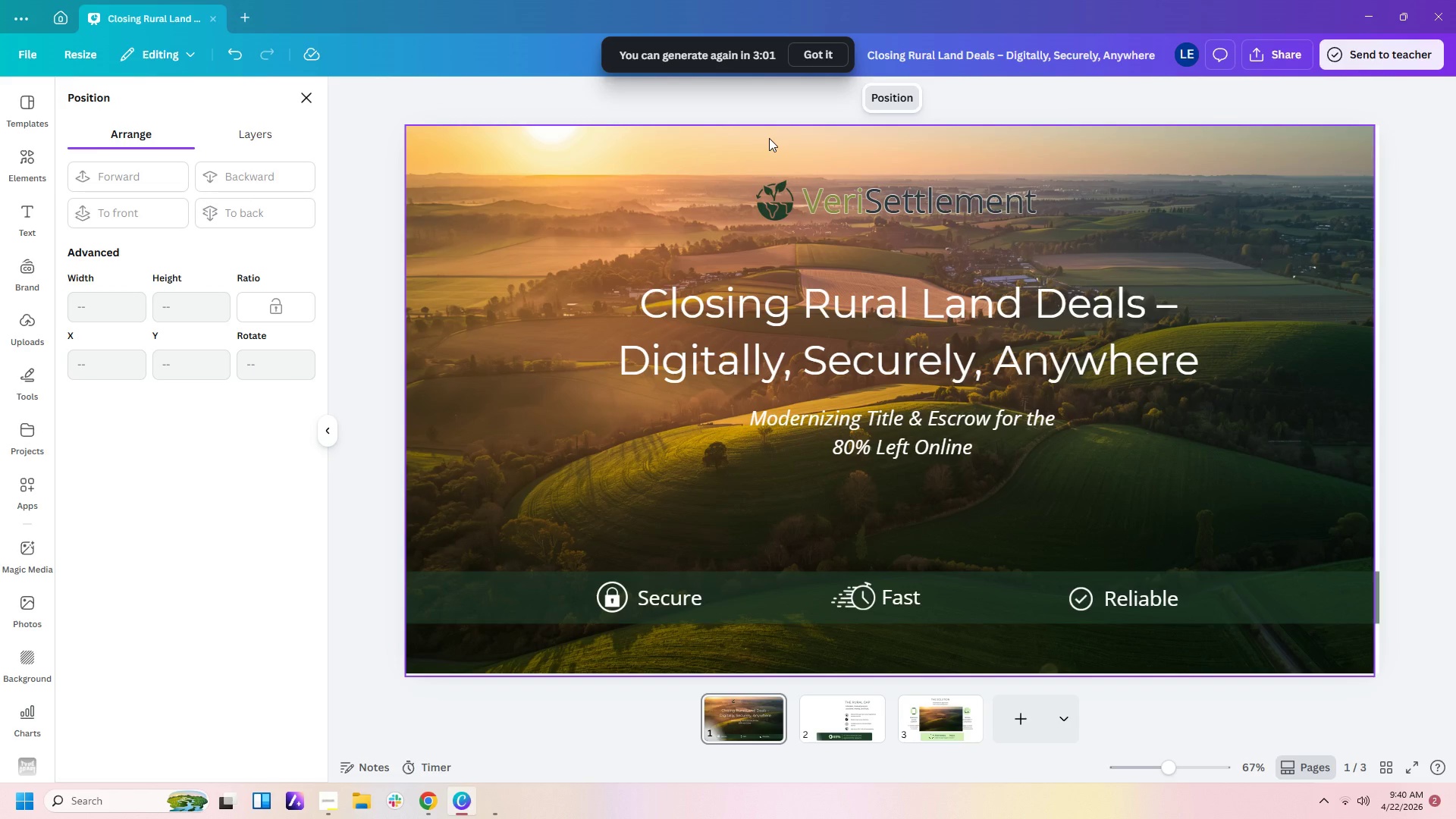 
wait(9.8)
 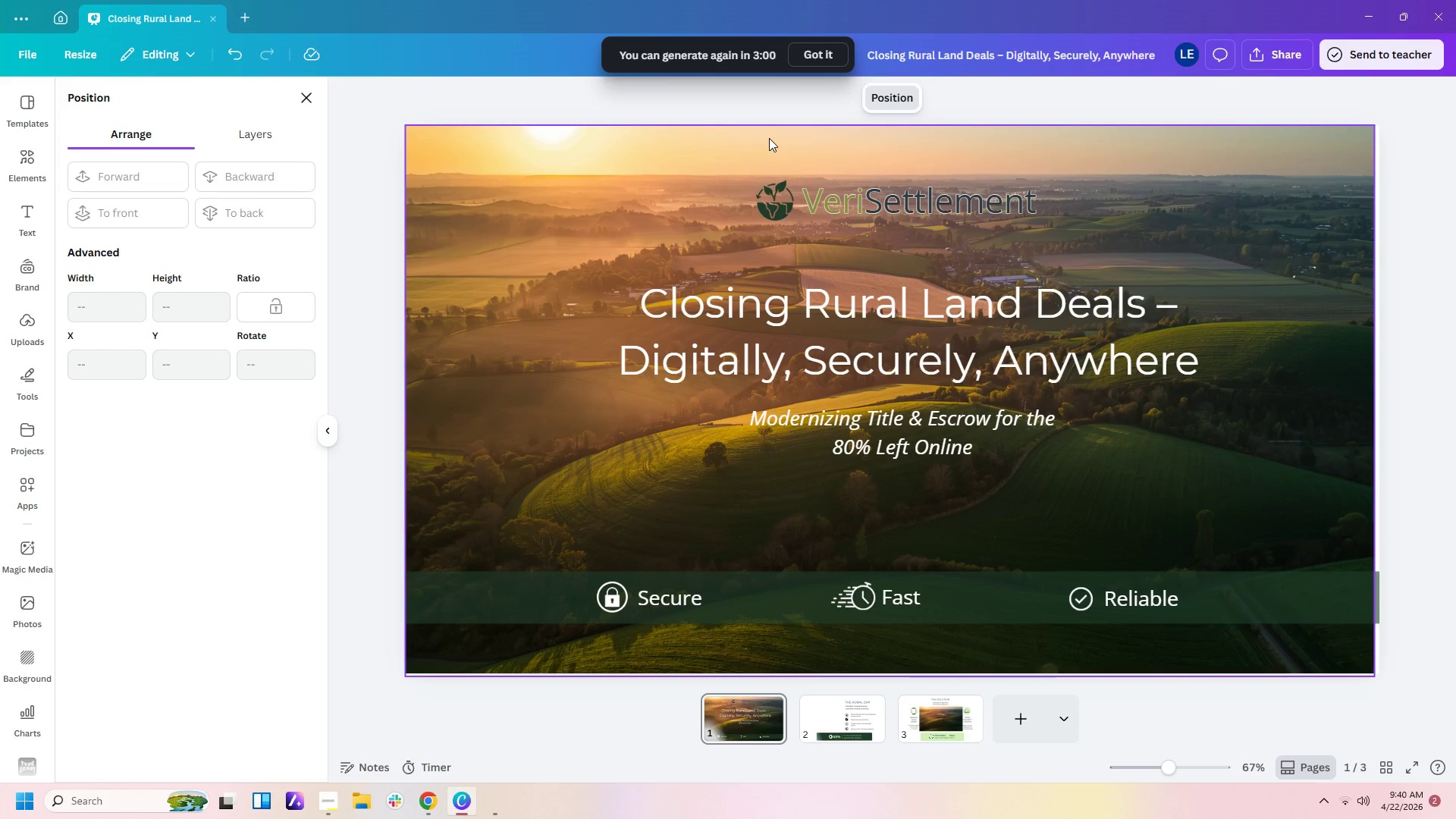 
key(Control+Z)
 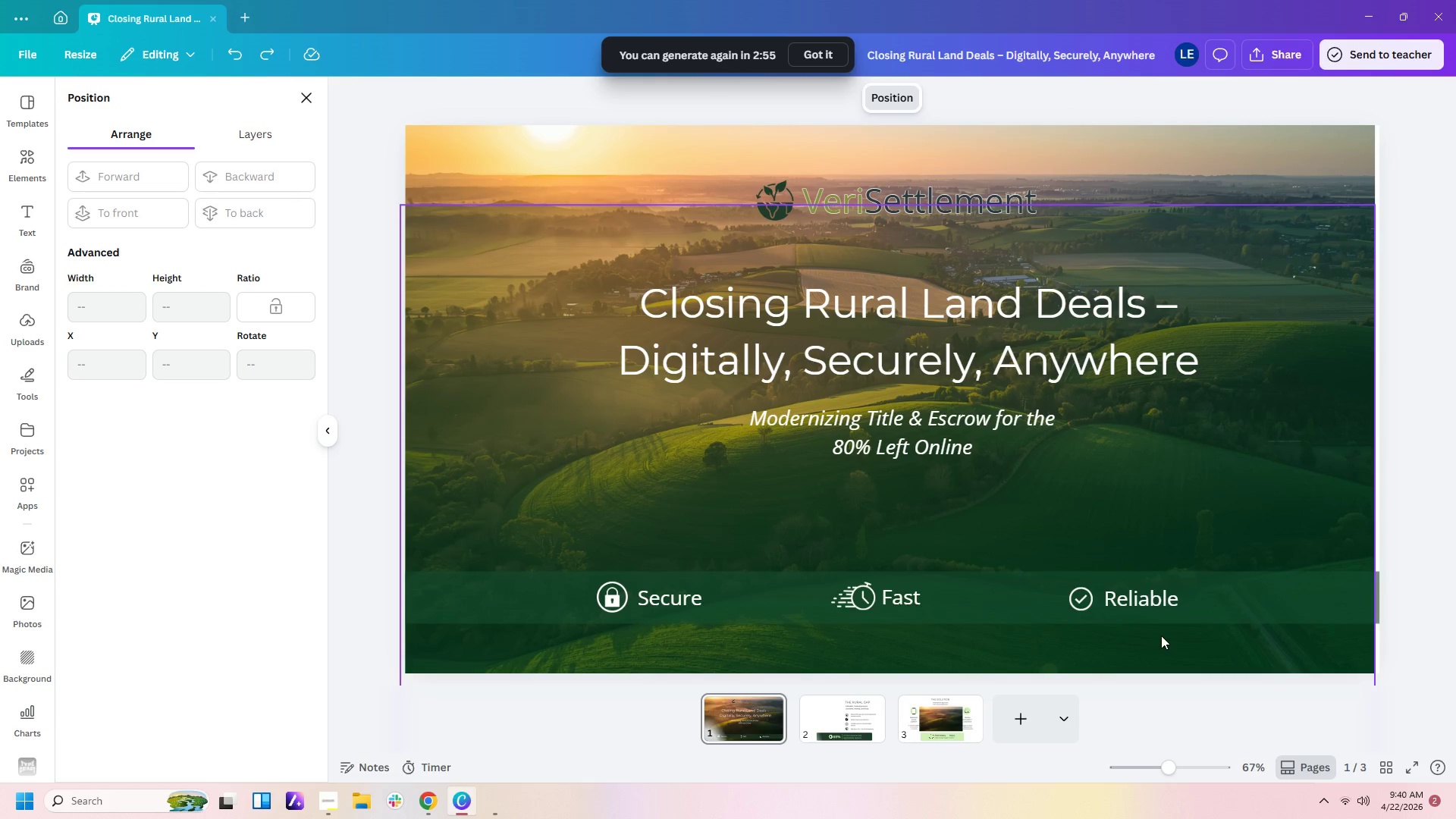 
key(Control+ControlLeft)
 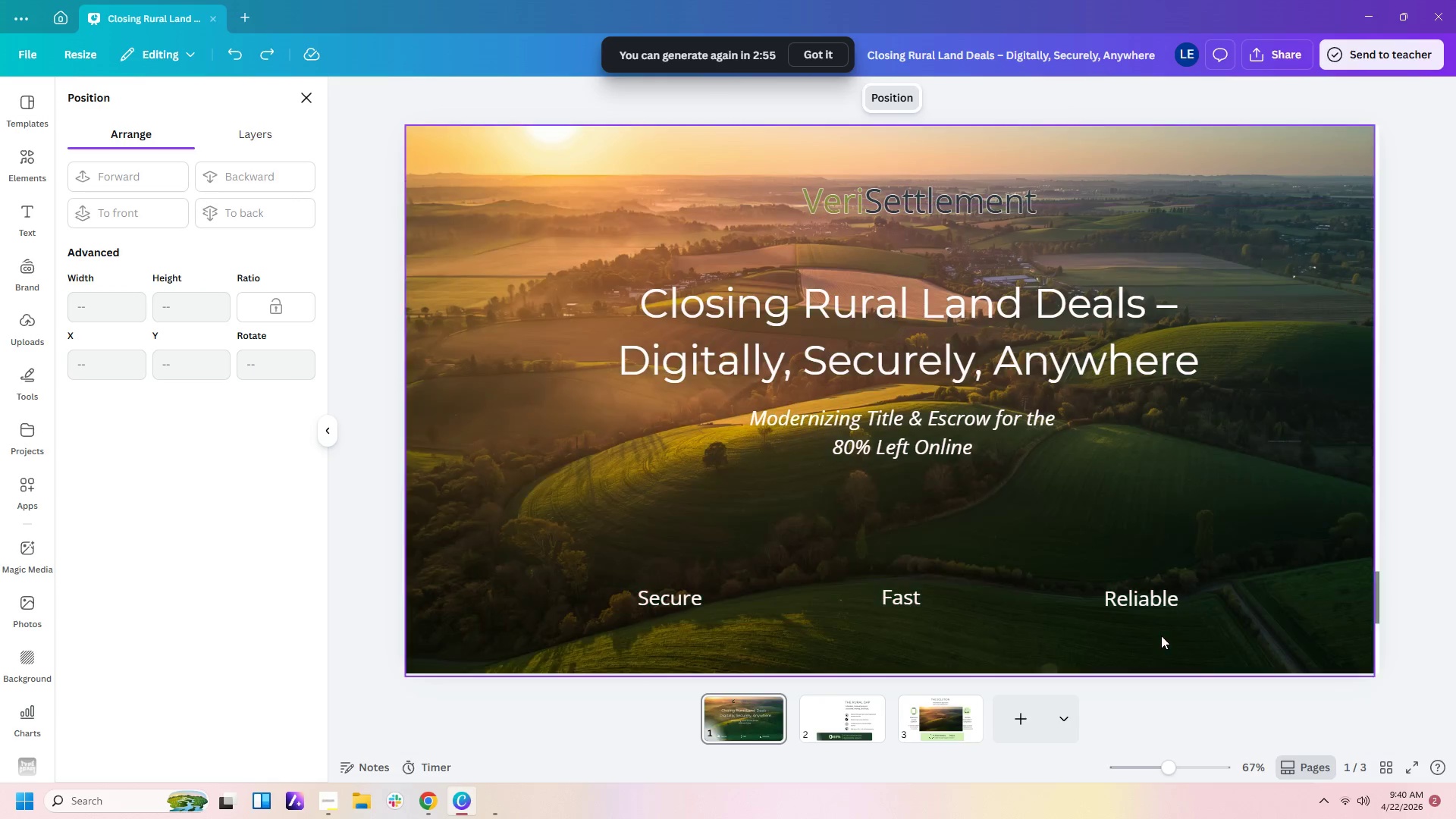 
key(Control+Z)
 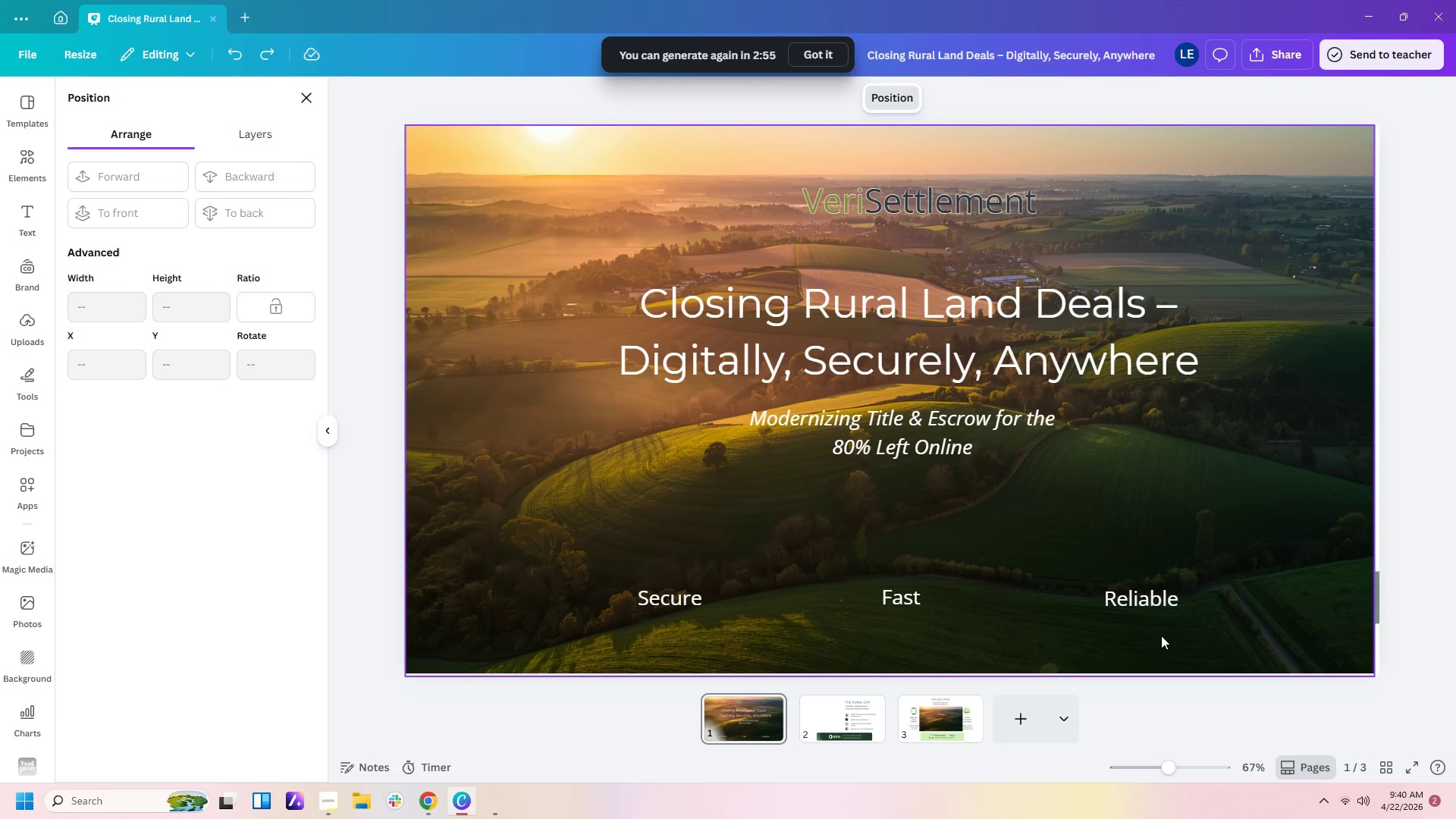 
key(Control+ControlLeft)
 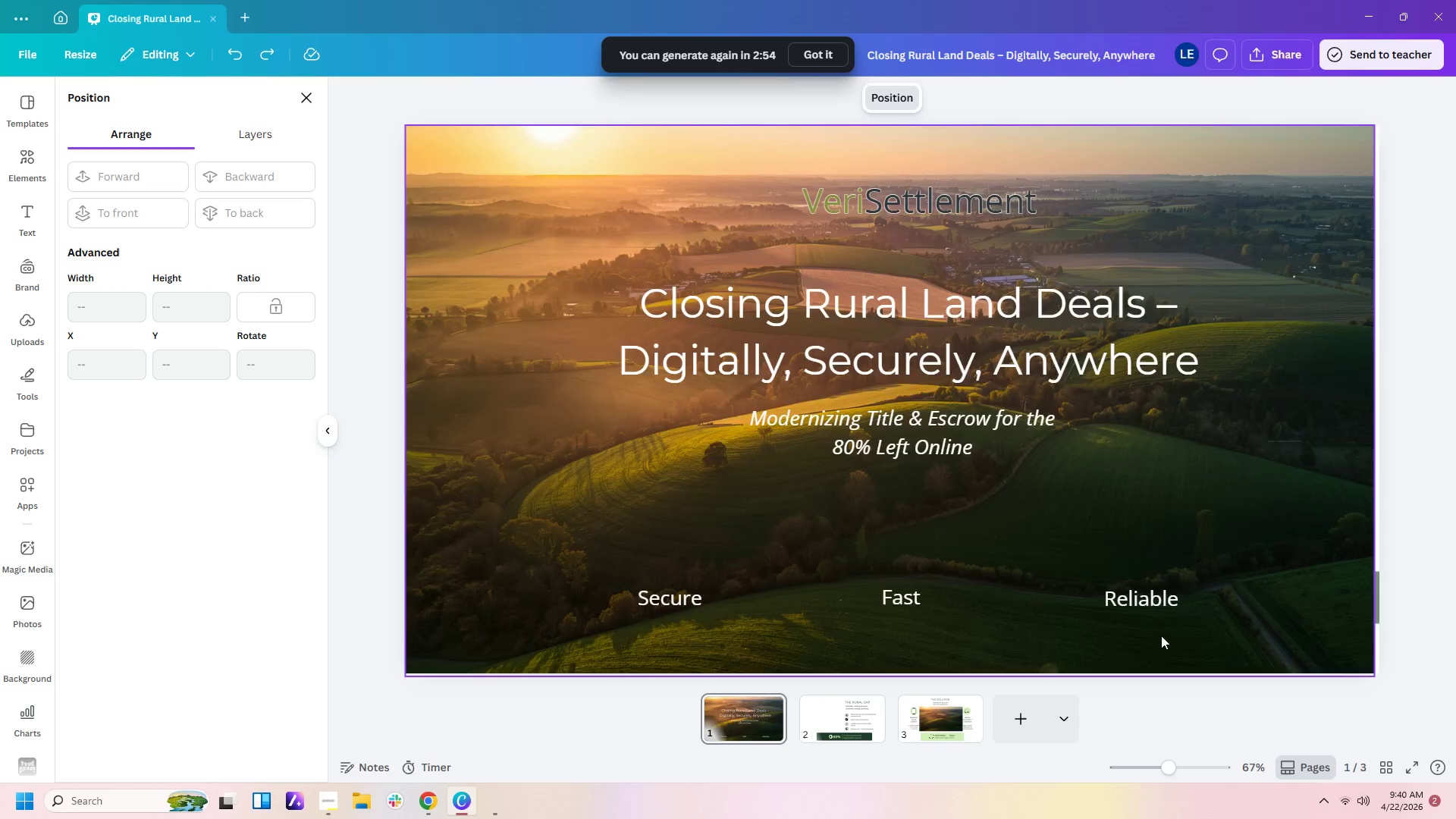 
key(Control+Z)
 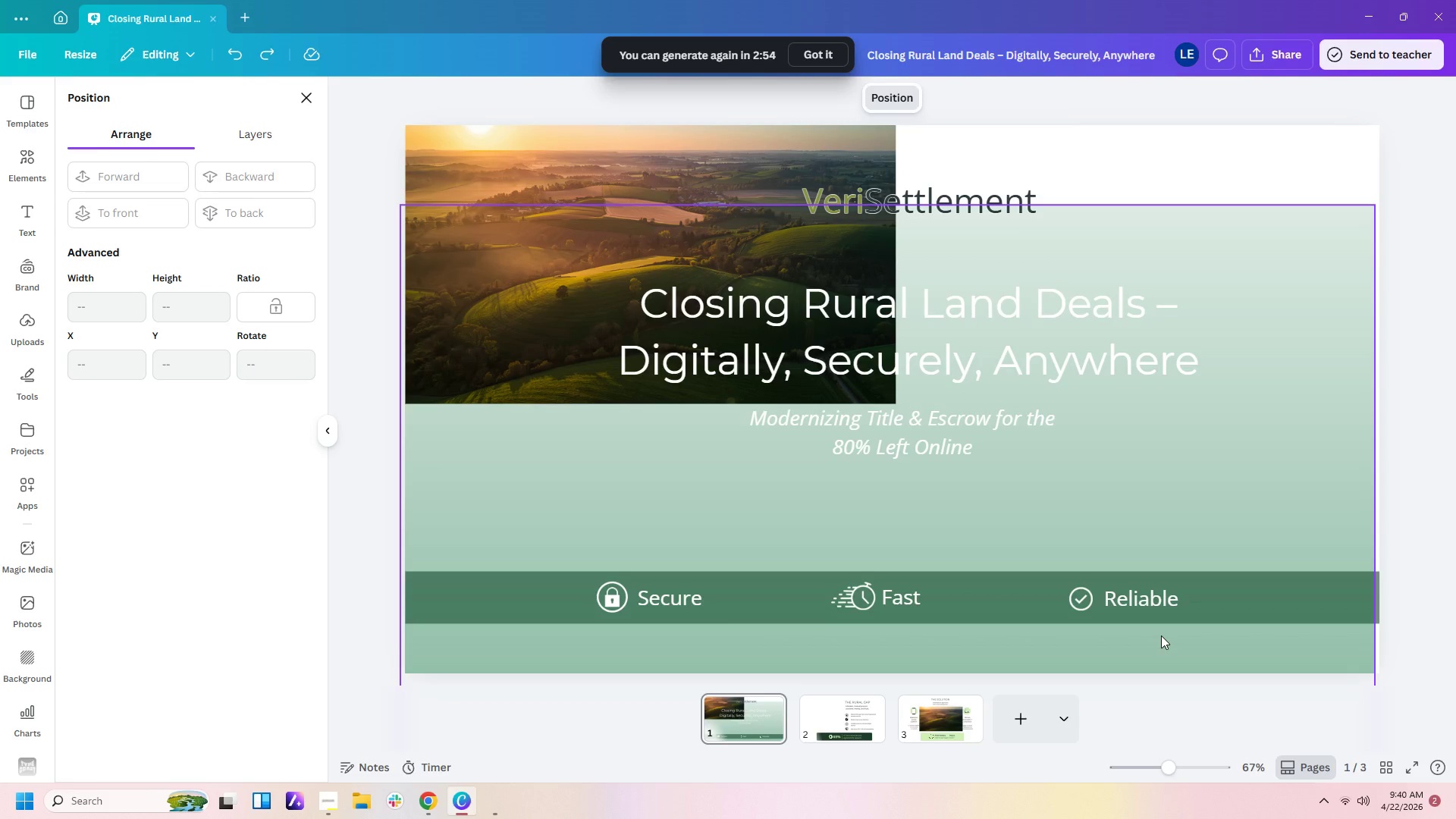 
key(Control+ControlLeft)
 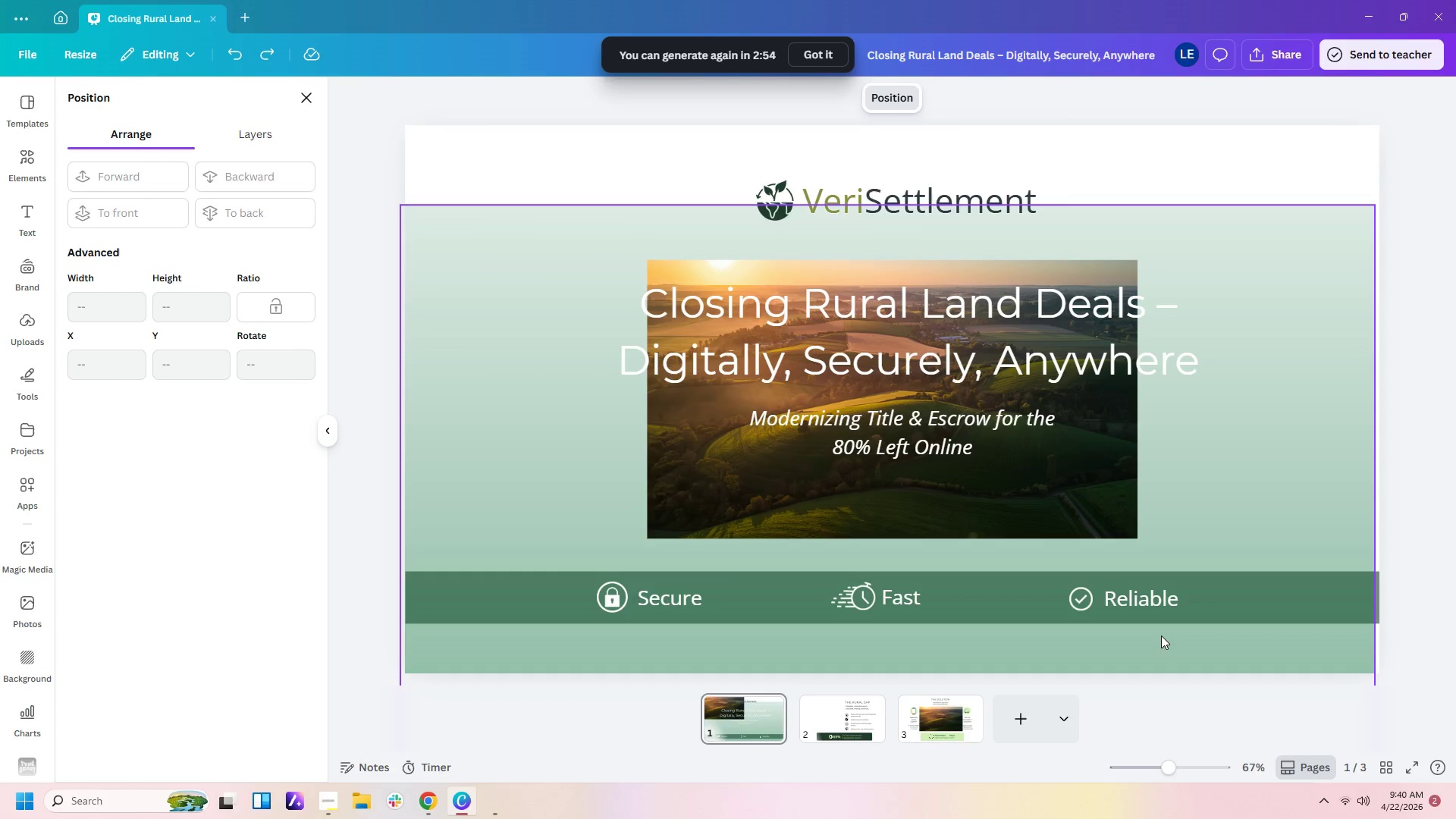 
key(Control+Z)
 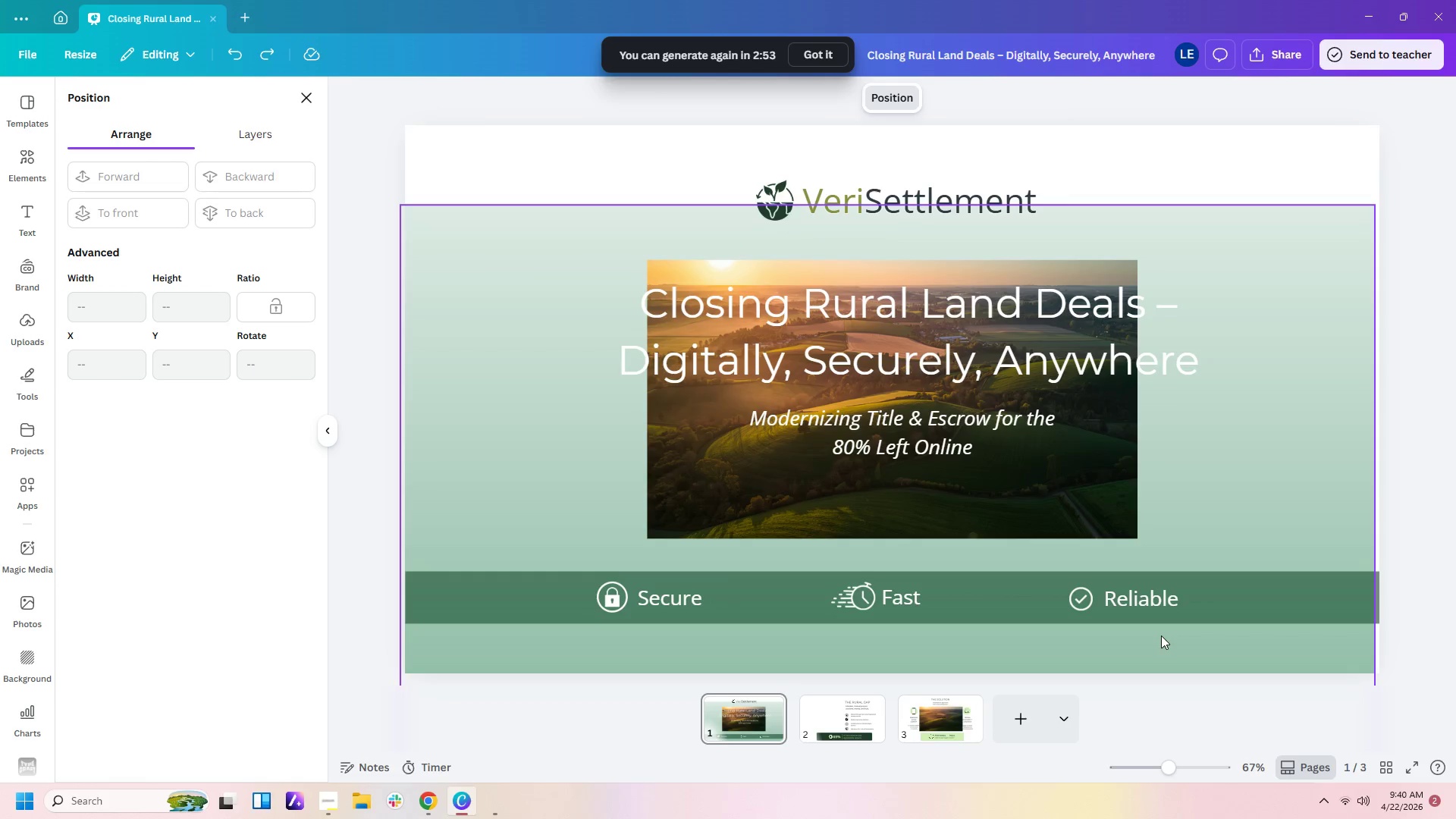 
key(Control+ControlLeft)
 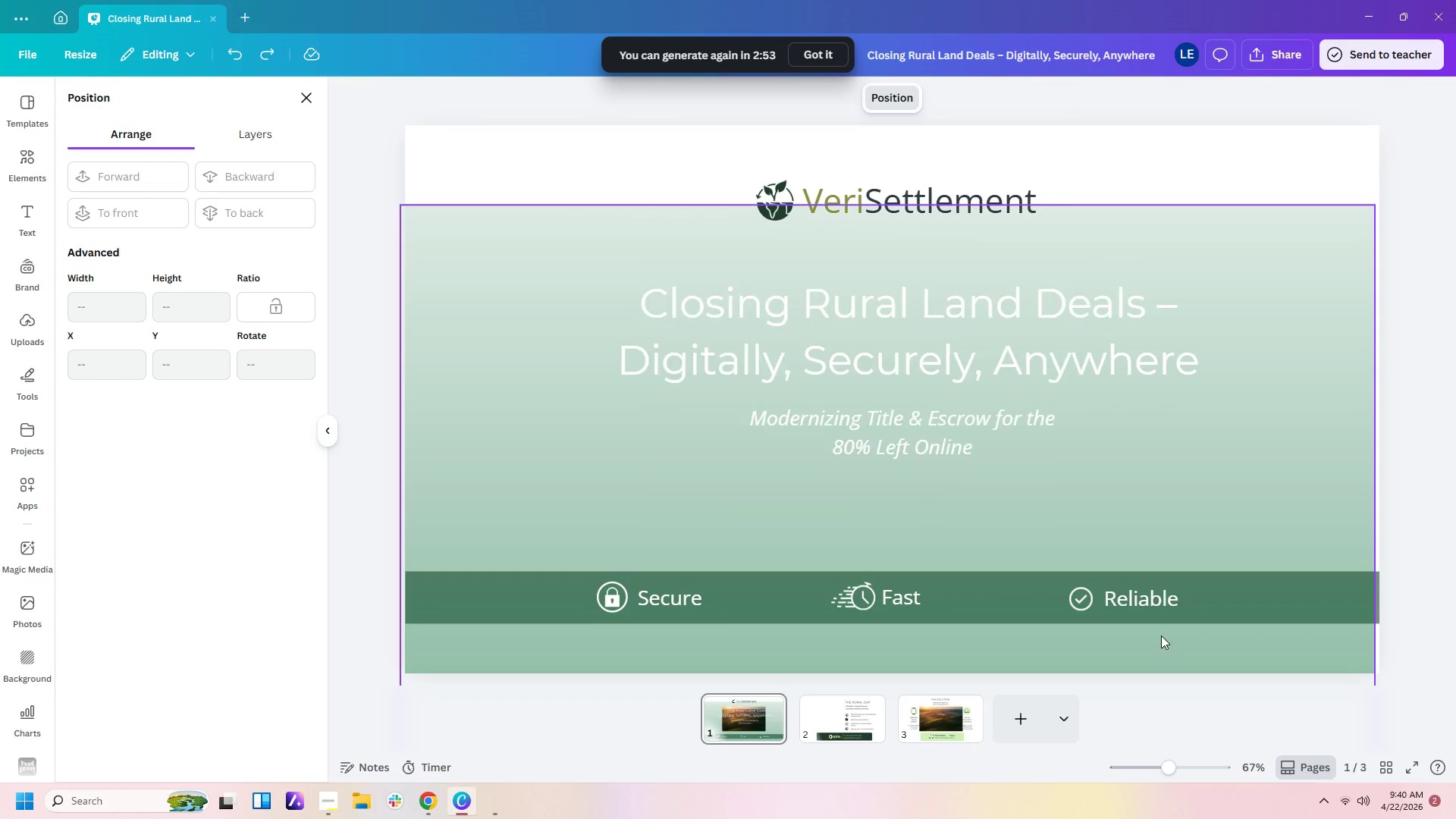 
key(Control+Z)
 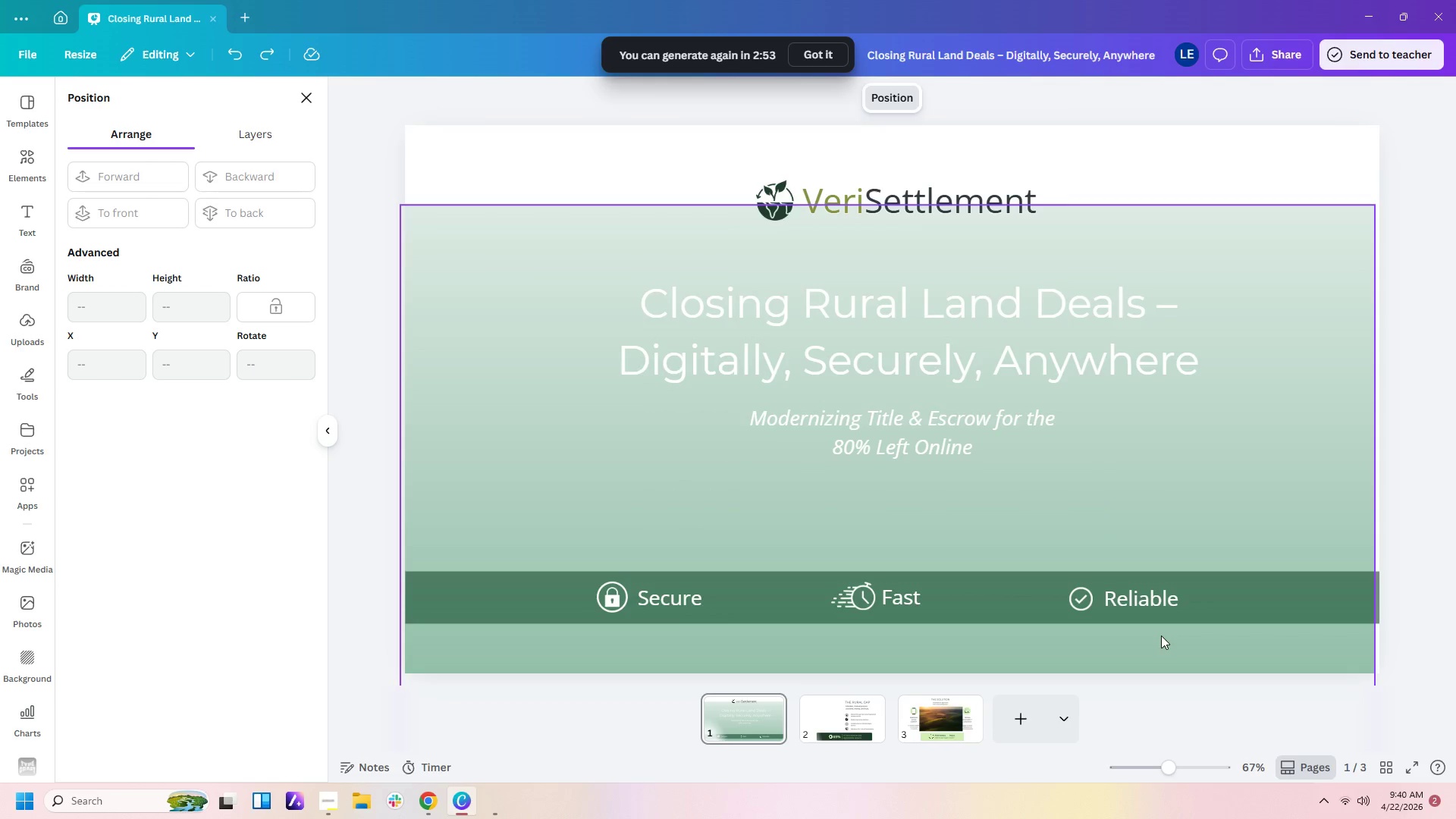 
key(Control+ControlLeft)
 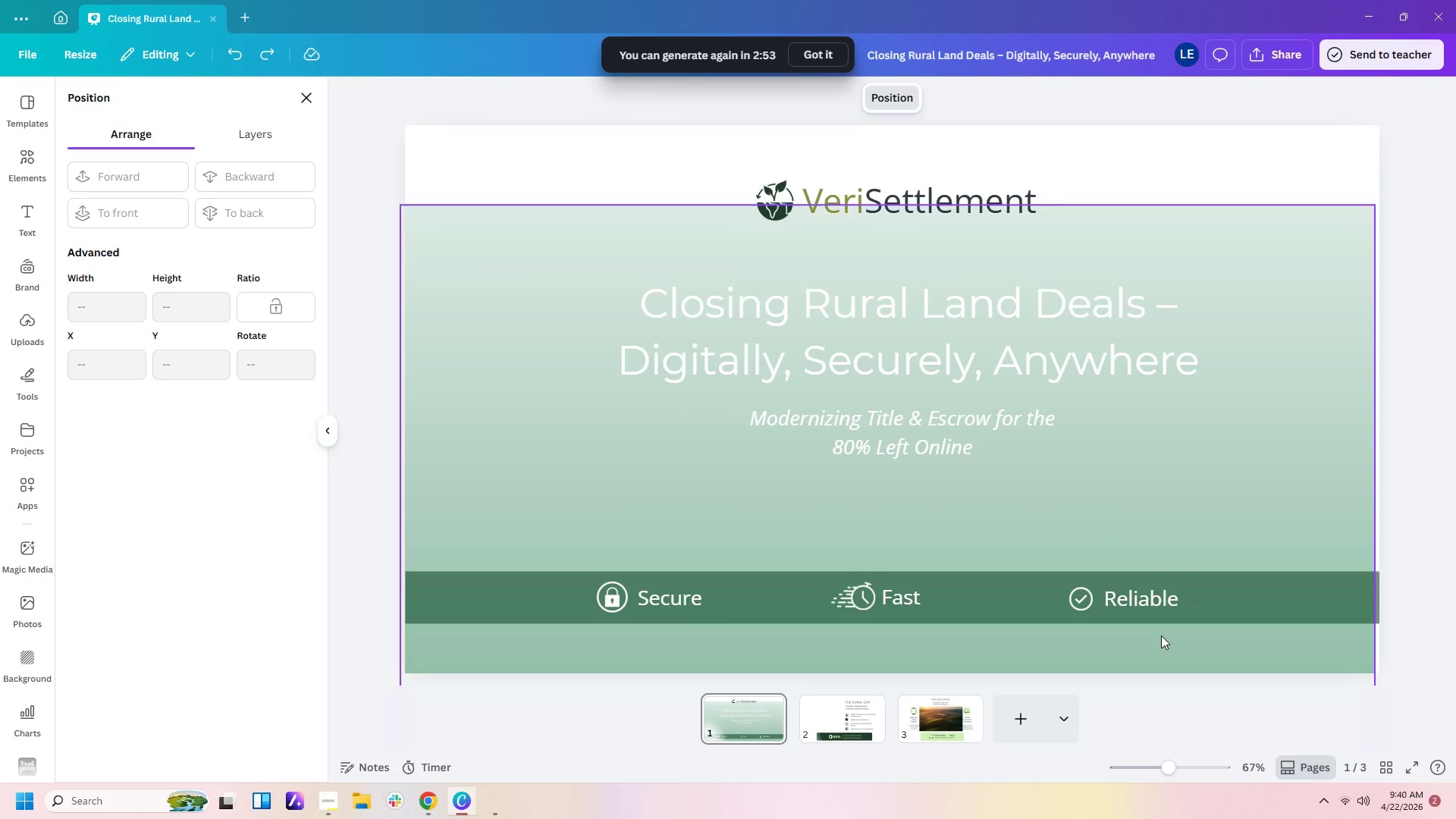 
key(Control+Z)
 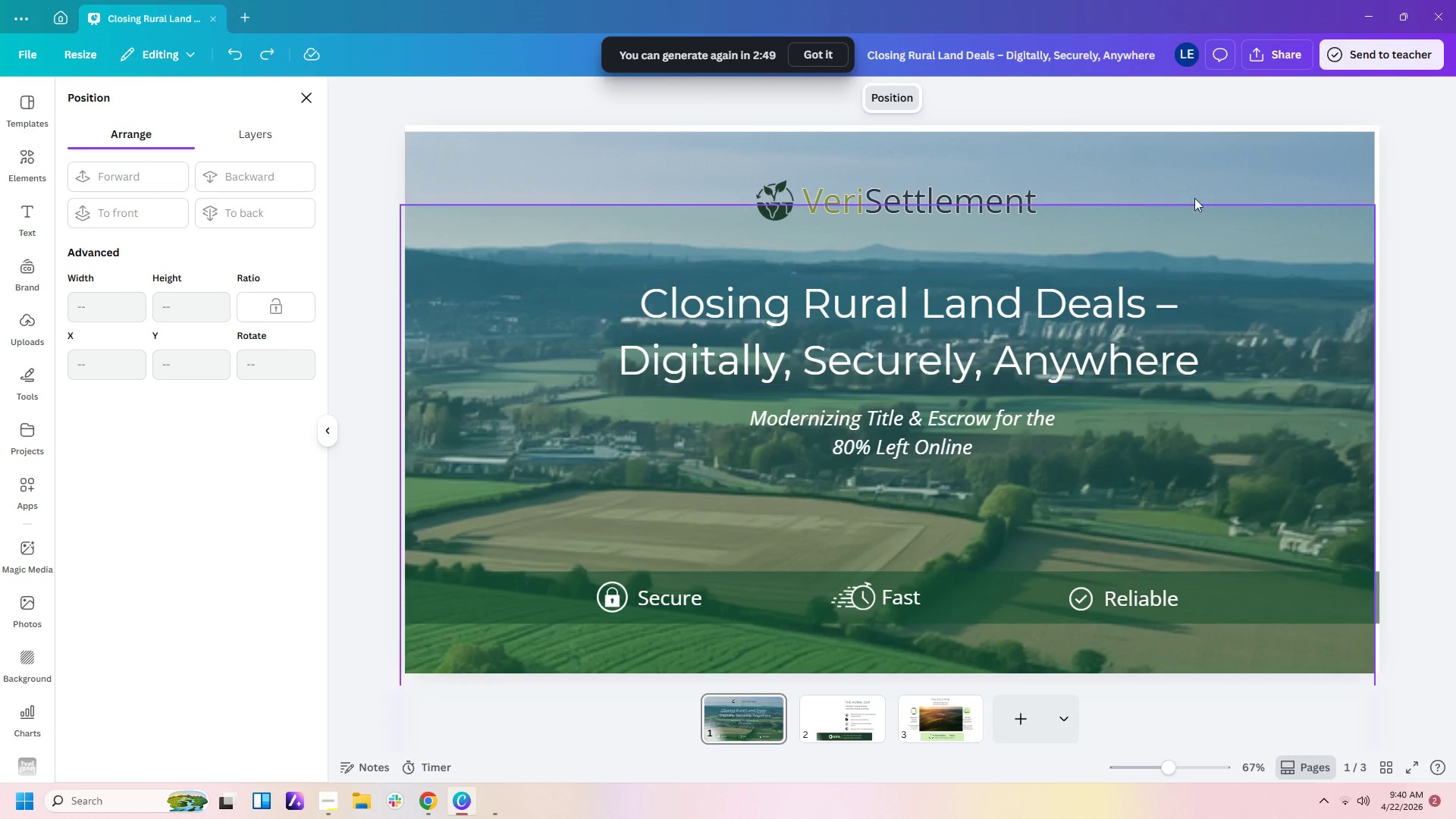 
left_click([1198, 149])
 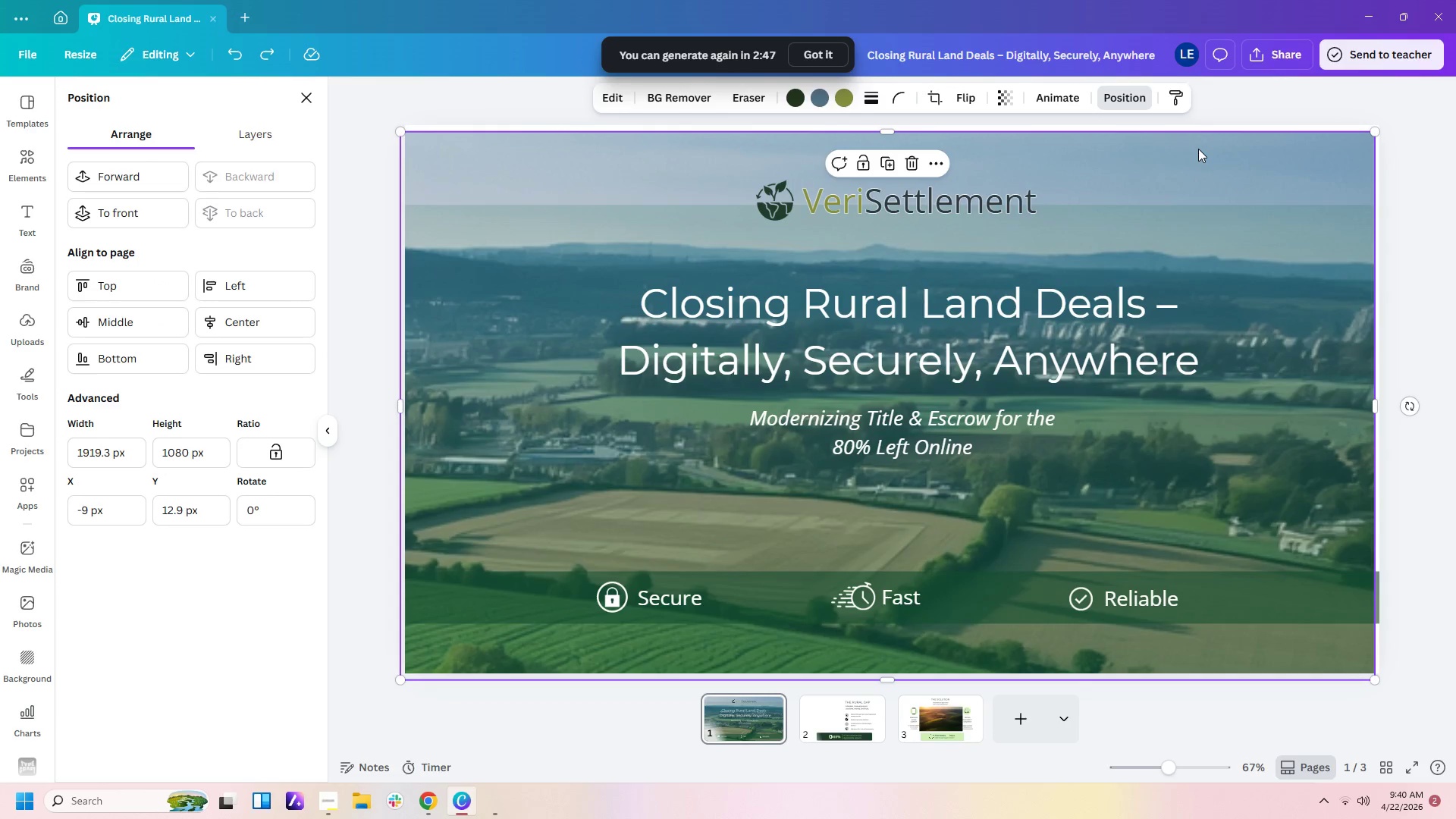 
key(Control+X)
 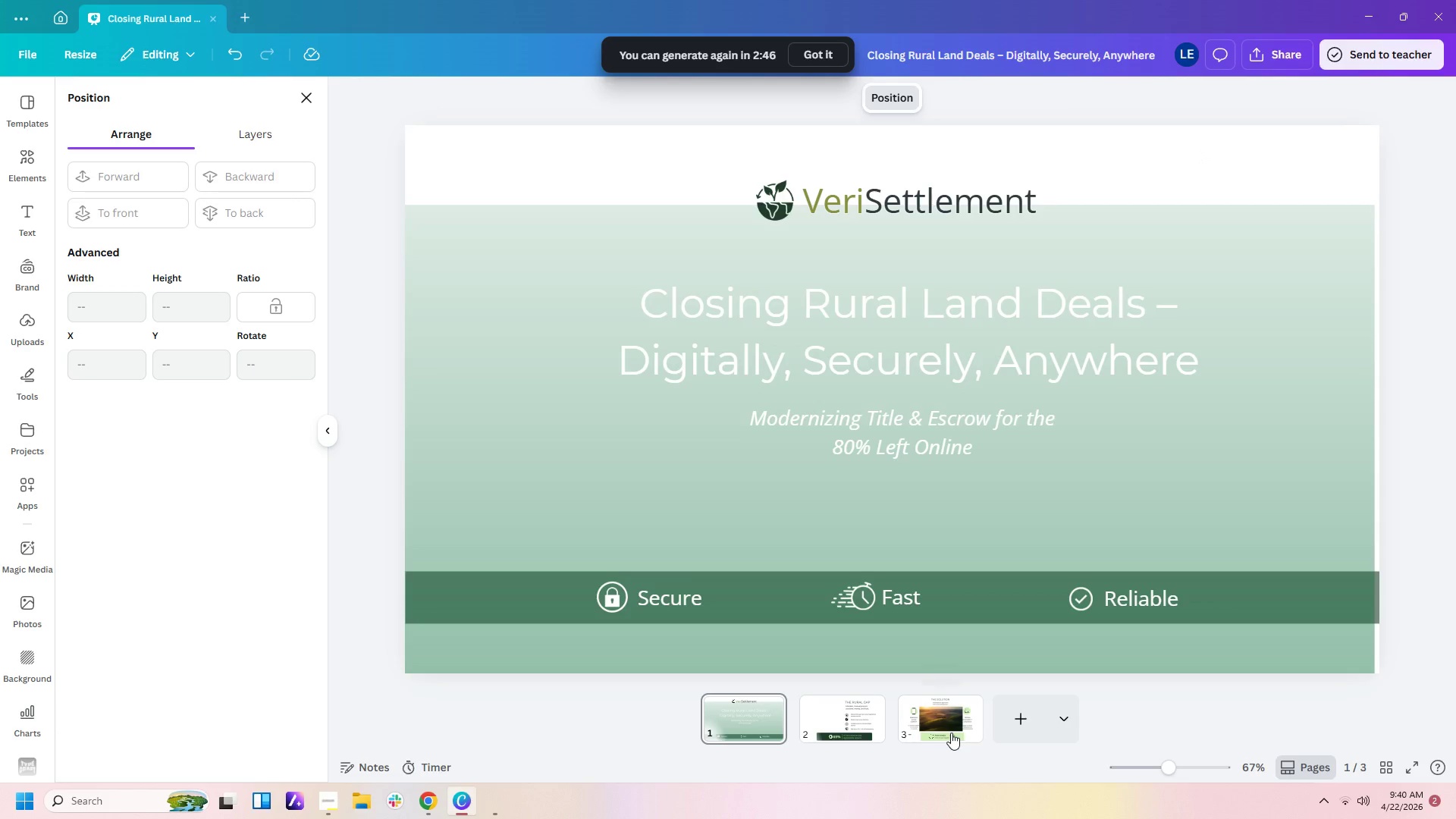 
left_click([951, 733])
 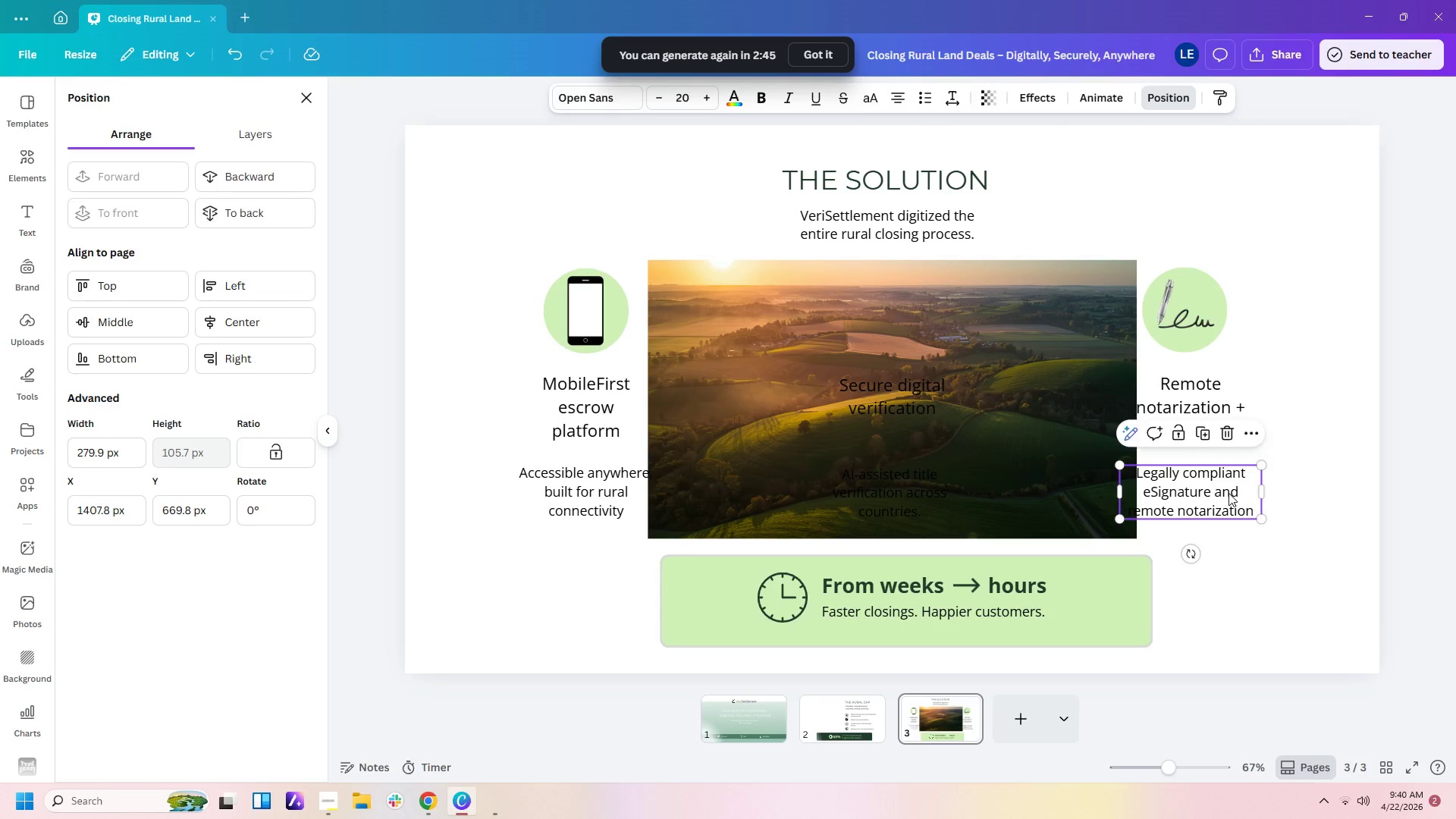 
double_click([1265, 477])
 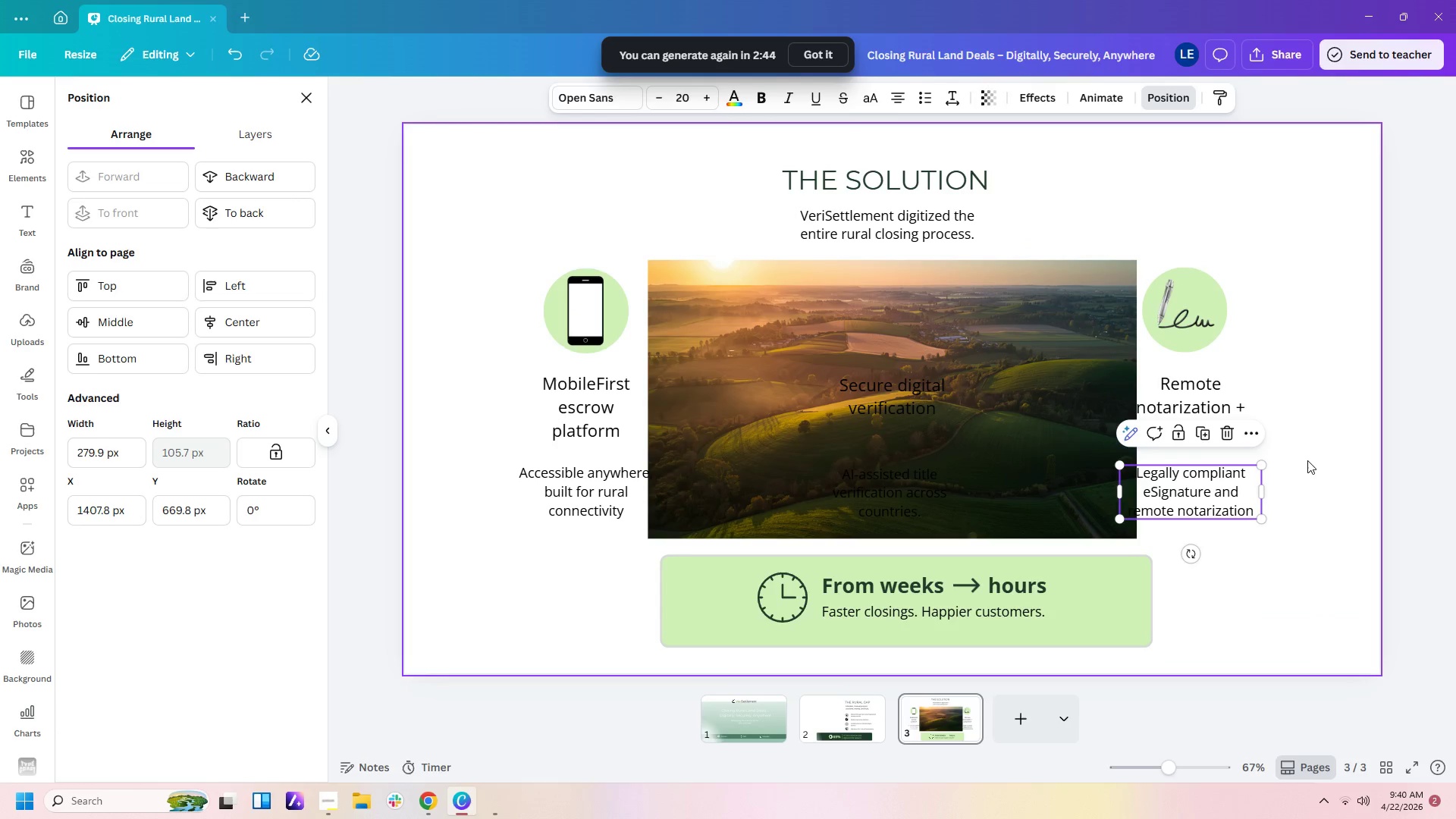 
triple_click([1307, 460])
 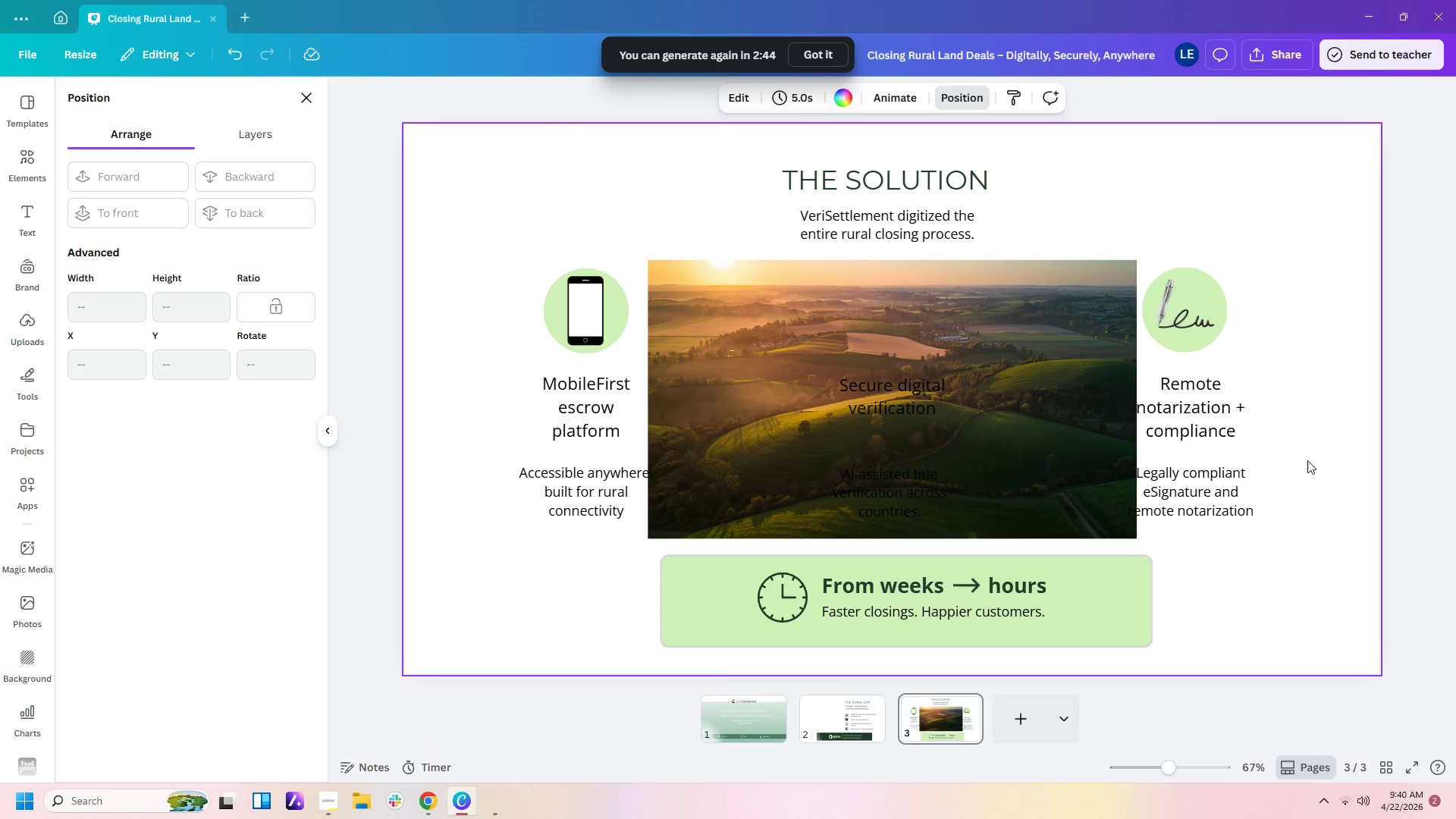 
key(Control+V)
 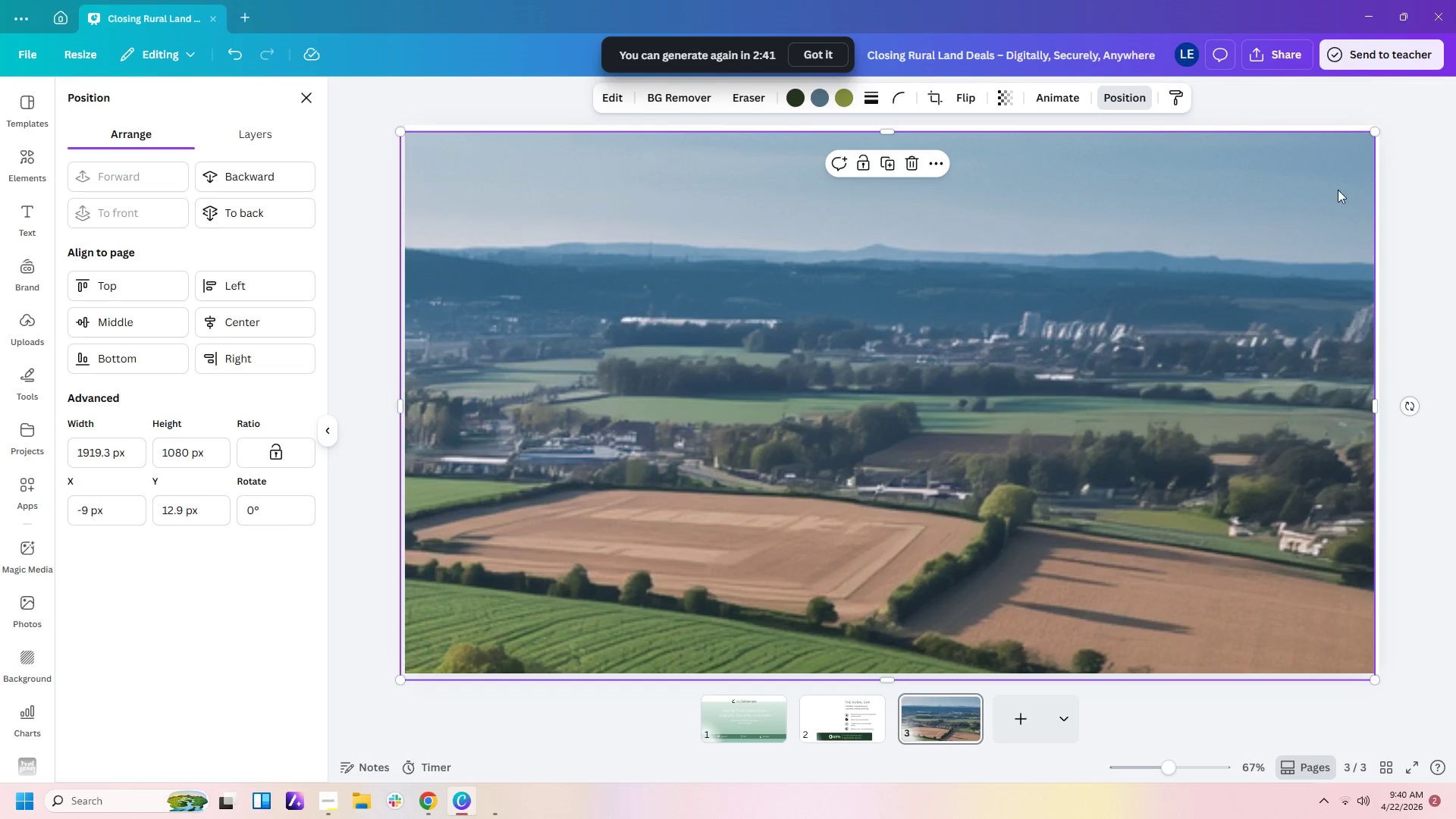 
left_click_drag(start_coordinate=[1375, 134], to_coordinate=[949, 432])
 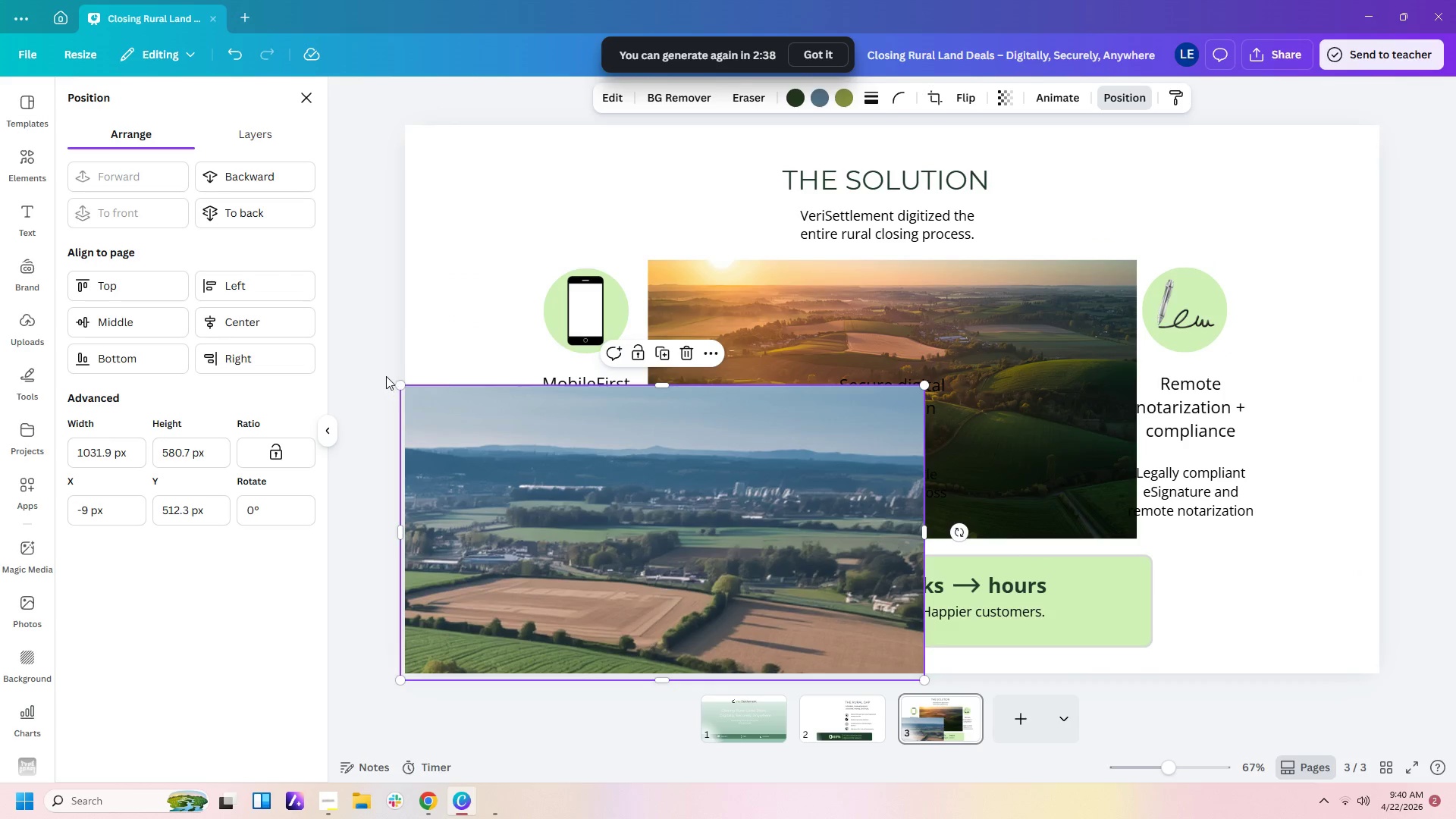 
left_click_drag(start_coordinate=[397, 388], to_coordinate=[660, 448])
 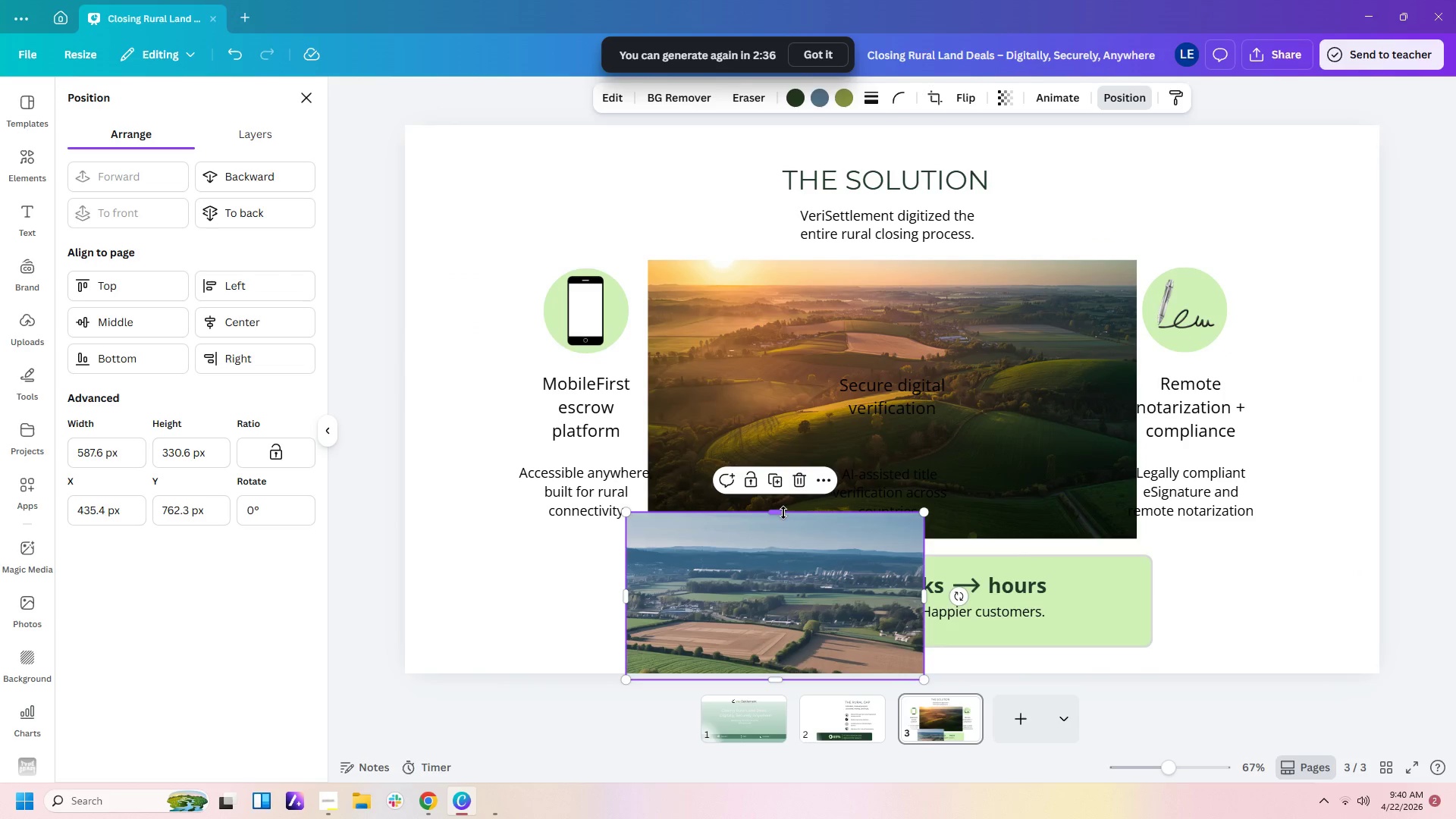 
left_click_drag(start_coordinate=[778, 511], to_coordinate=[786, 523])
 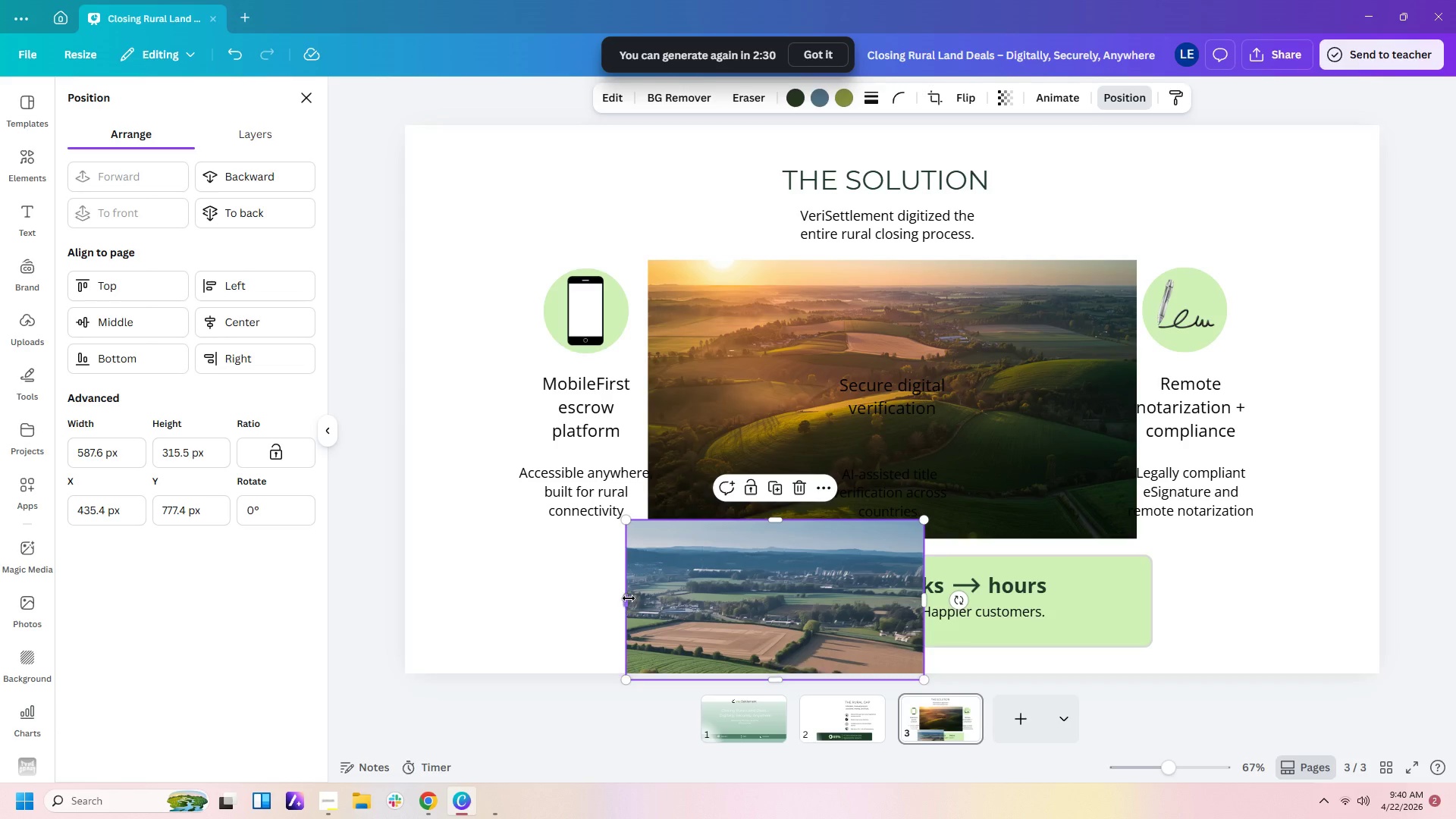 
left_click_drag(start_coordinate=[629, 598], to_coordinate=[406, 586])
 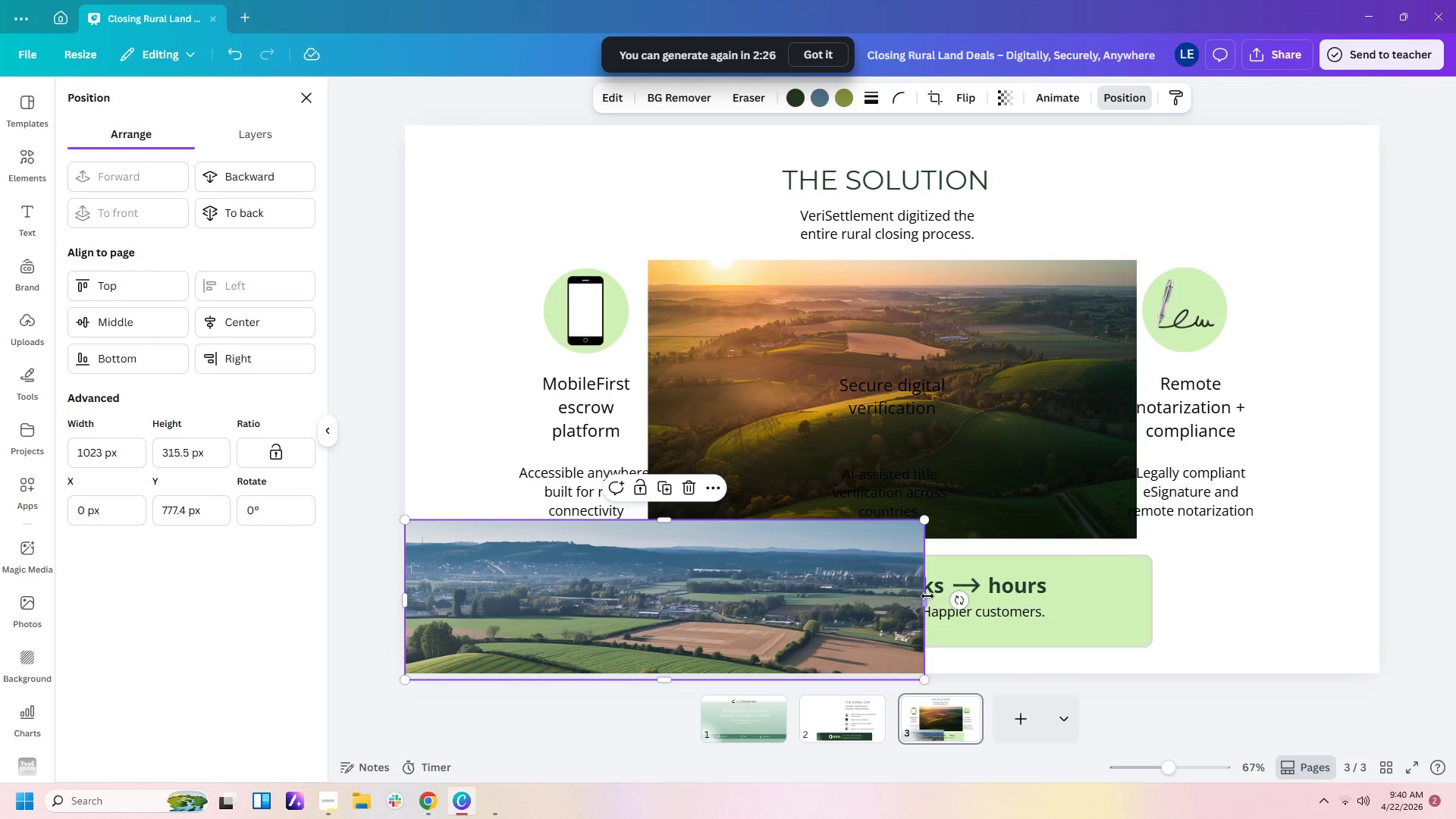 
left_click_drag(start_coordinate=[918, 602], to_coordinate=[888, 601])
 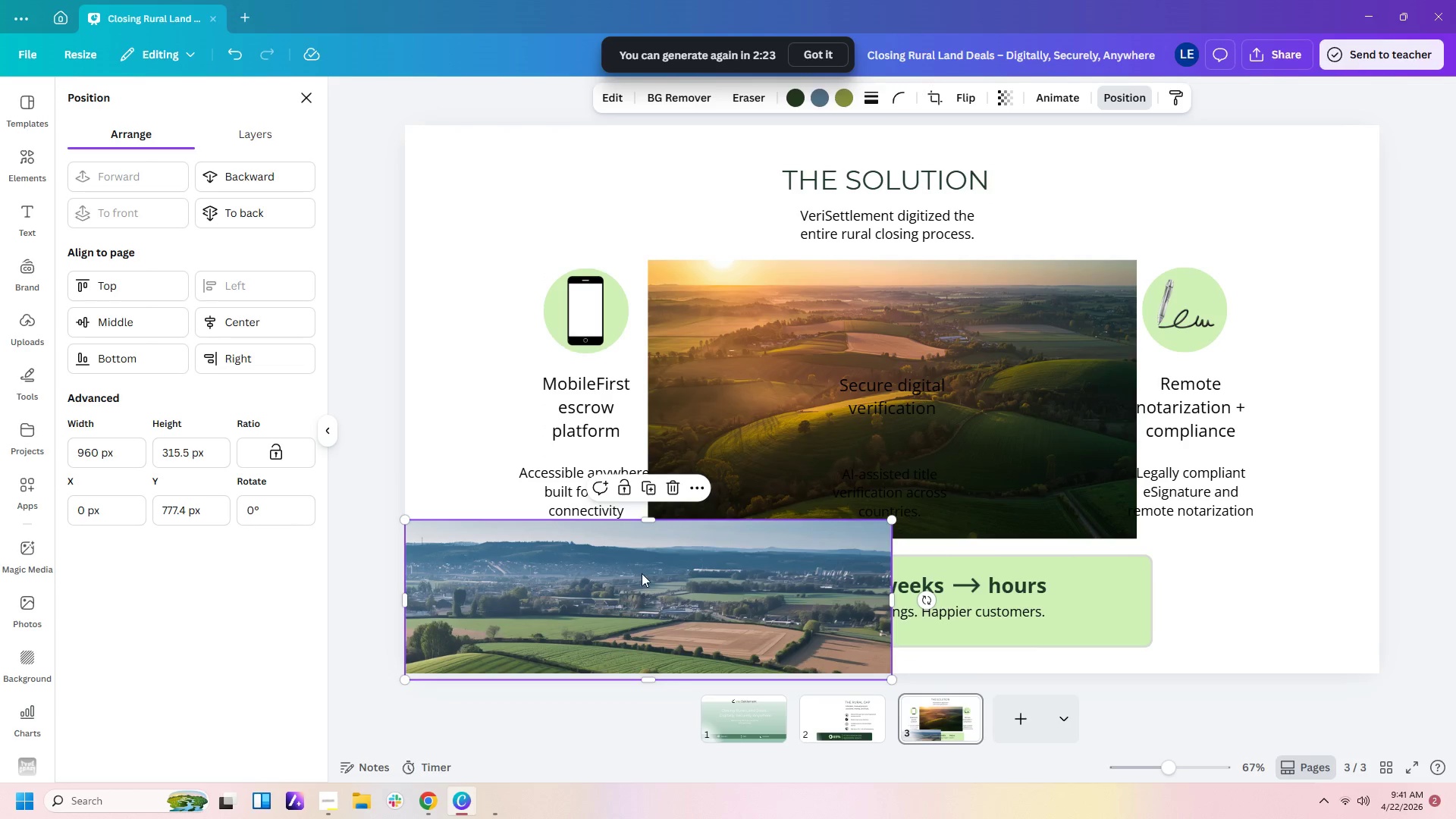 
left_click_drag(start_coordinate=[642, 573], to_coordinate=[666, 419])
 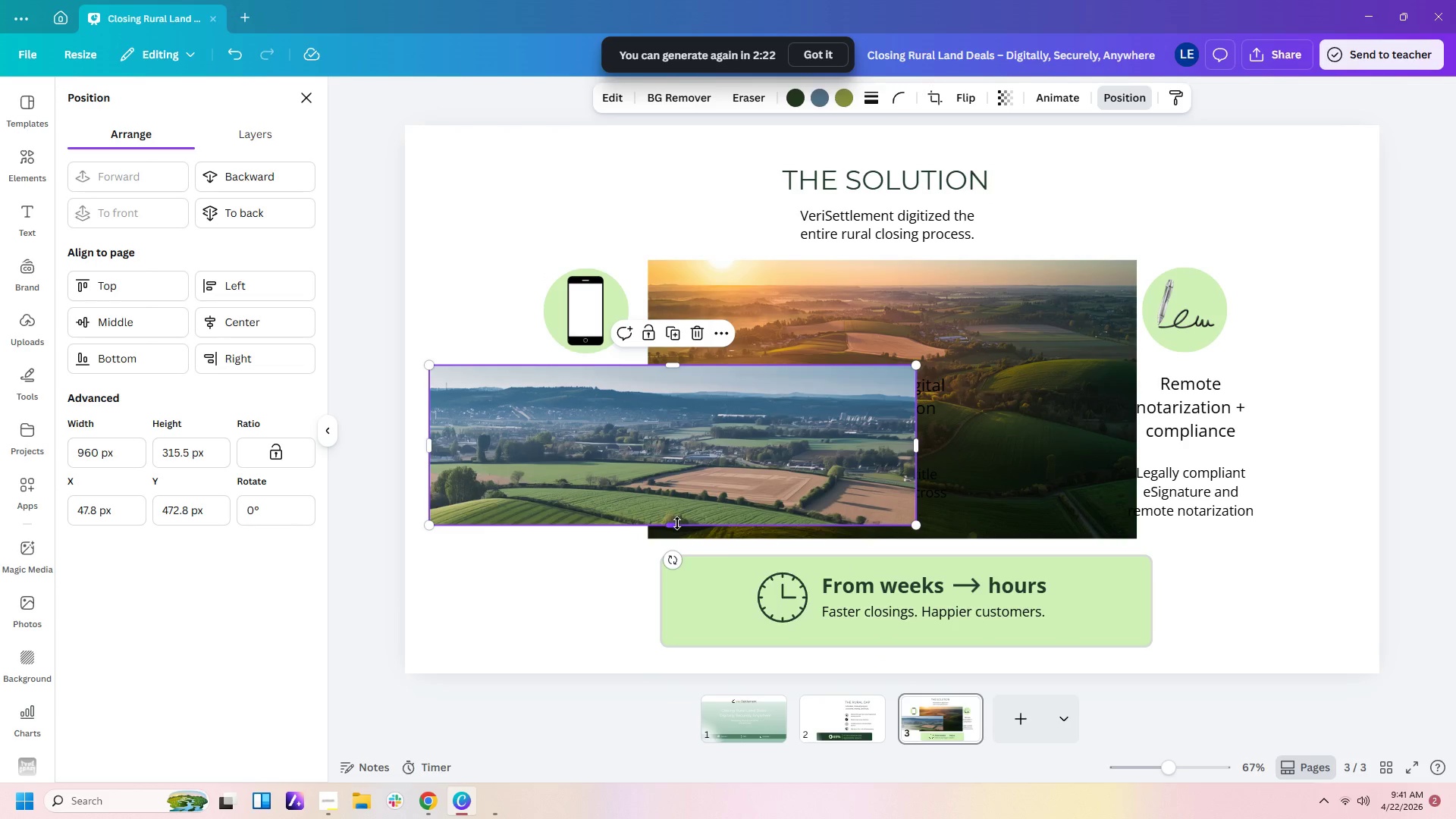 
left_click_drag(start_coordinate=[677, 523], to_coordinate=[670, 675])
 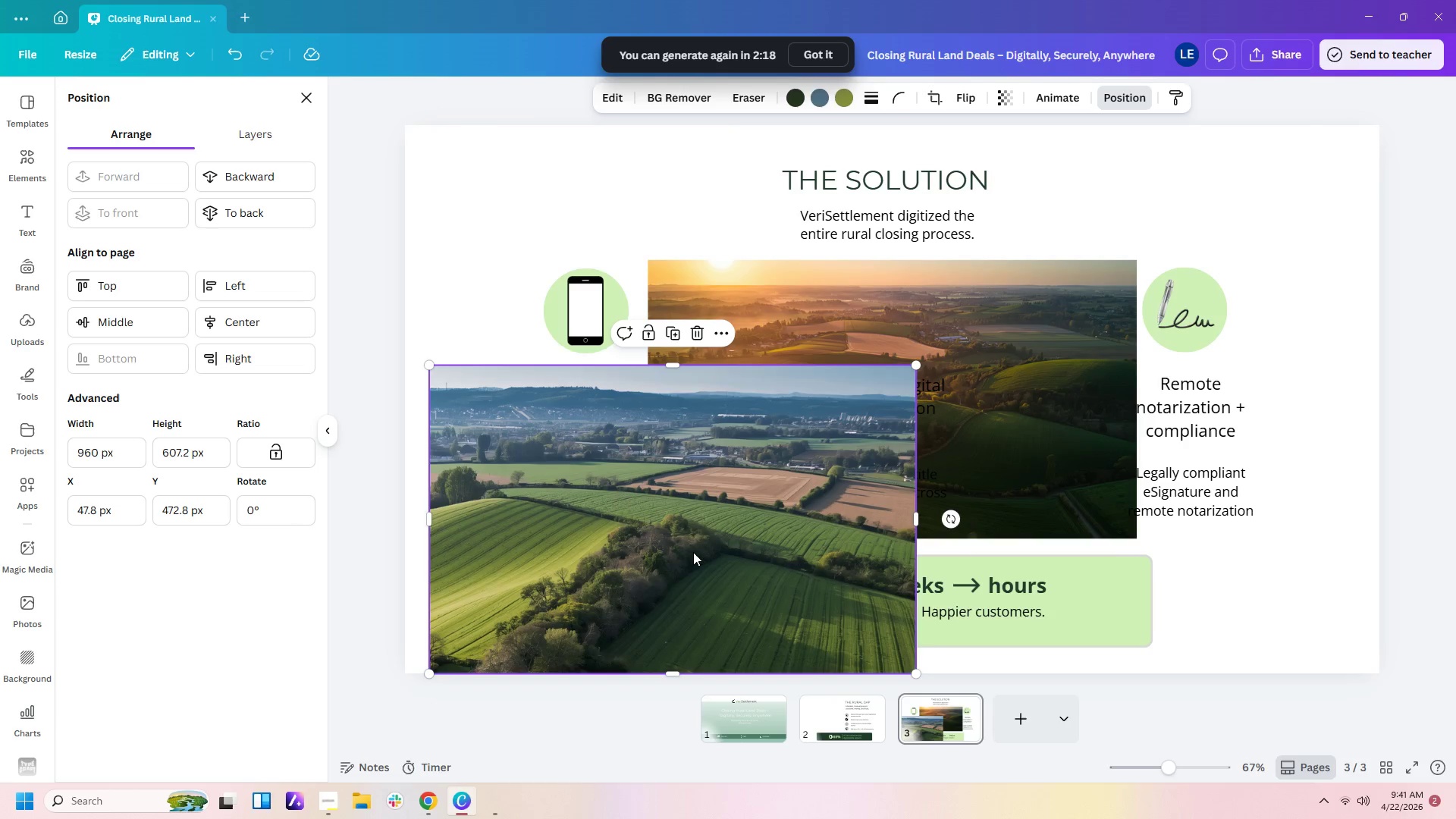 
left_click_drag(start_coordinate=[693, 545], to_coordinate=[695, 497])
 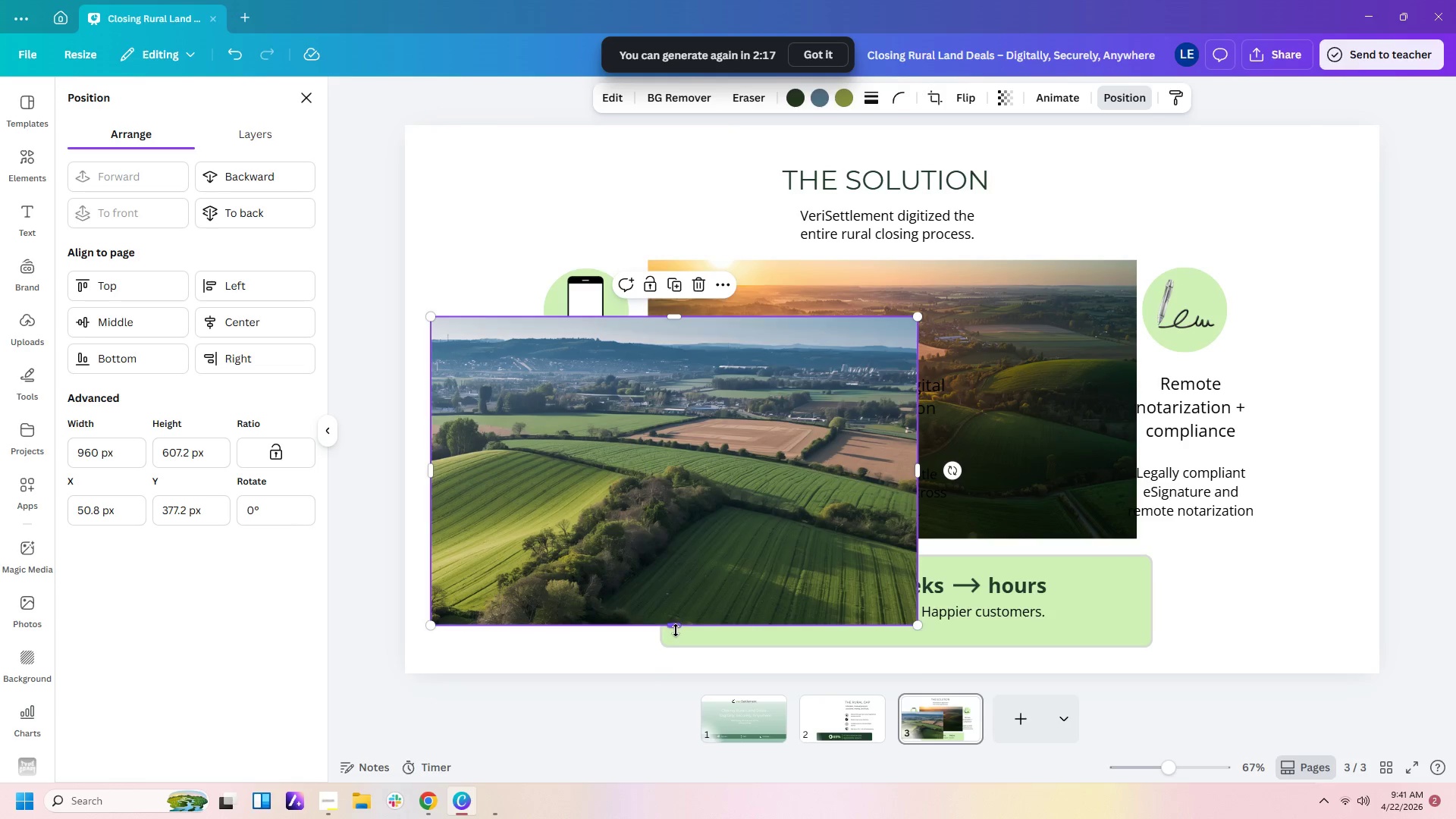 
left_click_drag(start_coordinate=[676, 626], to_coordinate=[674, 673])
 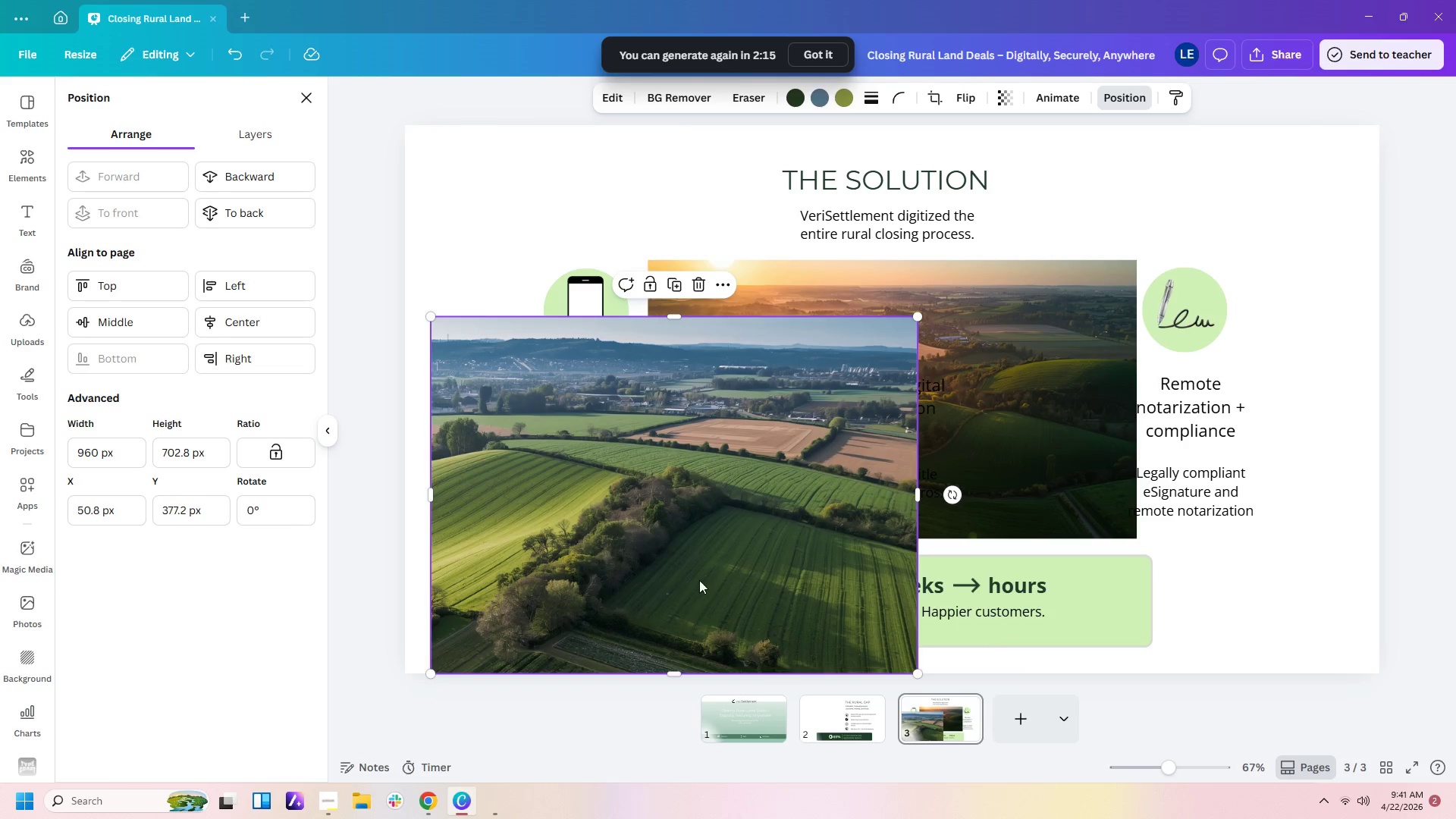 
left_click_drag(start_coordinate=[699, 579], to_coordinate=[701, 497])
 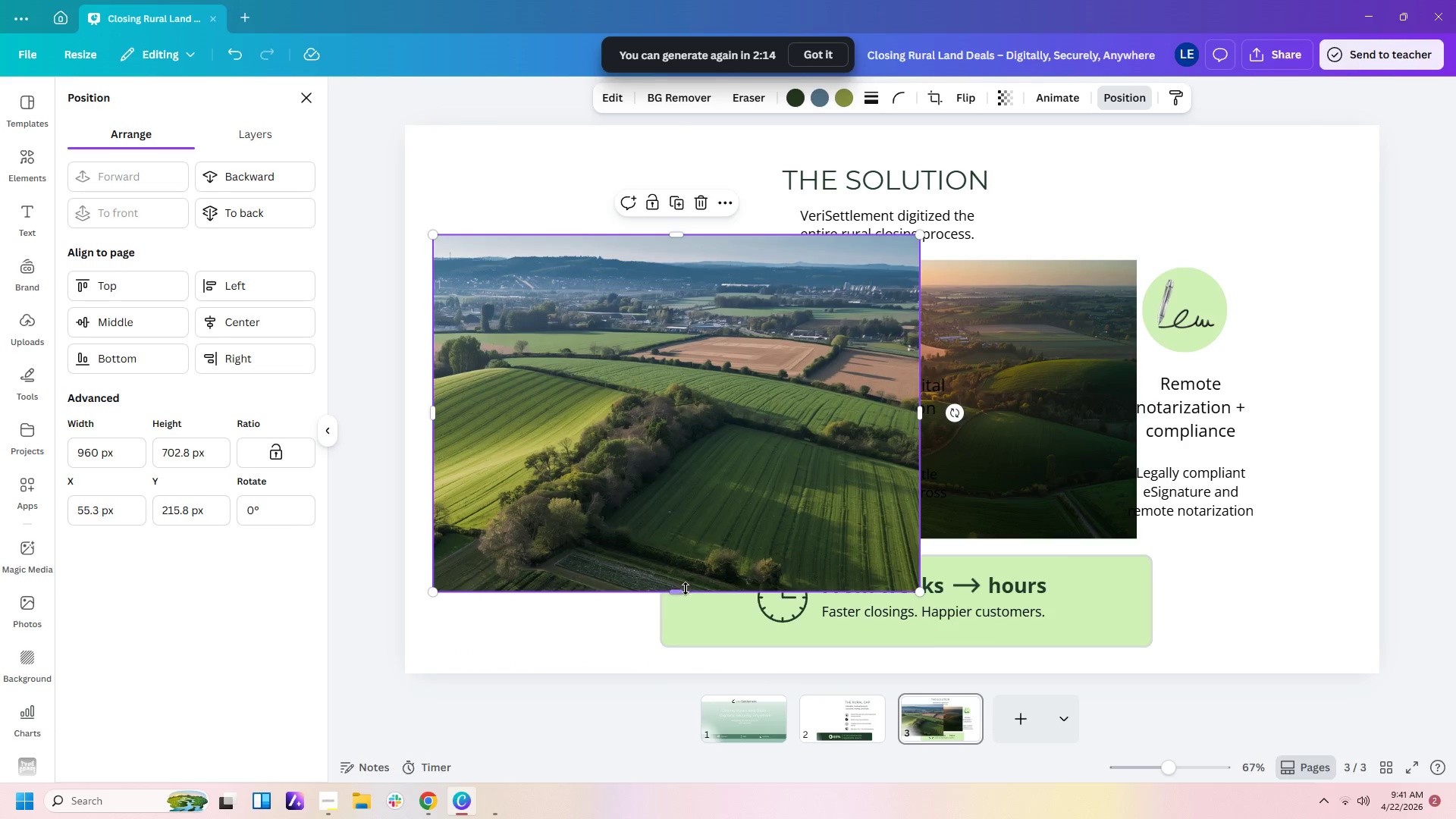 
left_click_drag(start_coordinate=[682, 592], to_coordinate=[681, 652])
 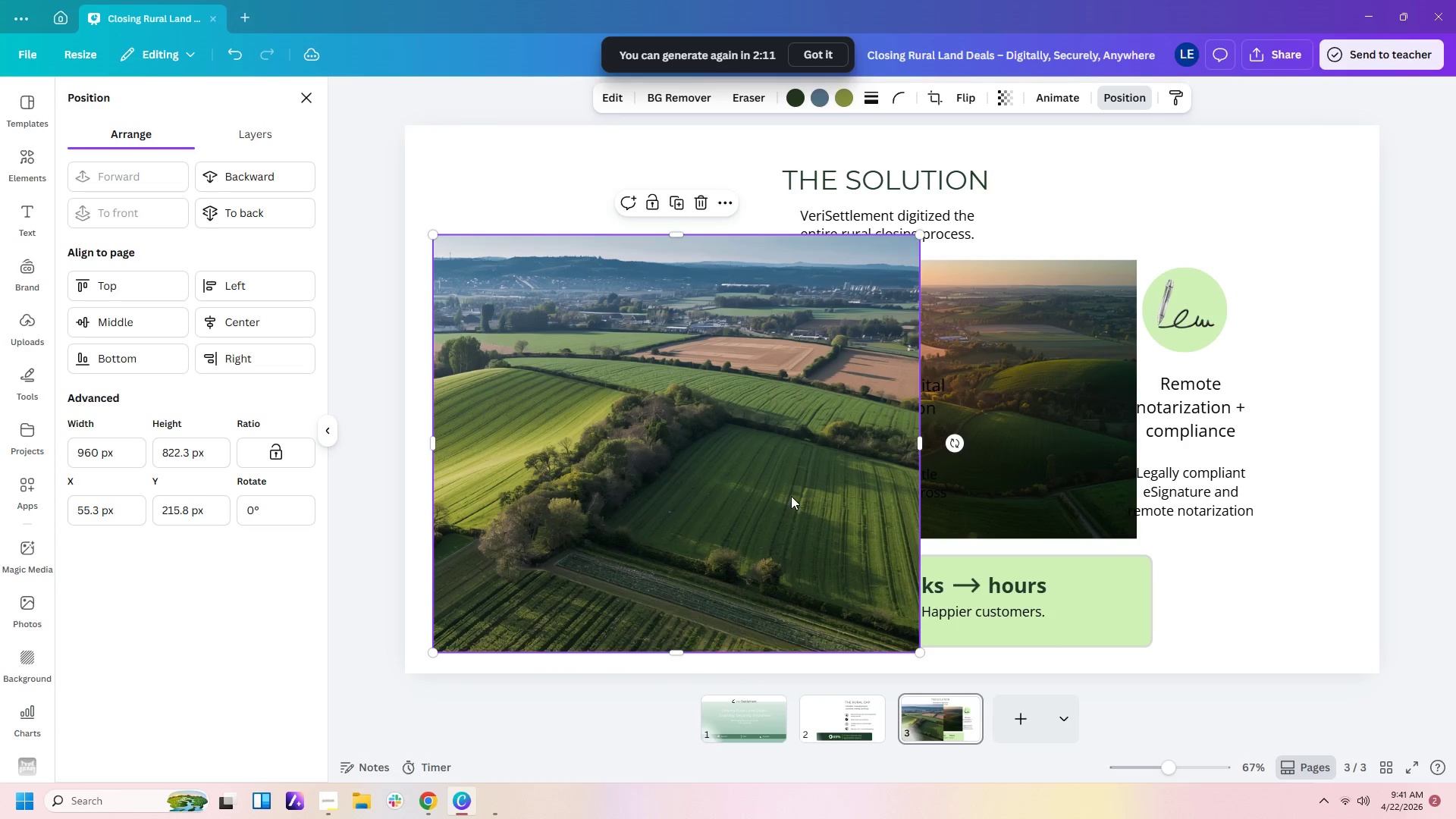 
left_click_drag(start_coordinate=[791, 496], to_coordinate=[801, 430])
 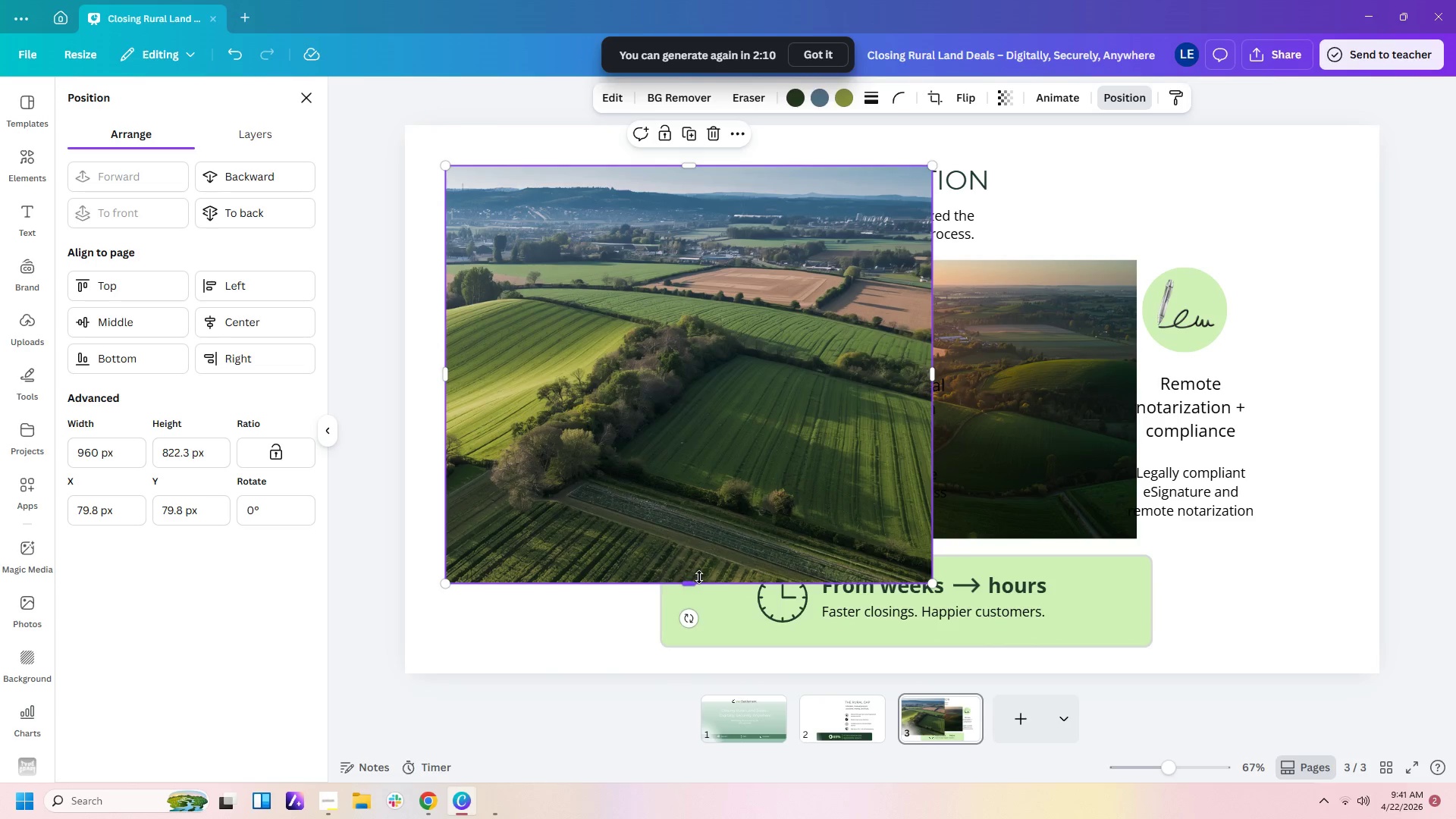 
left_click_drag(start_coordinate=[694, 581], to_coordinate=[692, 652])
 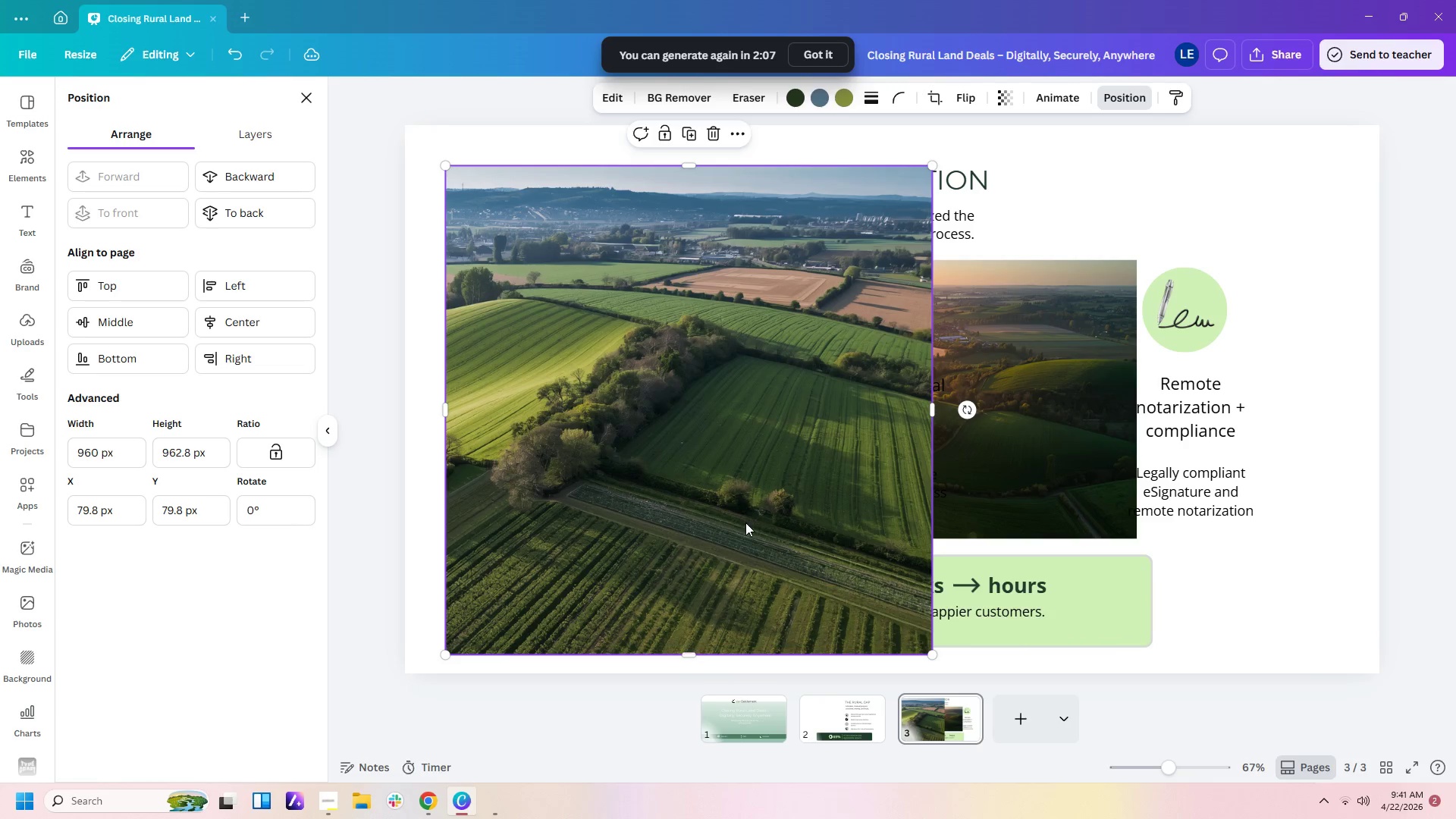 
left_click_drag(start_coordinate=[745, 522], to_coordinate=[756, 426])
 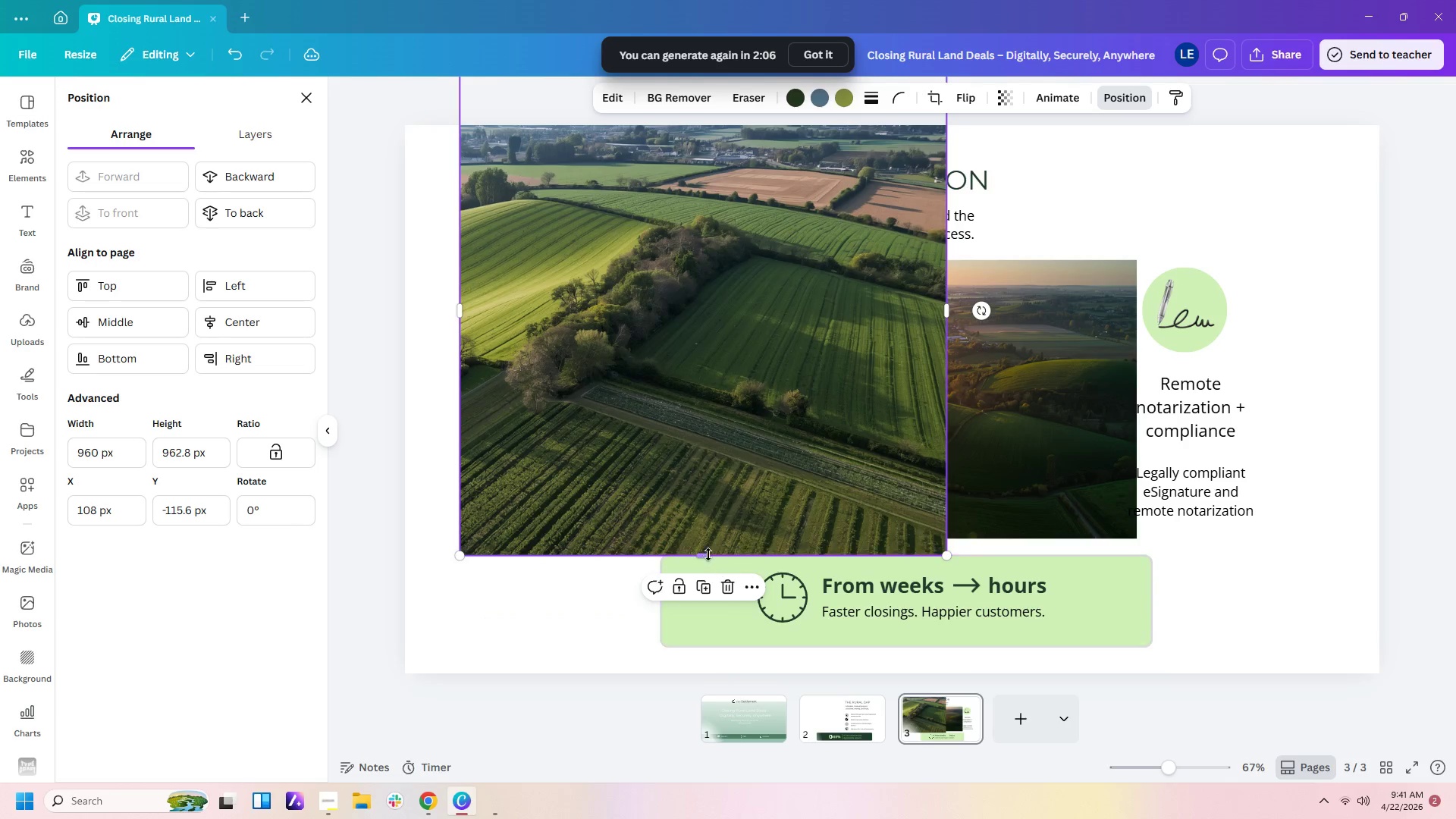 
left_click_drag(start_coordinate=[708, 551], to_coordinate=[697, 605])
 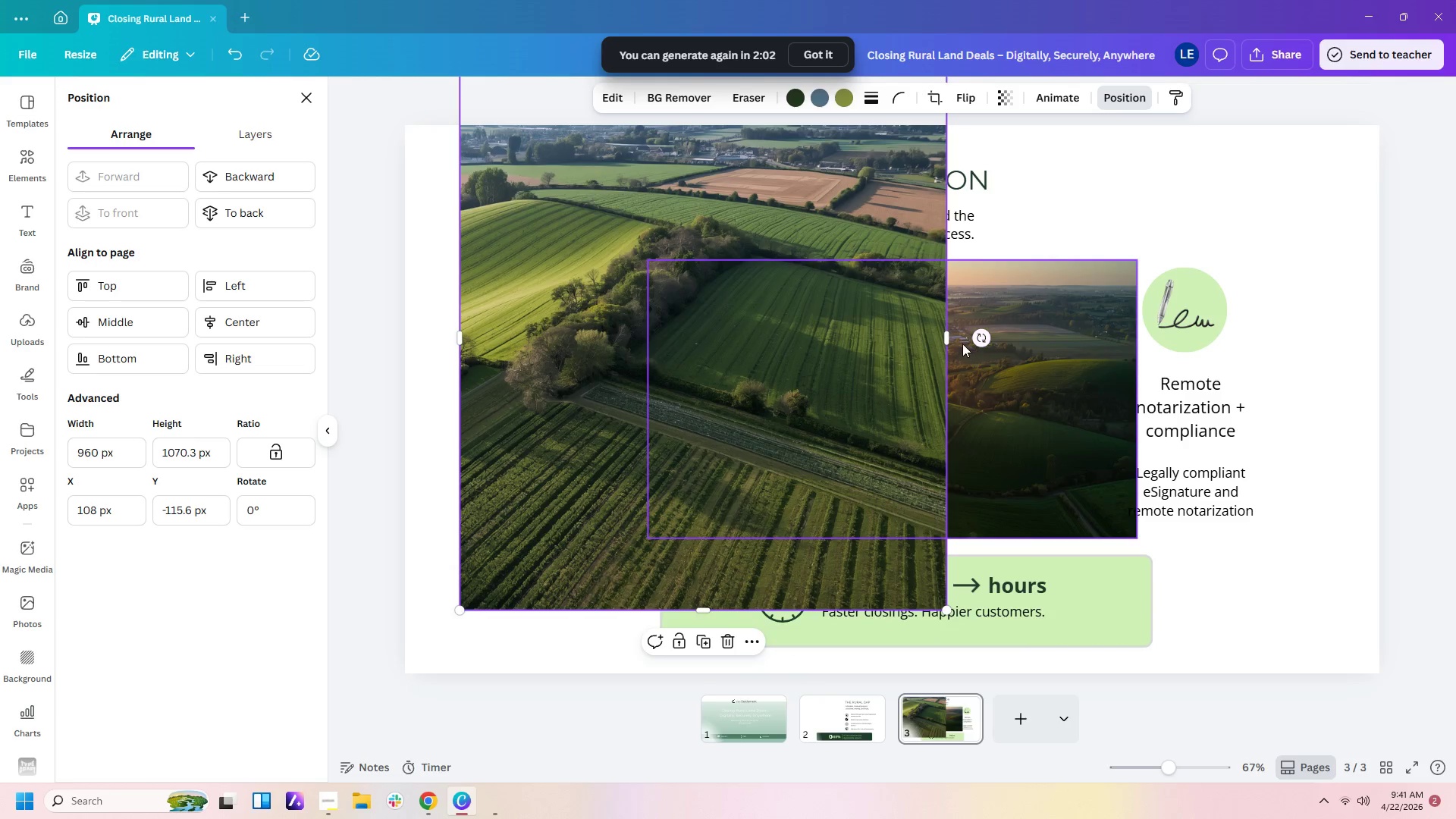 
left_click_drag(start_coordinate=[946, 339], to_coordinate=[980, 322])
 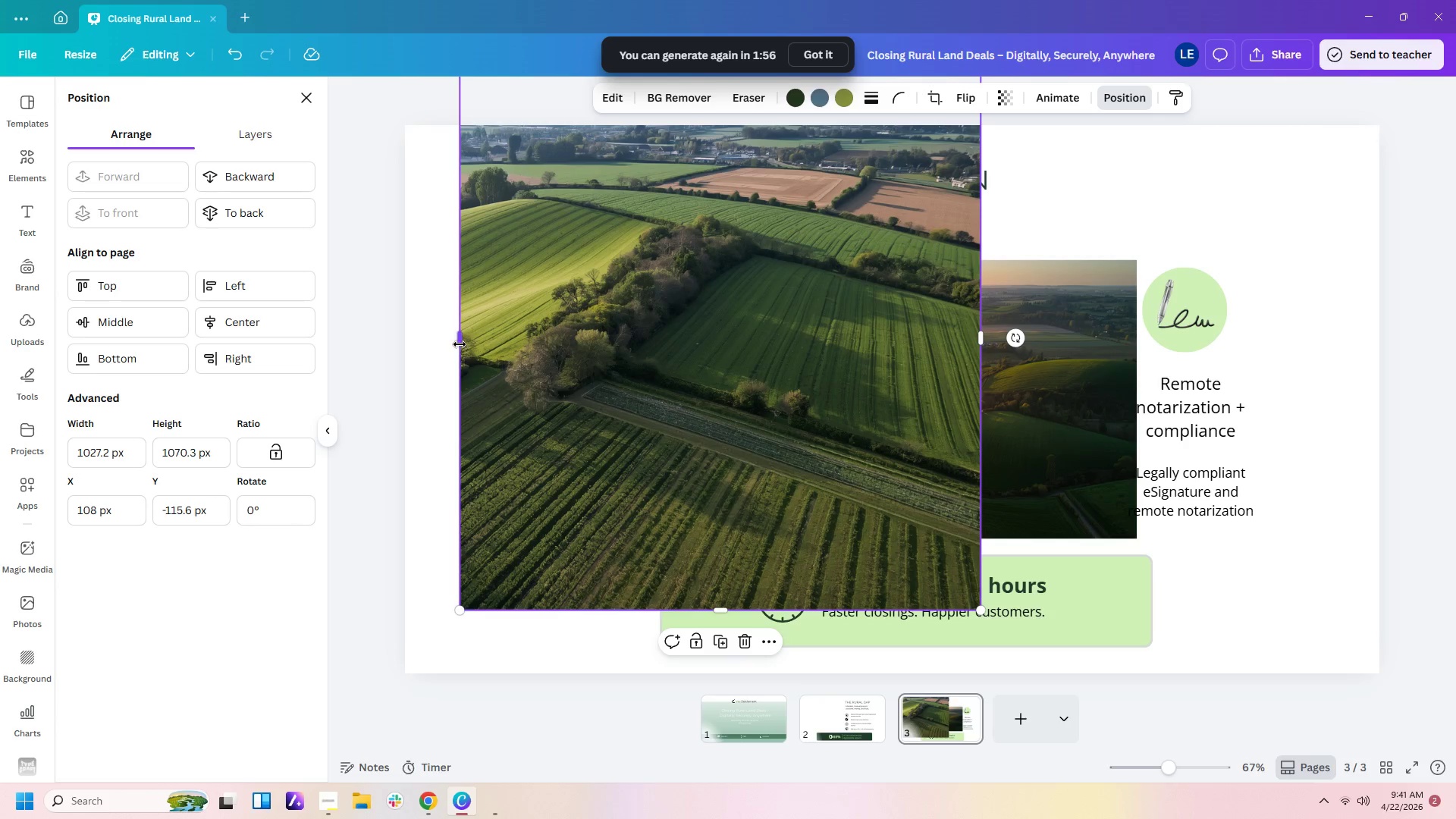 
left_click_drag(start_coordinate=[460, 344], to_coordinate=[366, 344])
 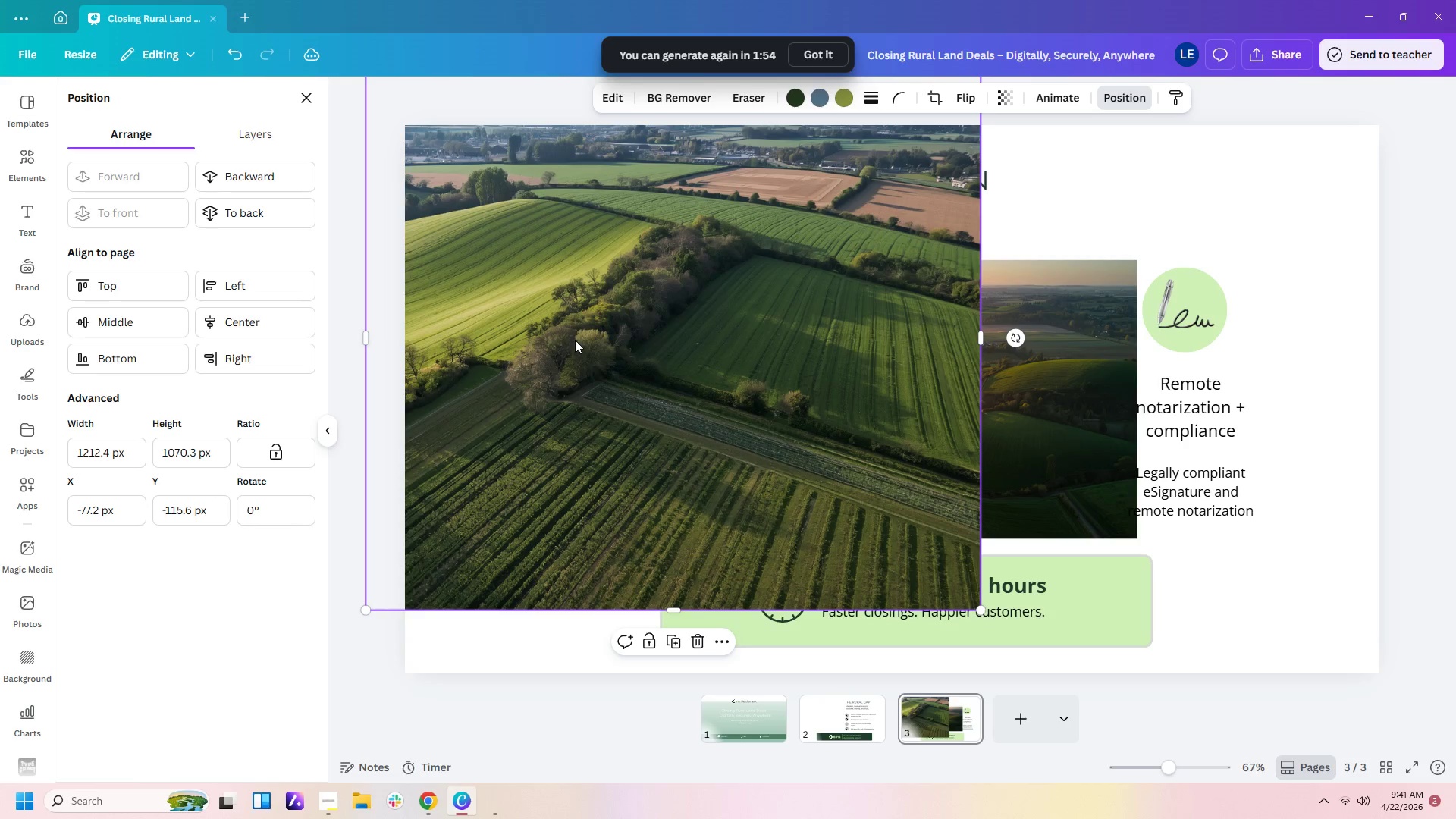 
left_click_drag(start_coordinate=[577, 340], to_coordinate=[783, 357])
 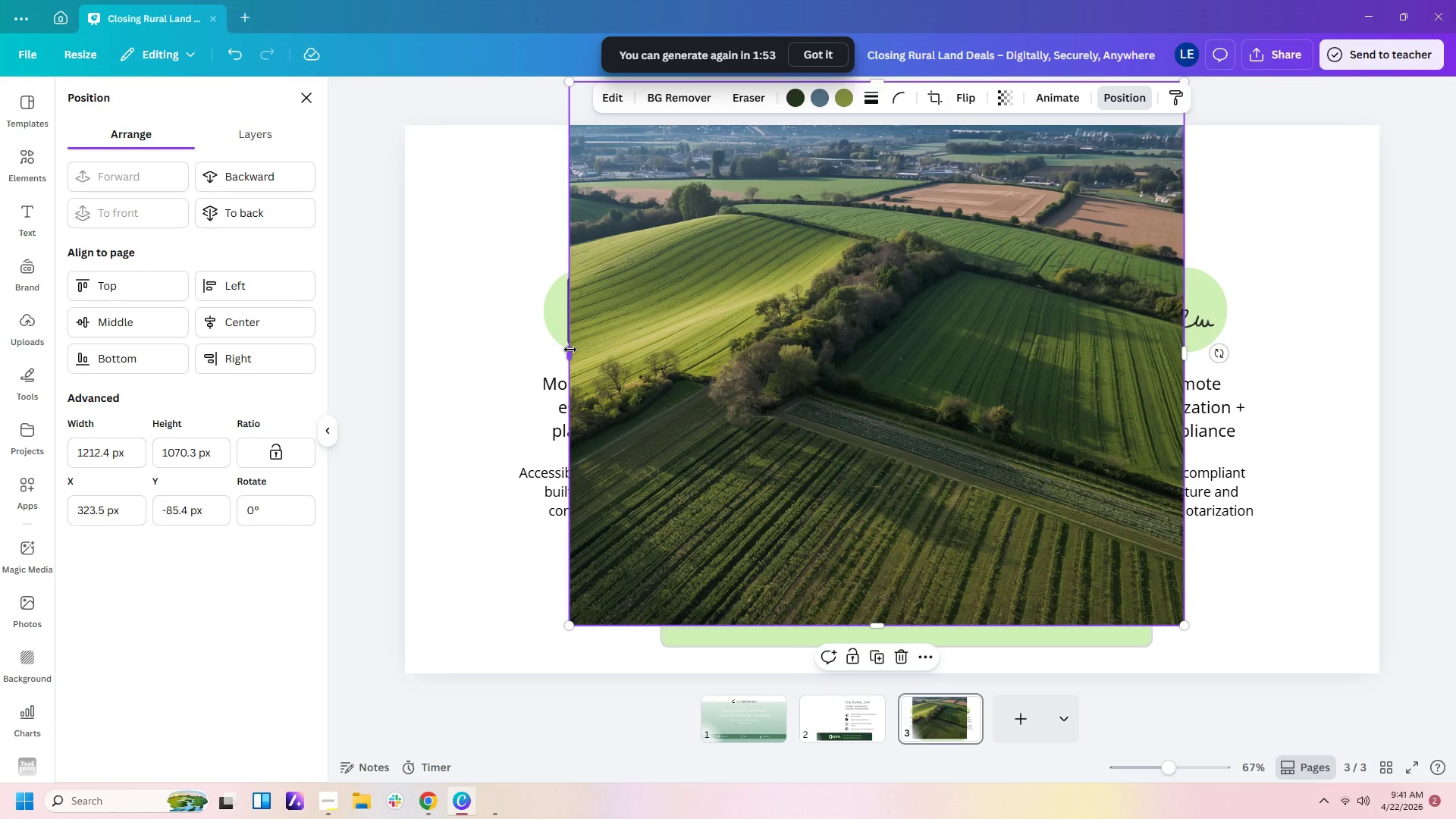 
double_click([570, 350])
 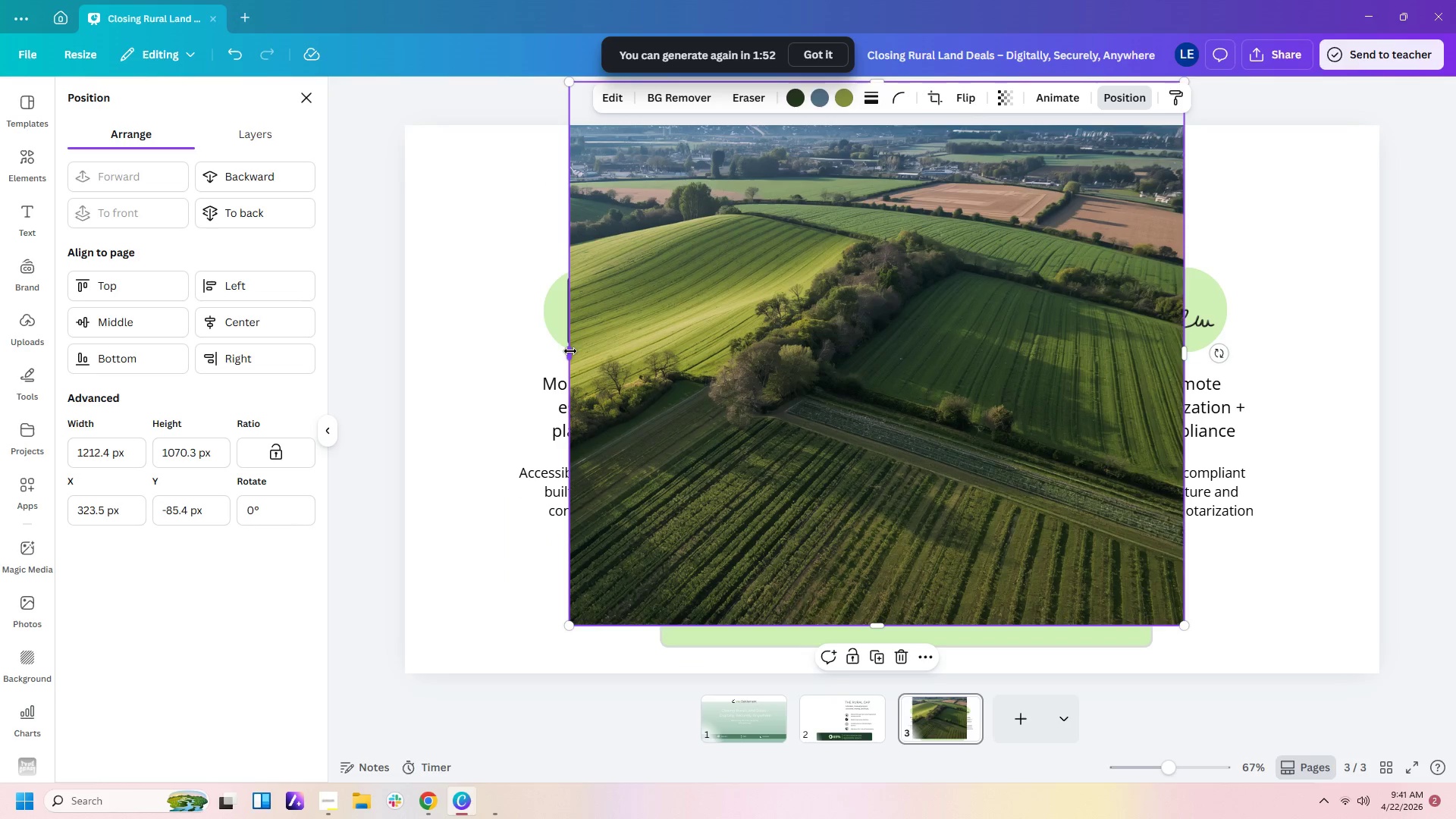 
left_click_drag(start_coordinate=[570, 351], to_coordinate=[434, 359])
 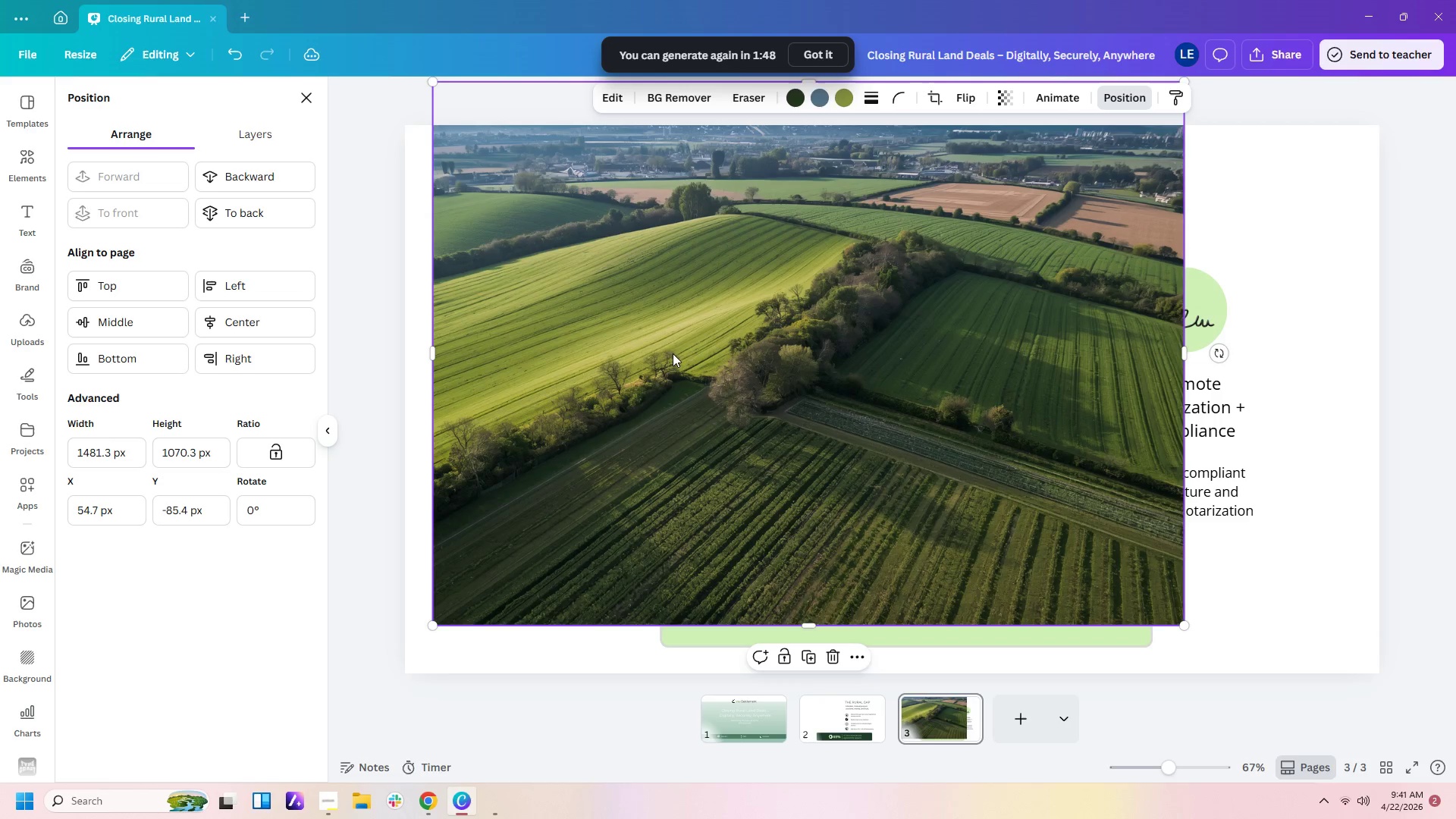 
left_click_drag(start_coordinate=[673, 353], to_coordinate=[768, 347])
 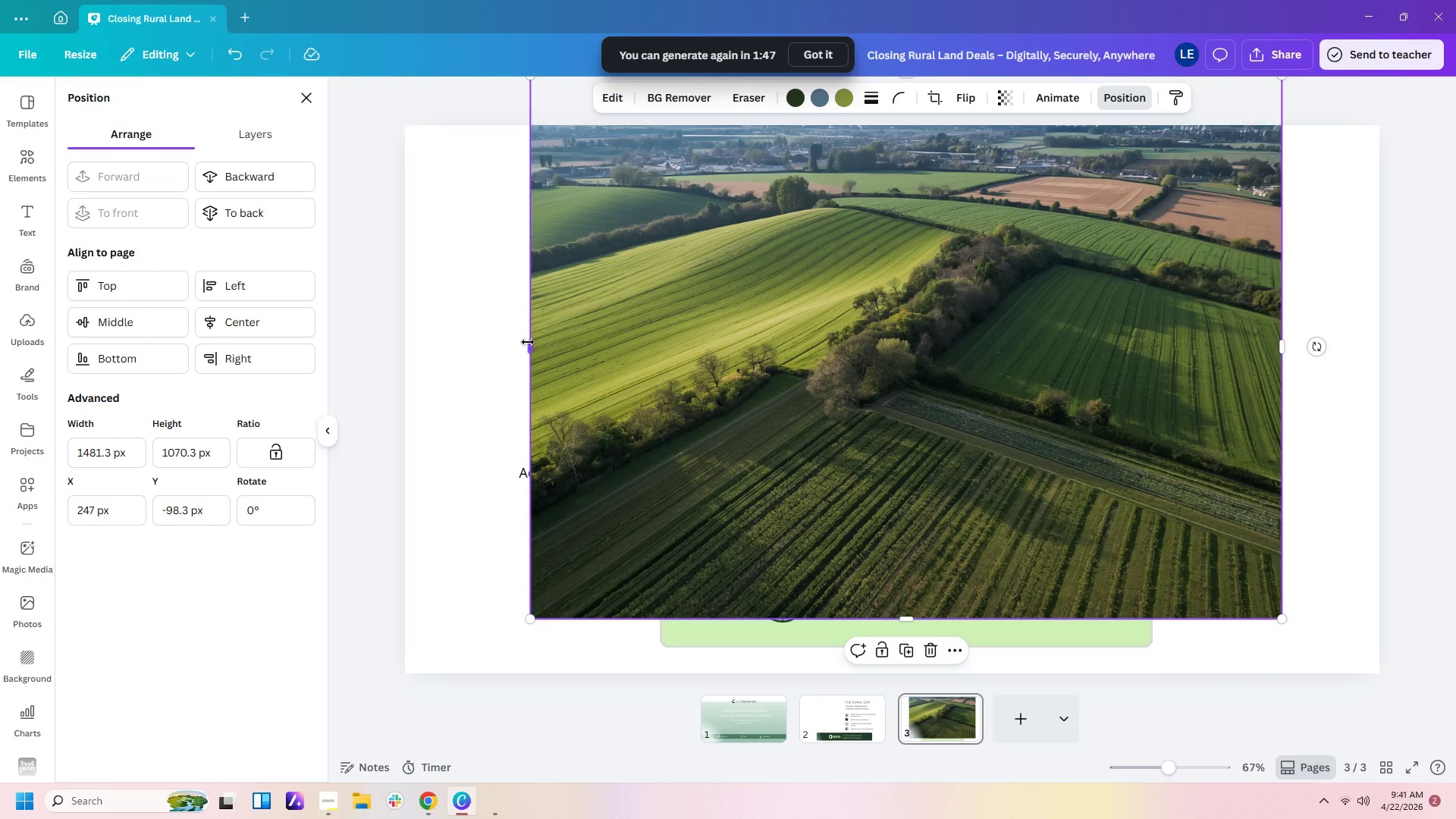 
left_click_drag(start_coordinate=[528, 342], to_coordinate=[425, 343])
 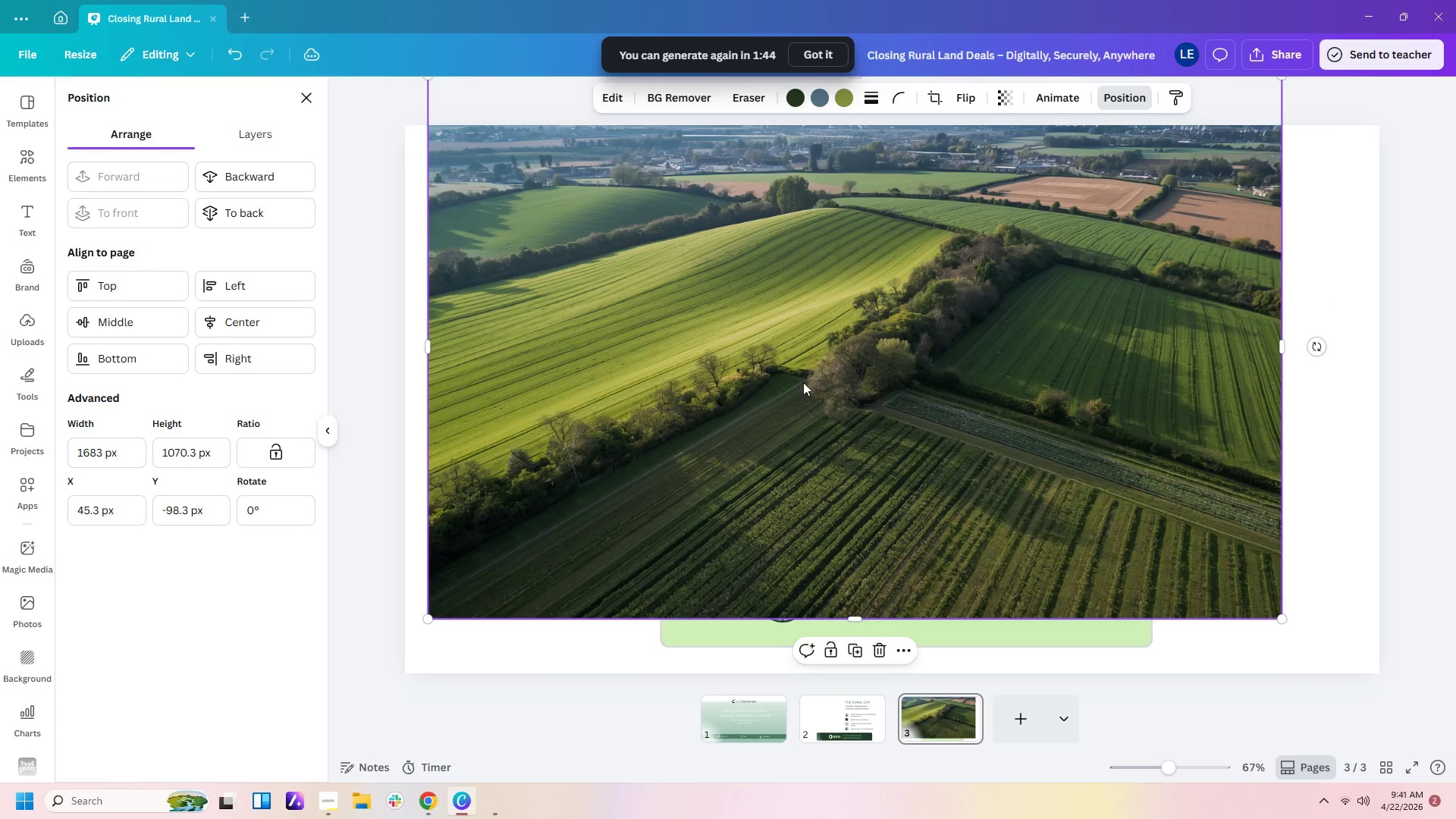 
left_click_drag(start_coordinate=[805, 382], to_coordinate=[849, 372])
 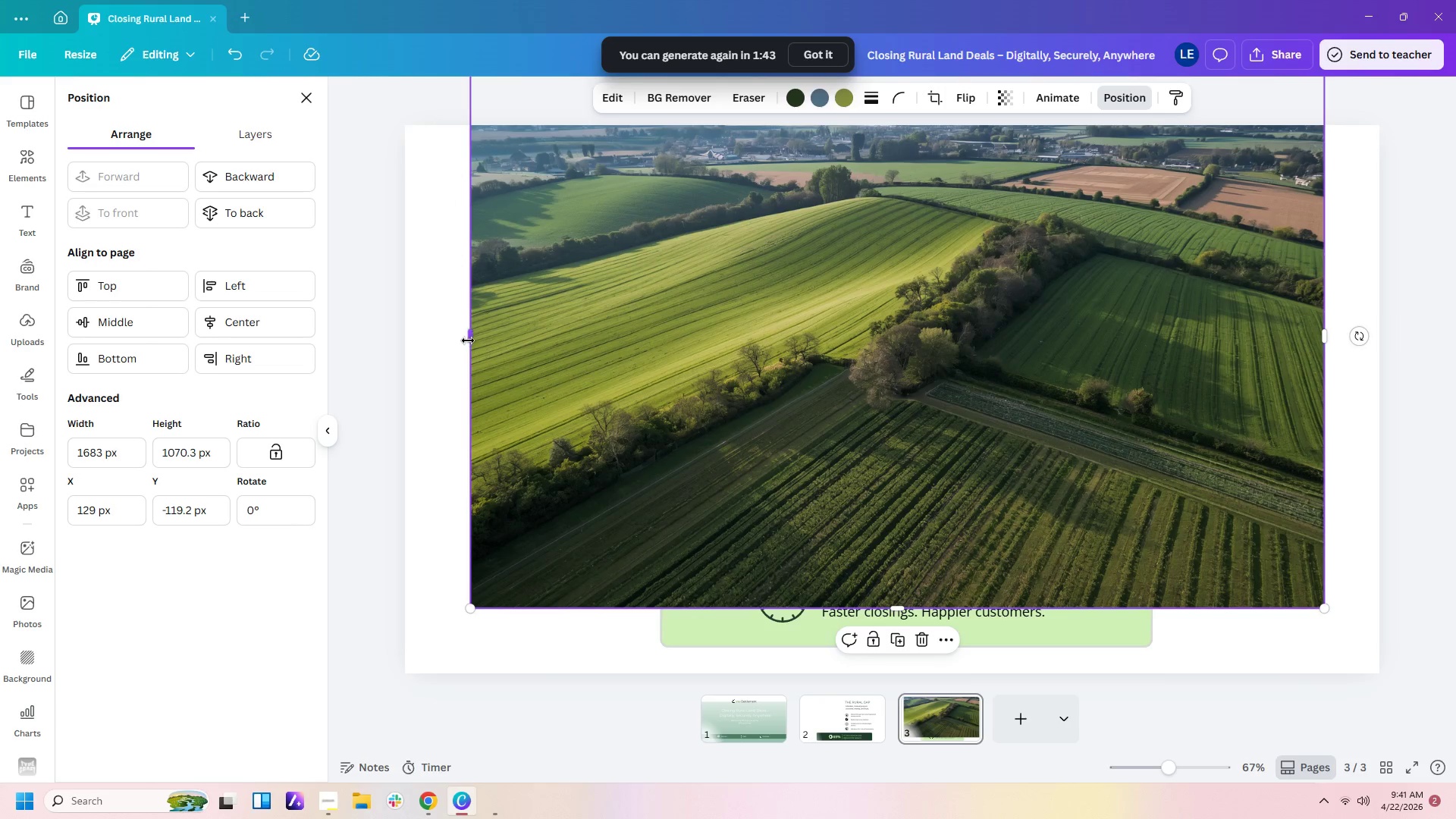 
left_click_drag(start_coordinate=[472, 339], to_coordinate=[382, 335])
 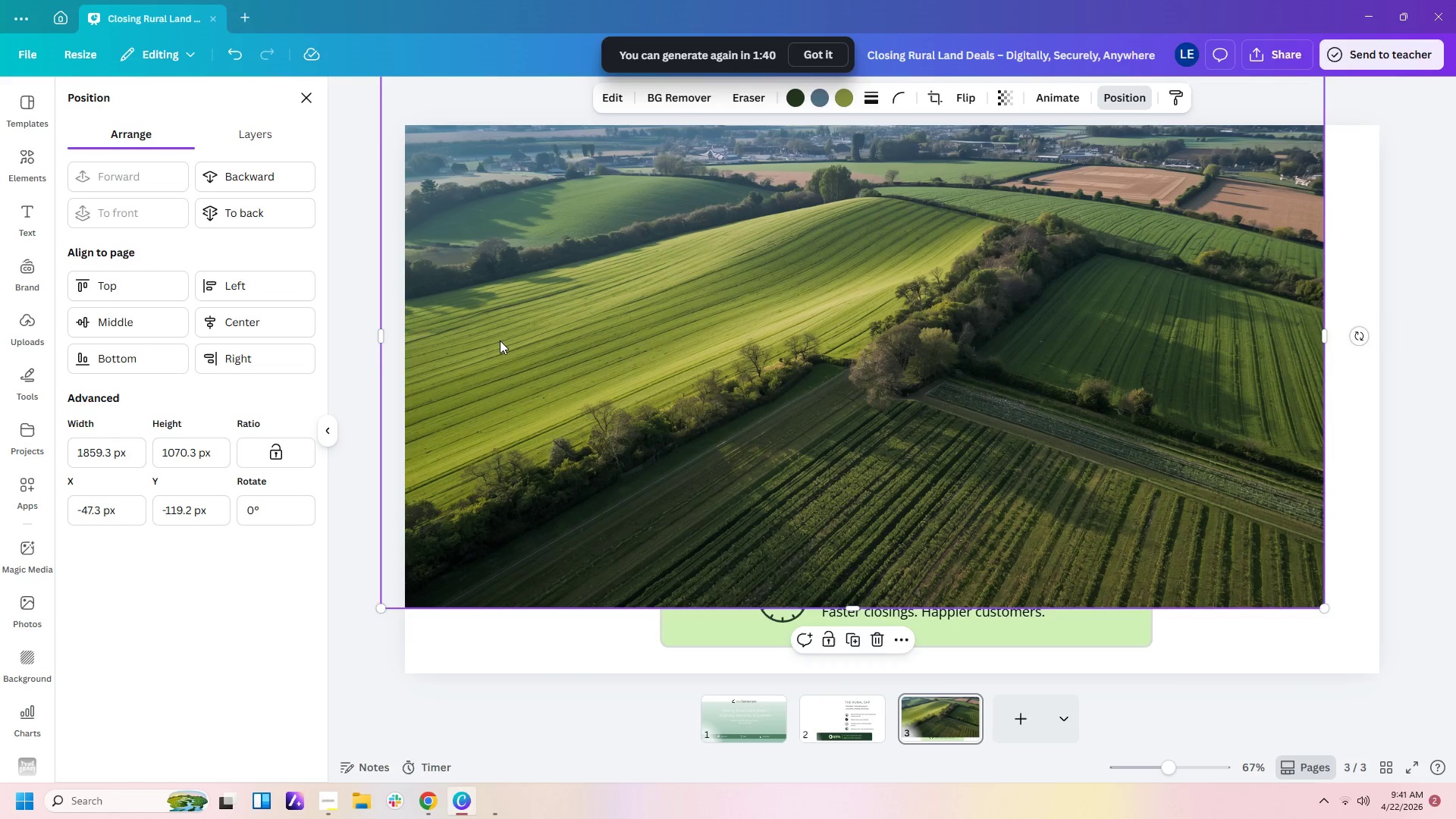 
left_click_drag(start_coordinate=[500, 340], to_coordinate=[552, 341])
 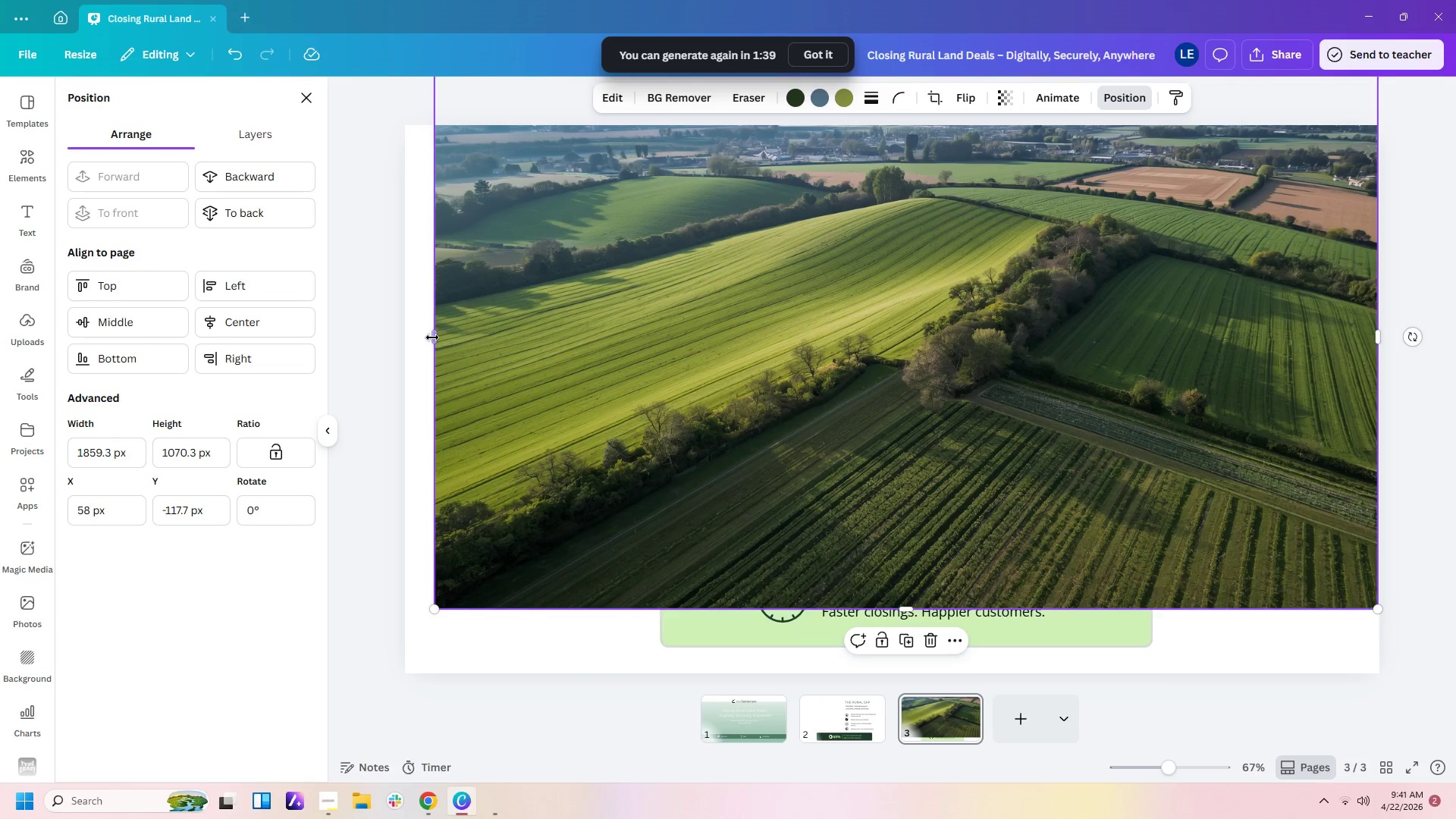 
left_click_drag(start_coordinate=[432, 337], to_coordinate=[403, 327])
 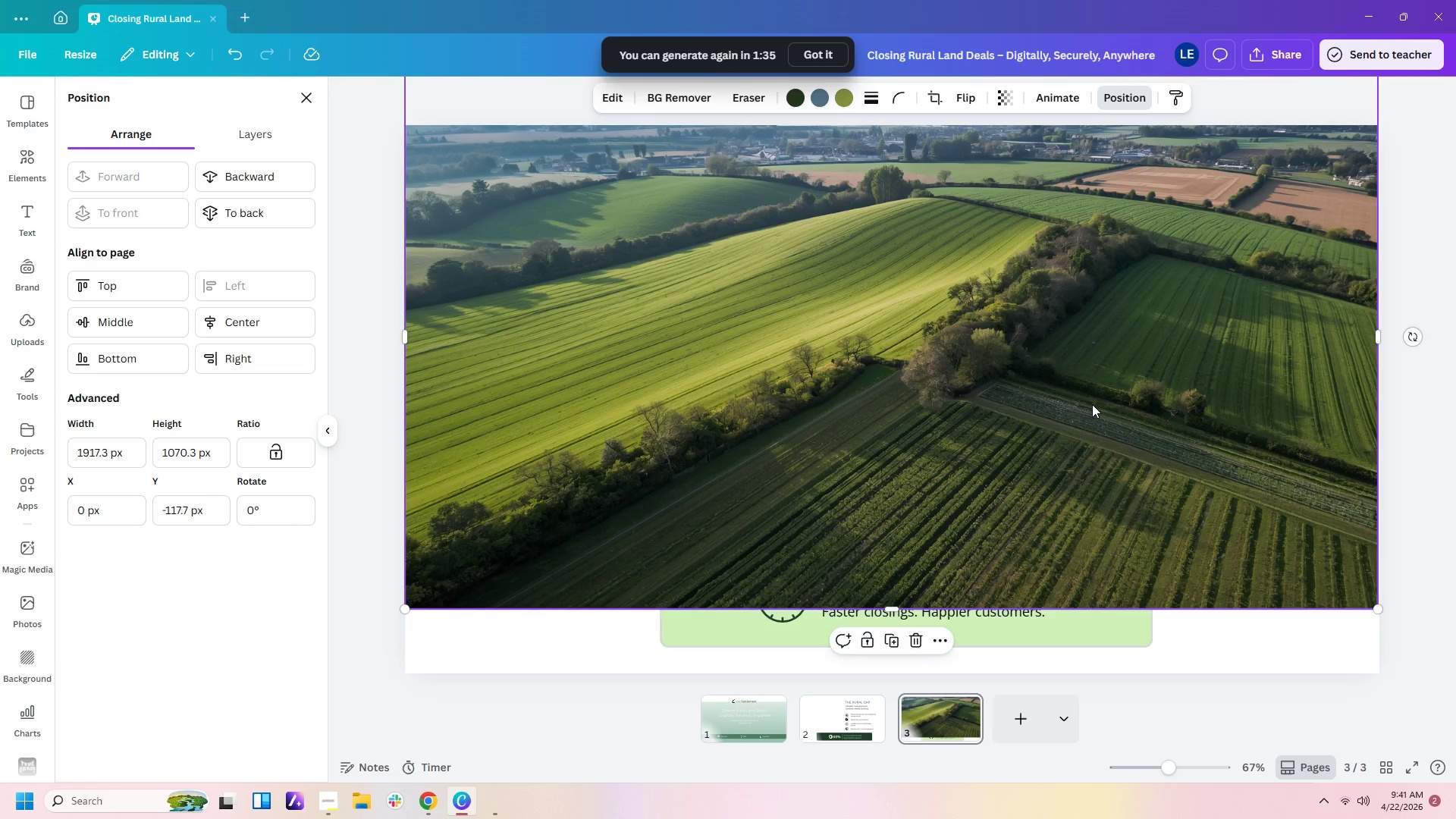 
left_click_drag(start_coordinate=[1092, 404], to_coordinate=[1090, 467])
 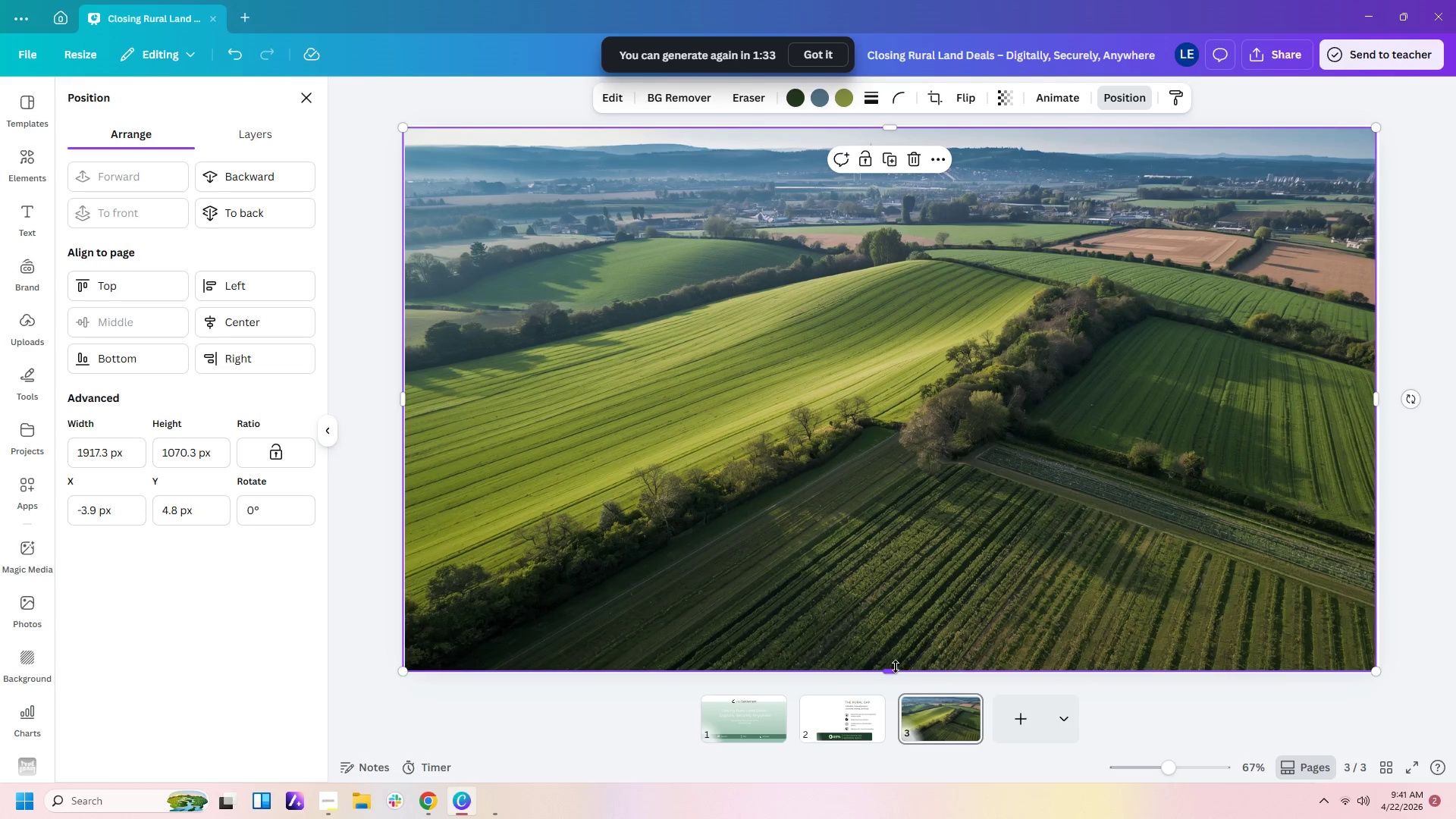 
left_click_drag(start_coordinate=[895, 667], to_coordinate=[890, 400])
 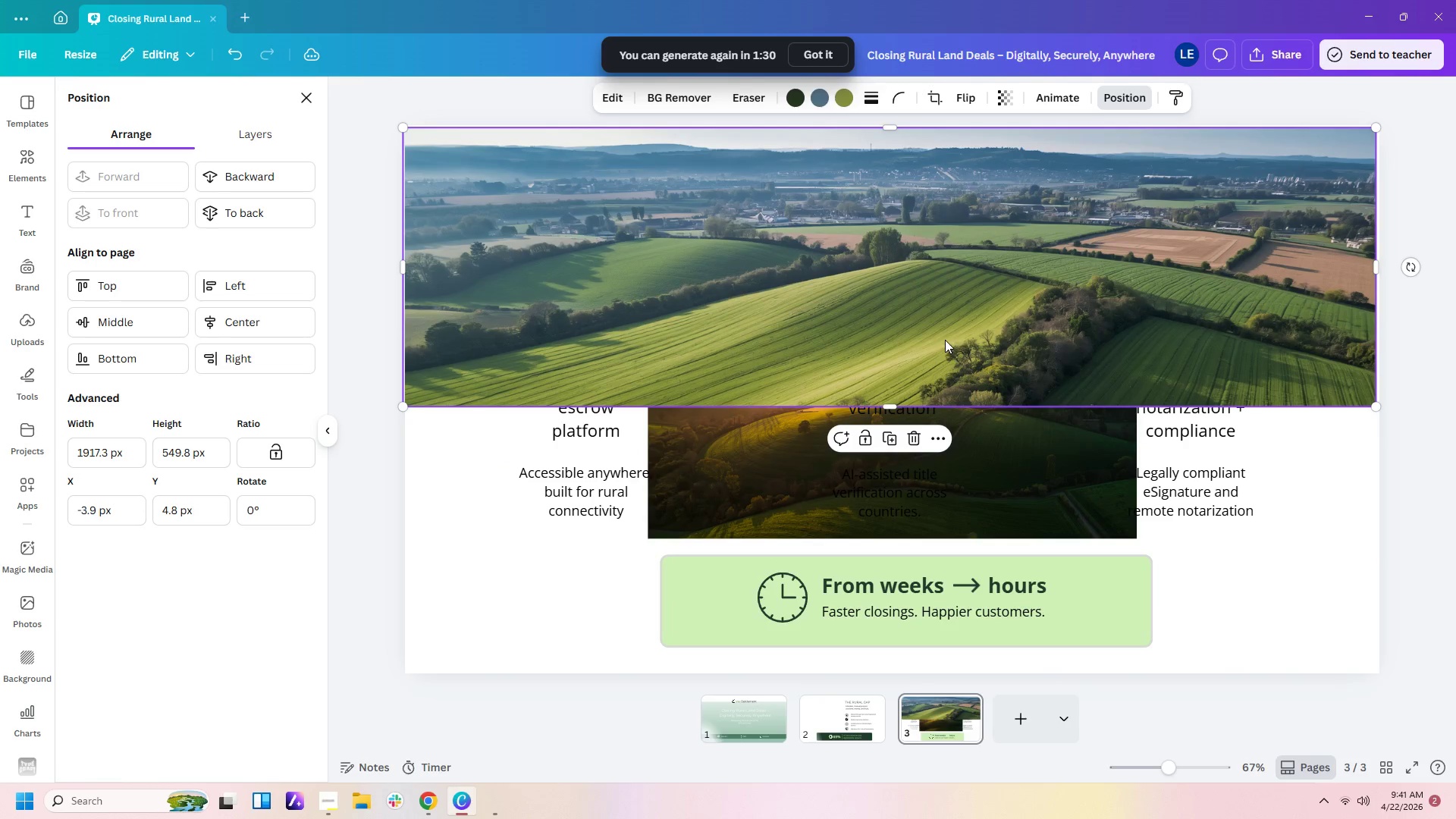 
left_click_drag(start_coordinate=[945, 340], to_coordinate=[951, 610])
 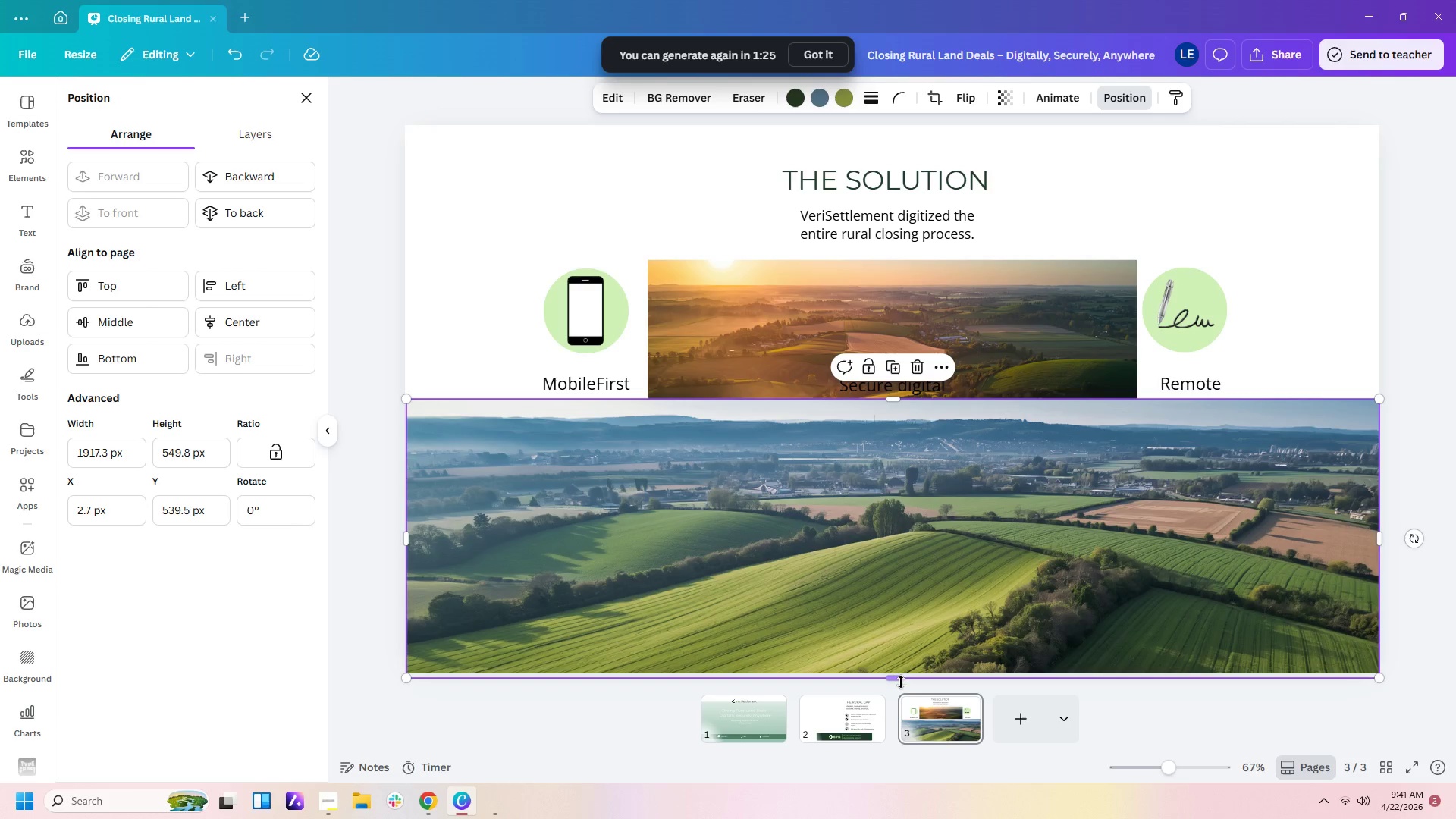 
left_click_drag(start_coordinate=[899, 684], to_coordinate=[915, 543])
 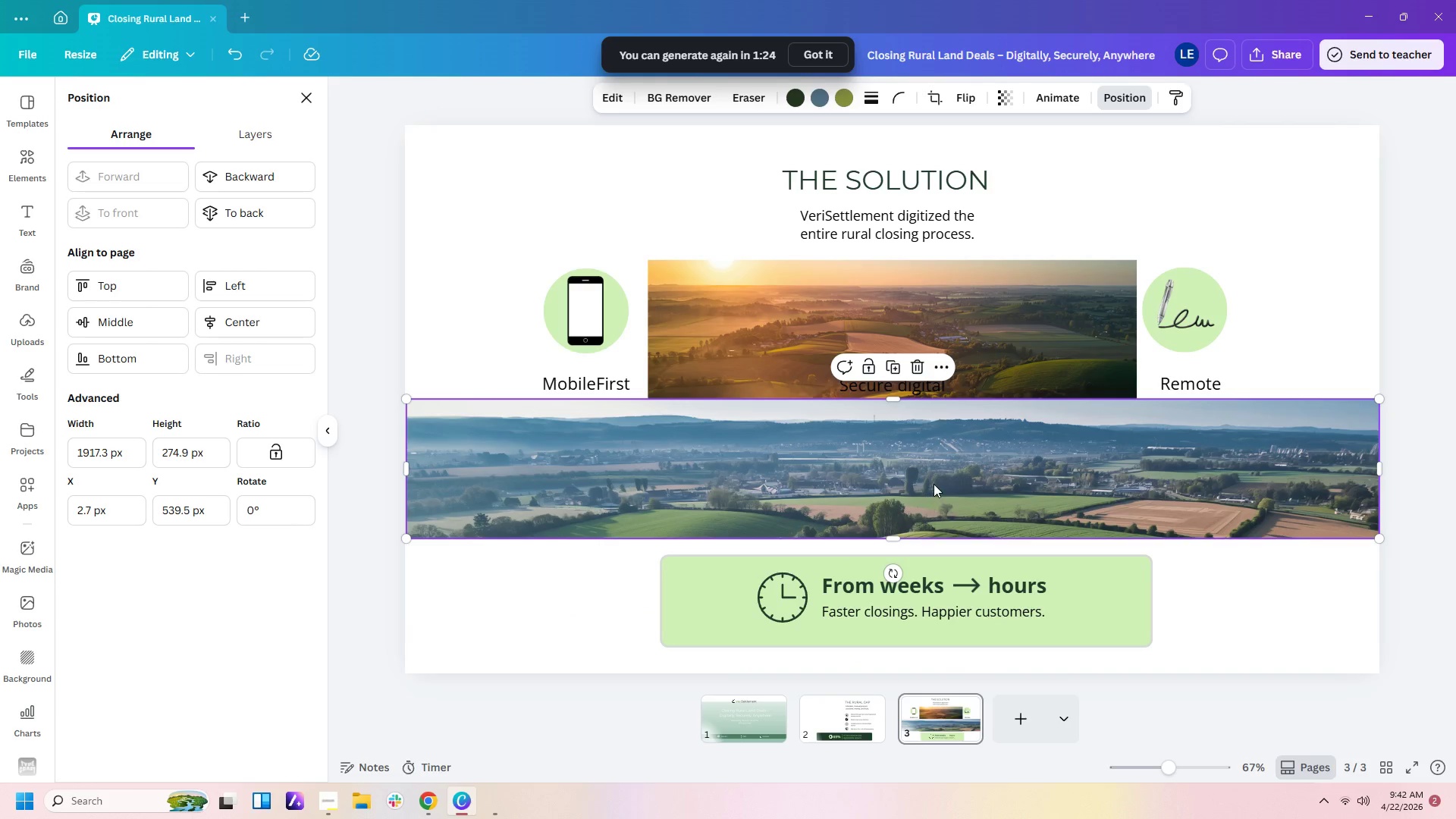 
left_click_drag(start_coordinate=[934, 484], to_coordinate=[935, 625])
 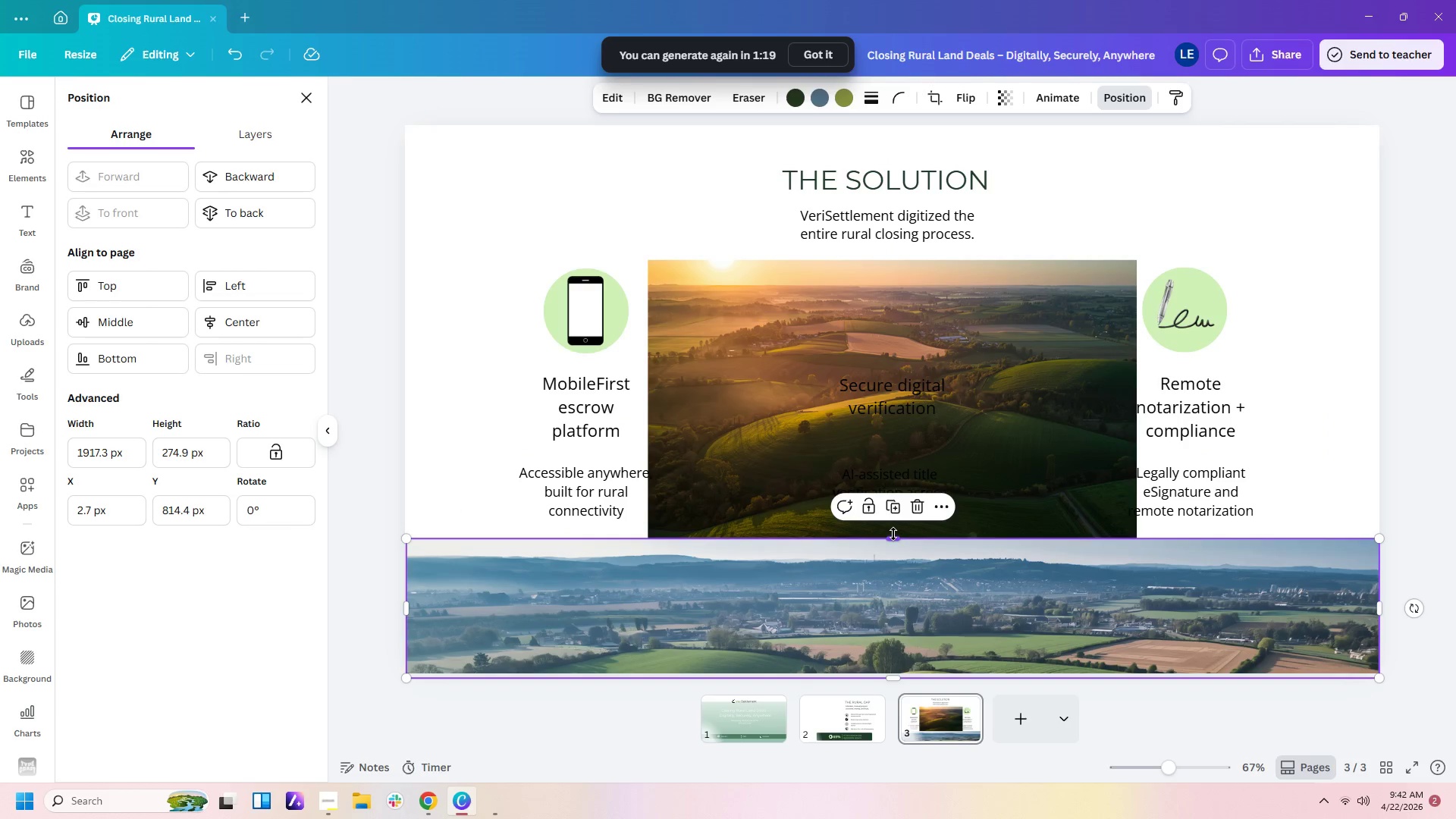 
left_click_drag(start_coordinate=[896, 539], to_coordinate=[894, 533])
 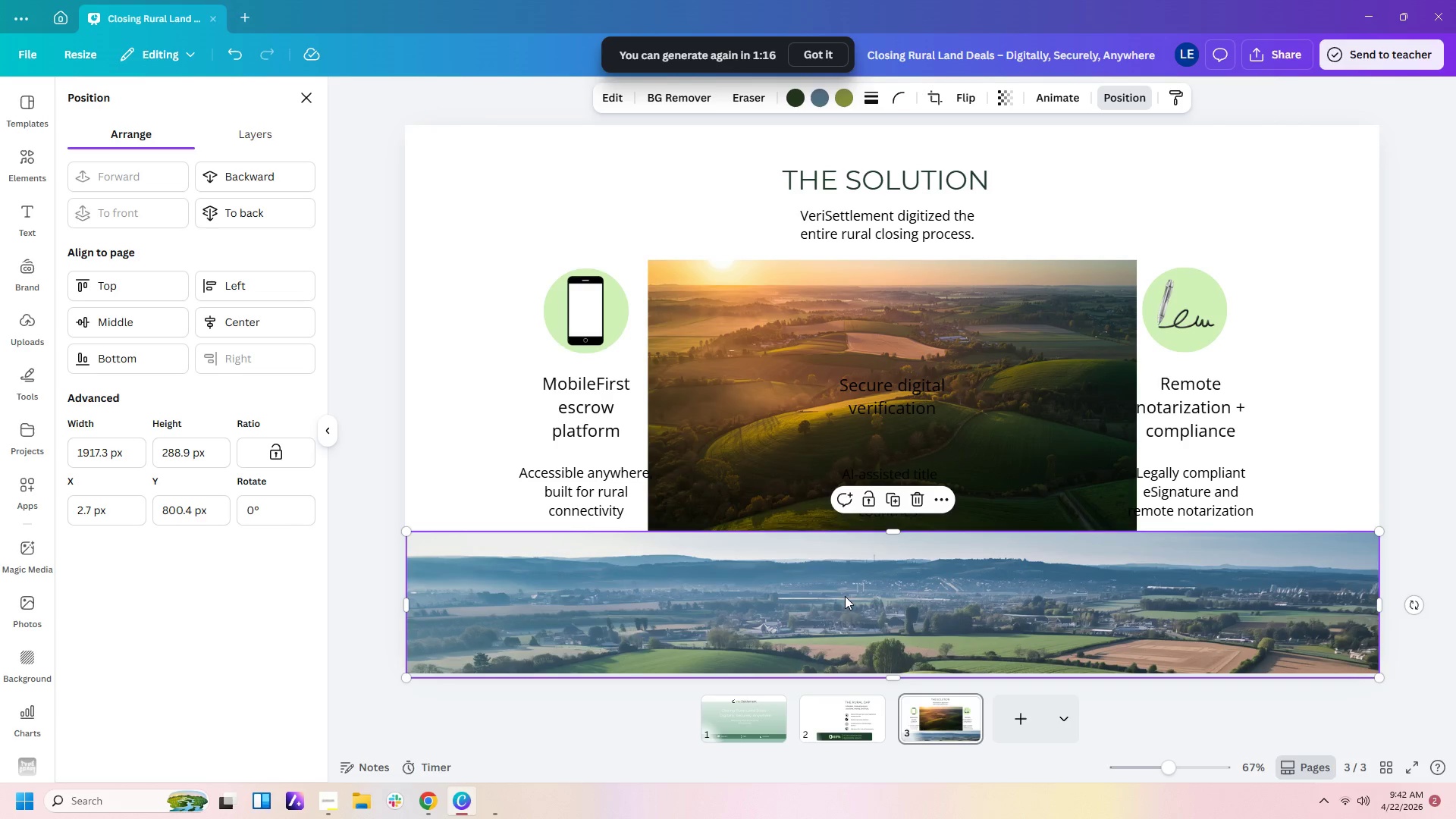 
left_click_drag(start_coordinate=[845, 596], to_coordinate=[854, 530])
 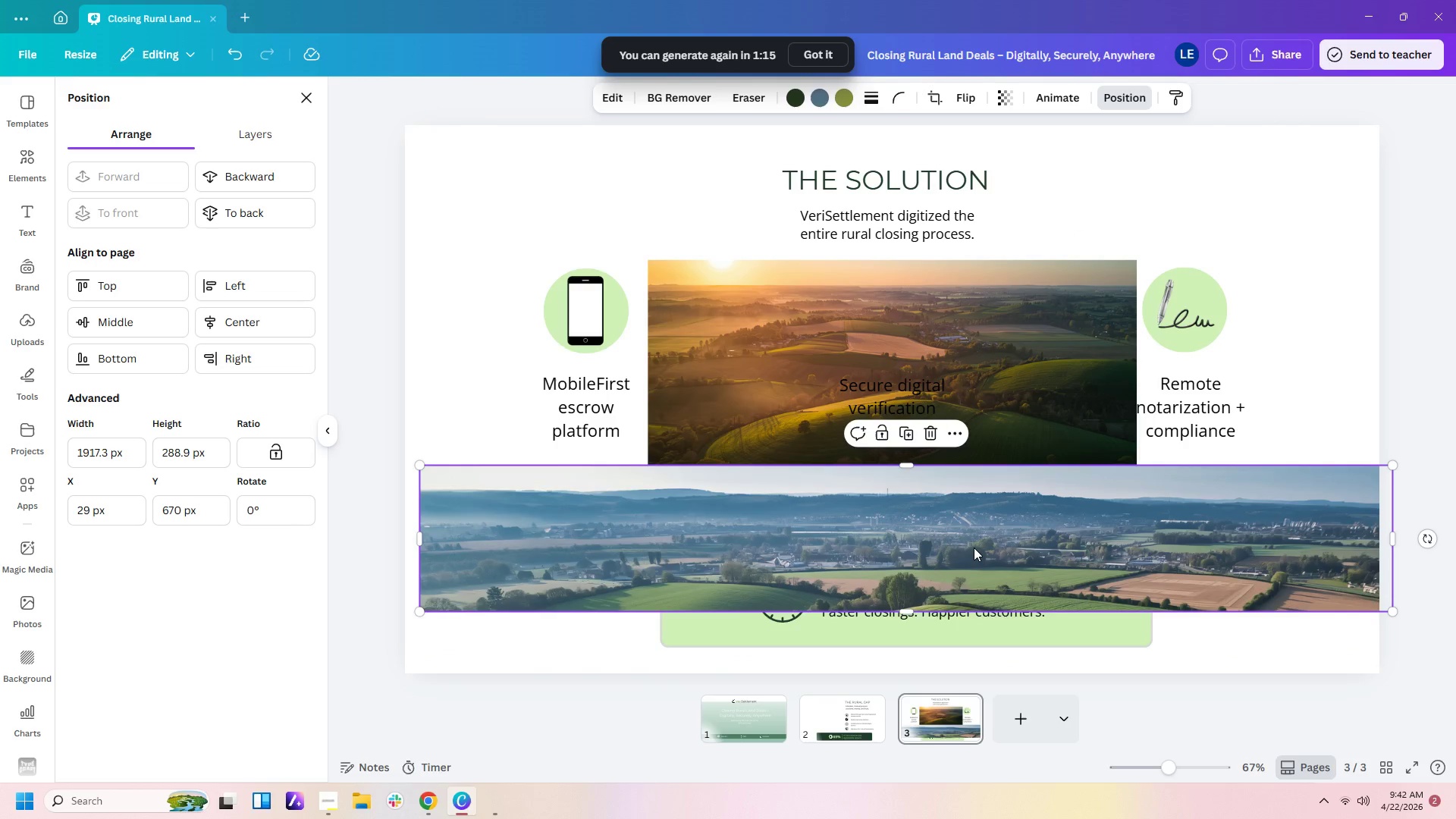 
left_click_drag(start_coordinate=[974, 548], to_coordinate=[959, 610])
 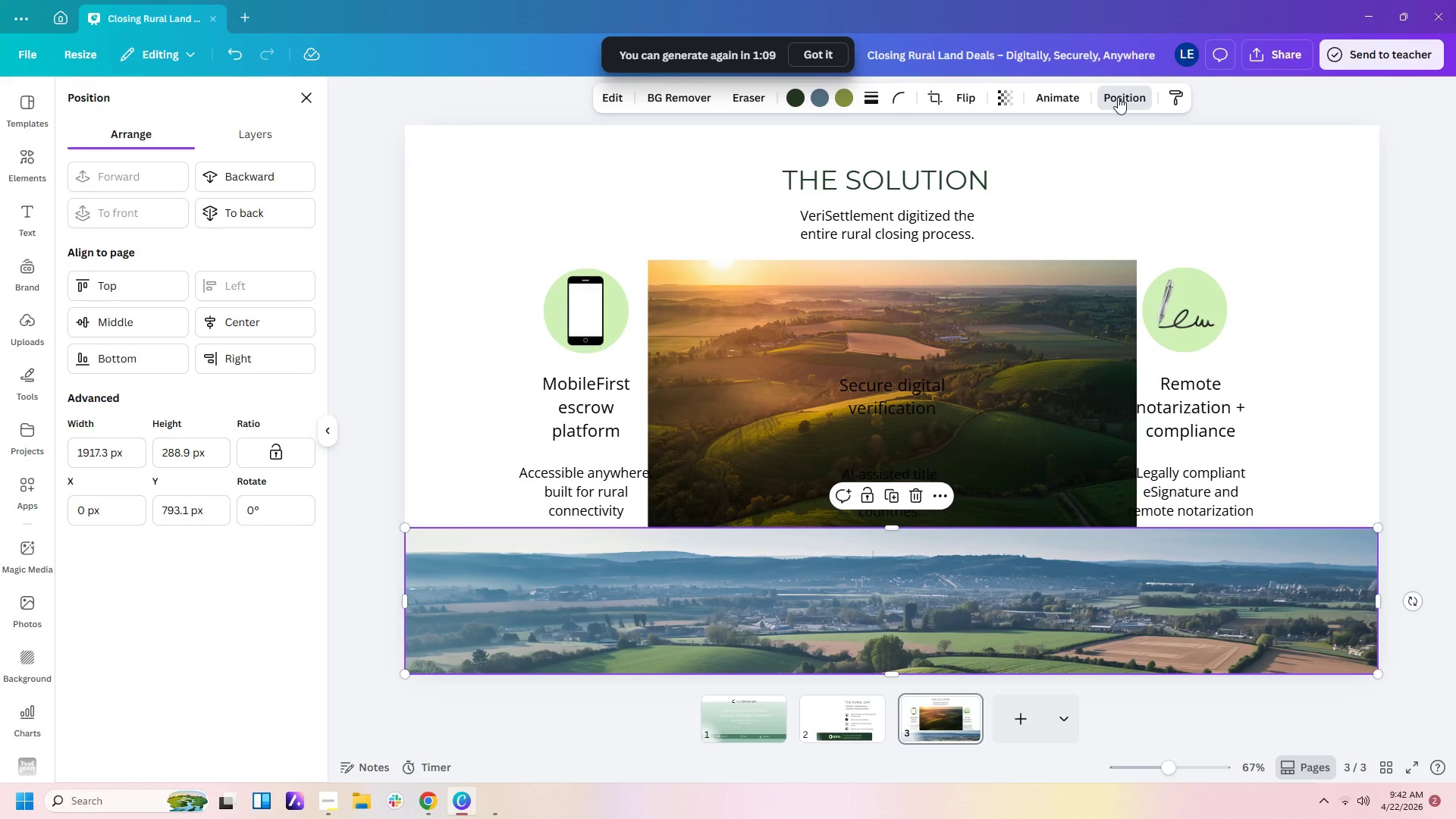 
left_click([254, 221])
 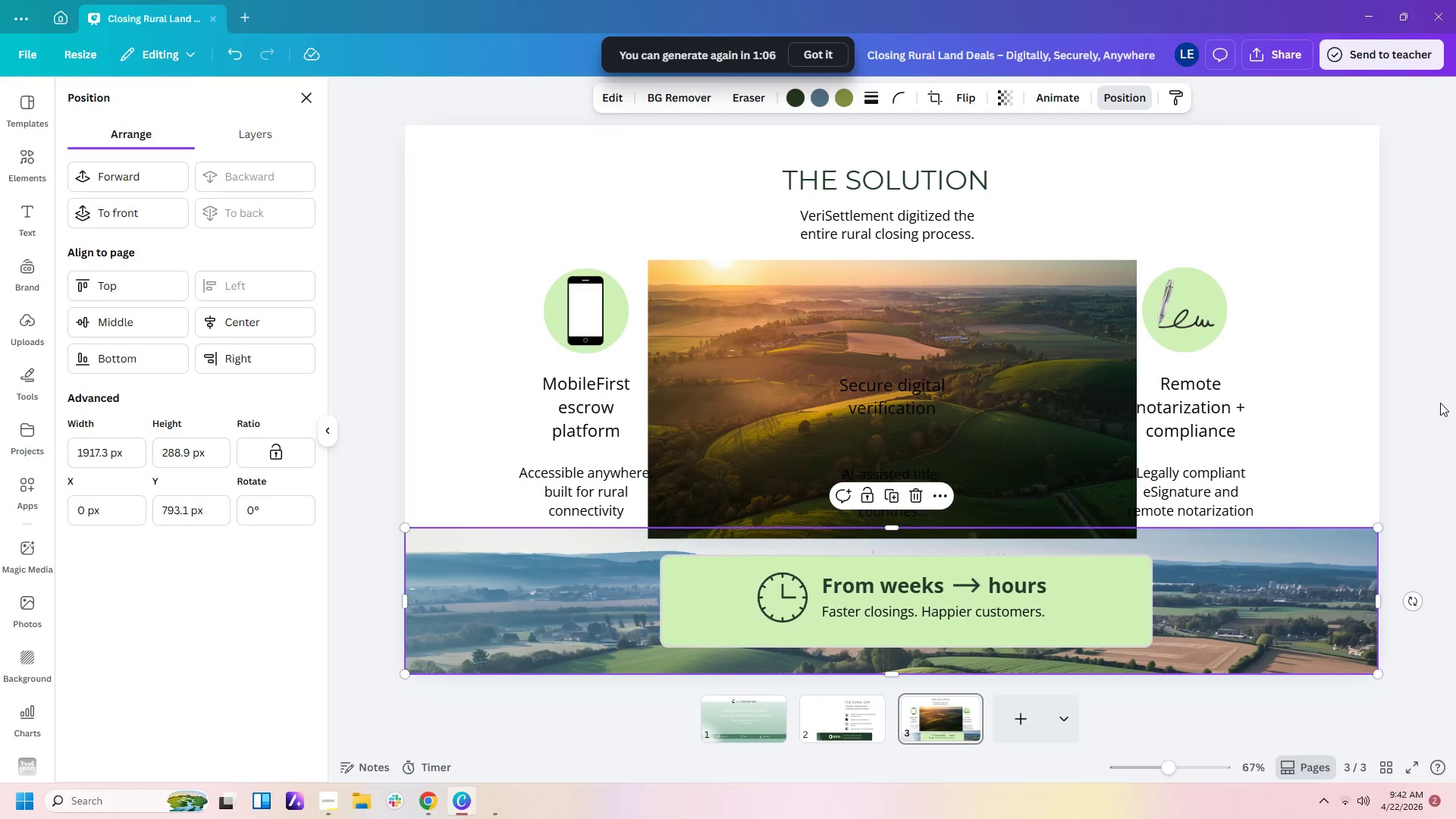 
left_click([1439, 407])
 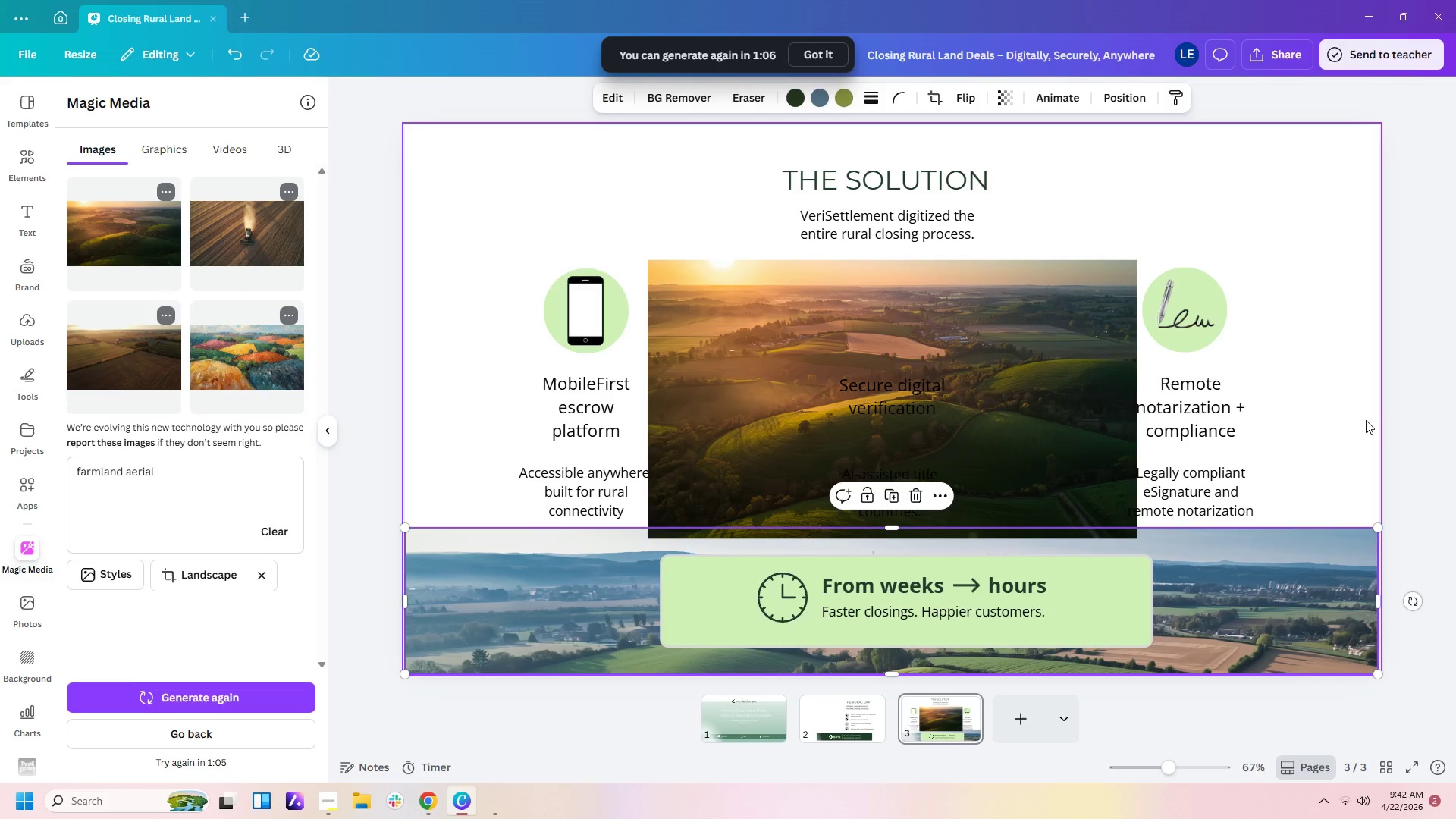 
left_click([1366, 420])
 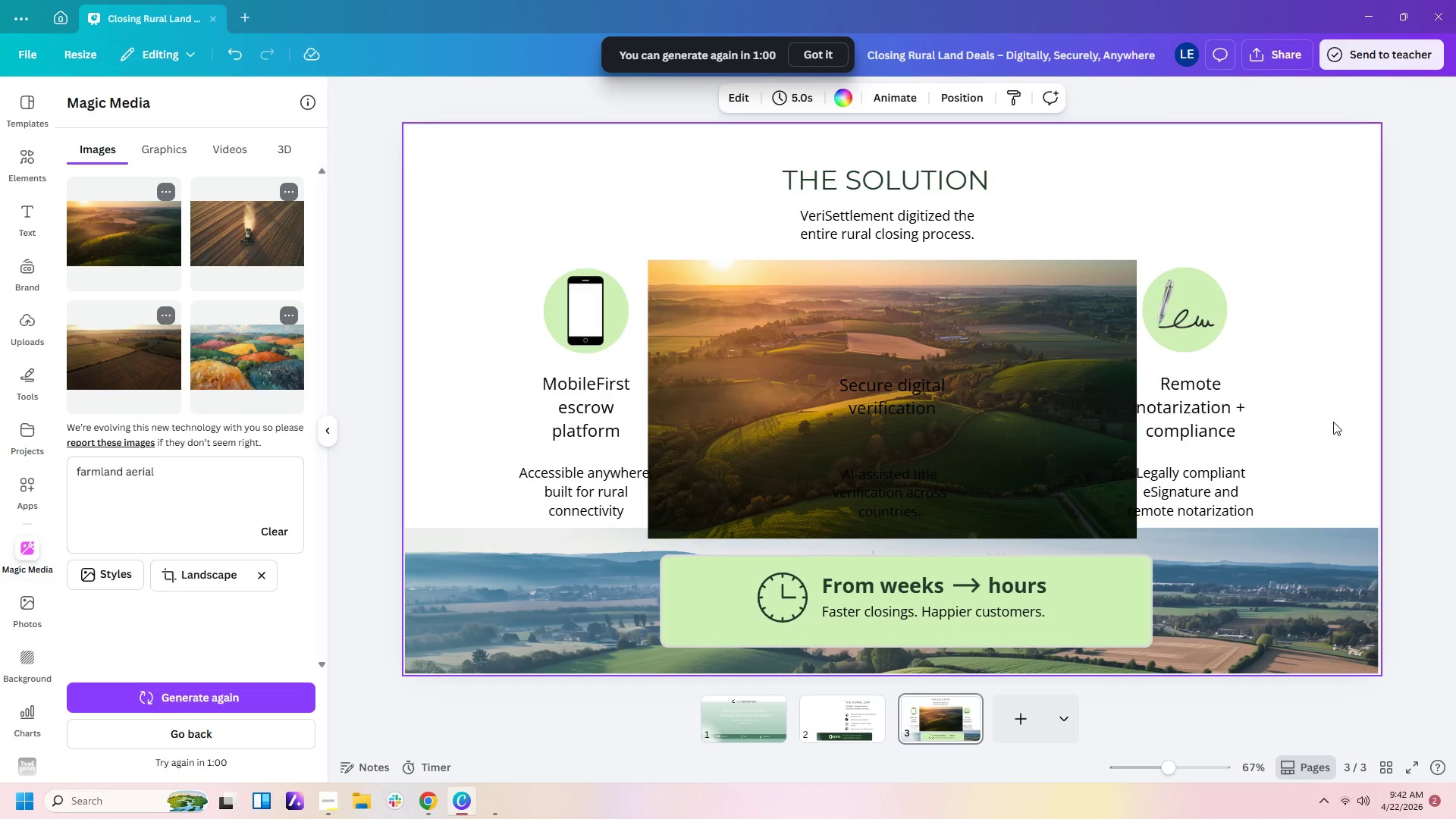 
wait(7.2)
 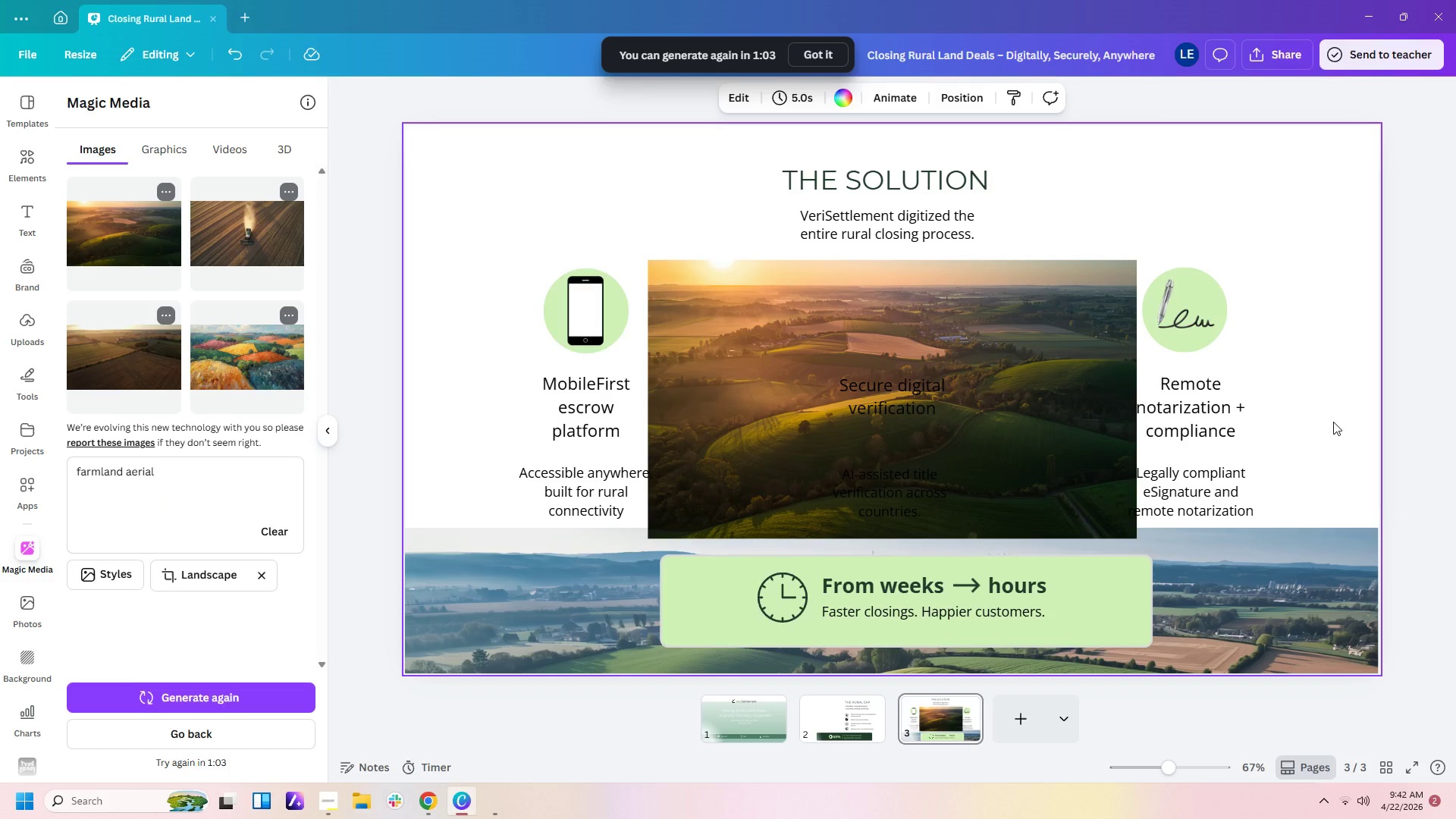 
left_click([985, 284])
 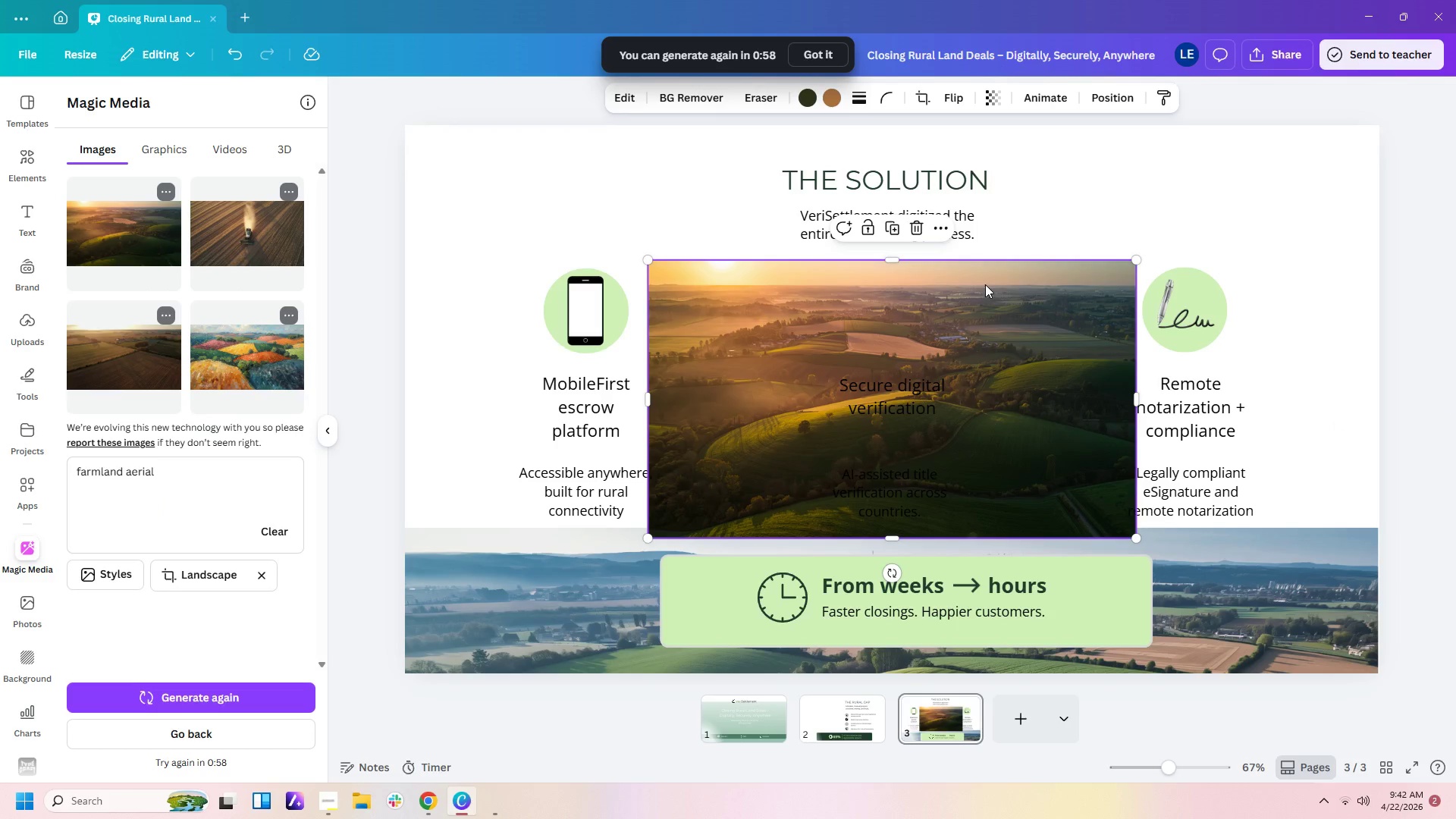 
key(Control+X)
 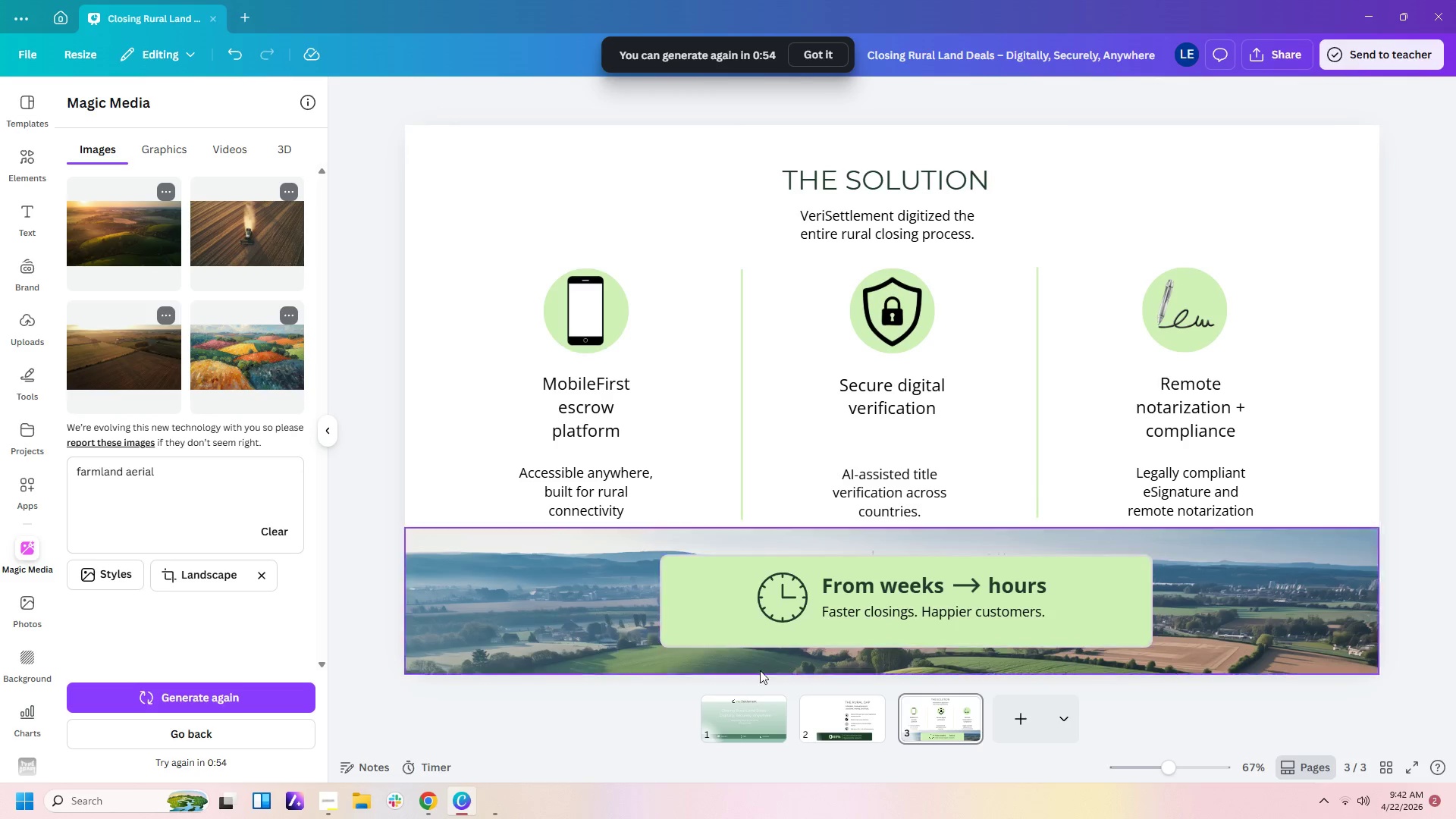 
left_click([759, 717])
 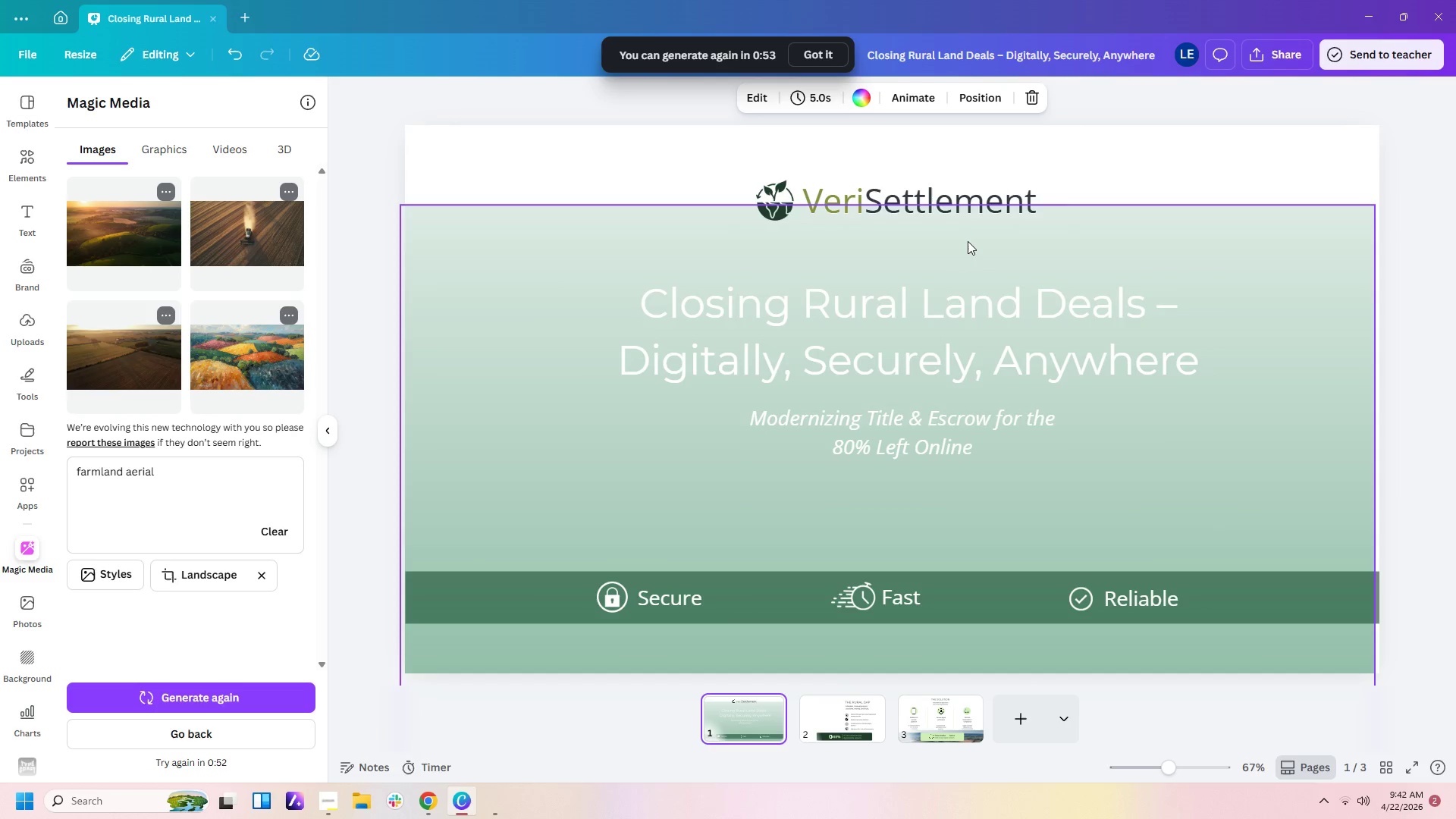 
key(Control+V)
 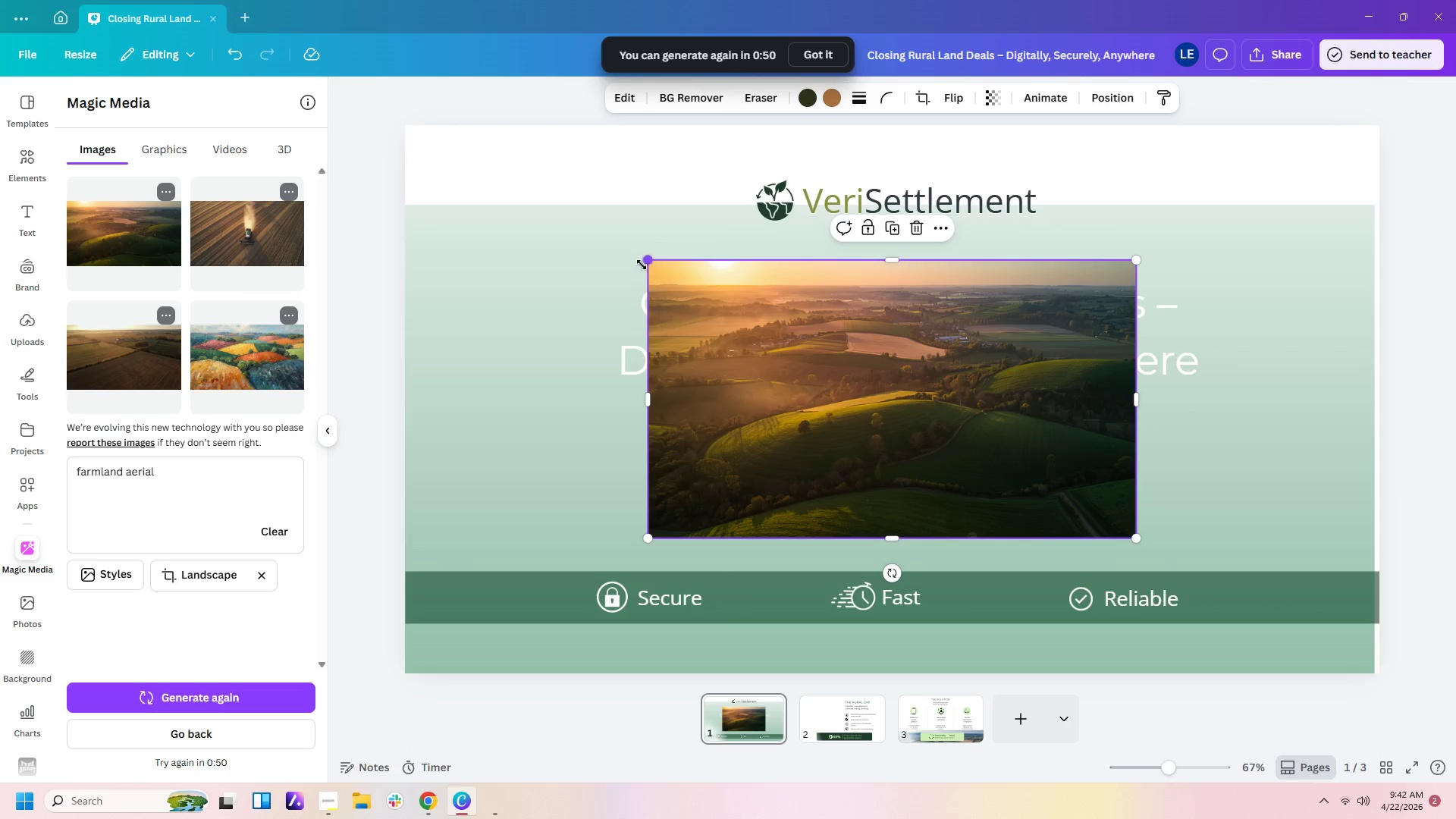 
left_click_drag(start_coordinate=[650, 259], to_coordinate=[409, 142])
 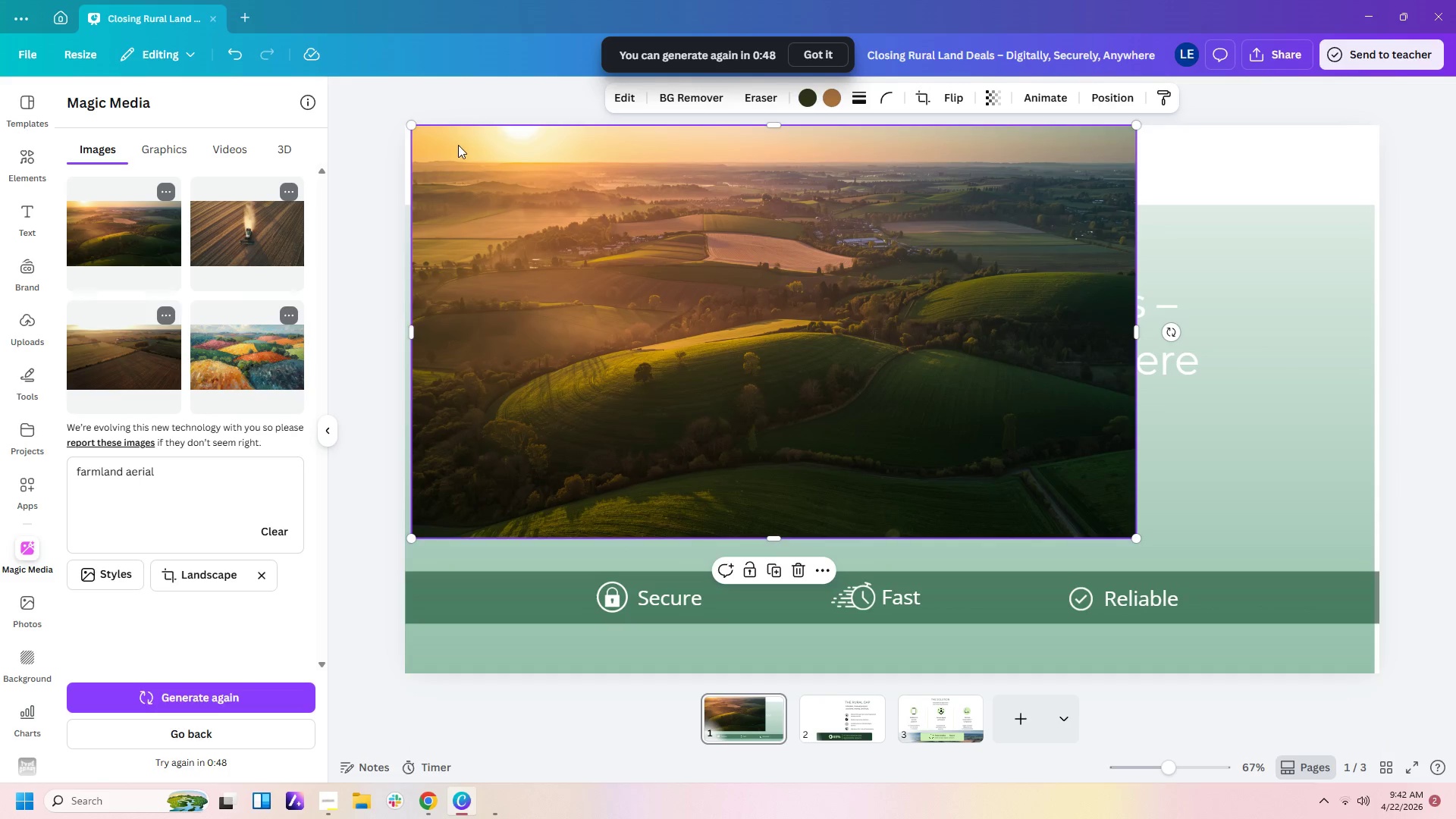 
left_click_drag(start_coordinate=[458, 145], to_coordinate=[454, 146])
 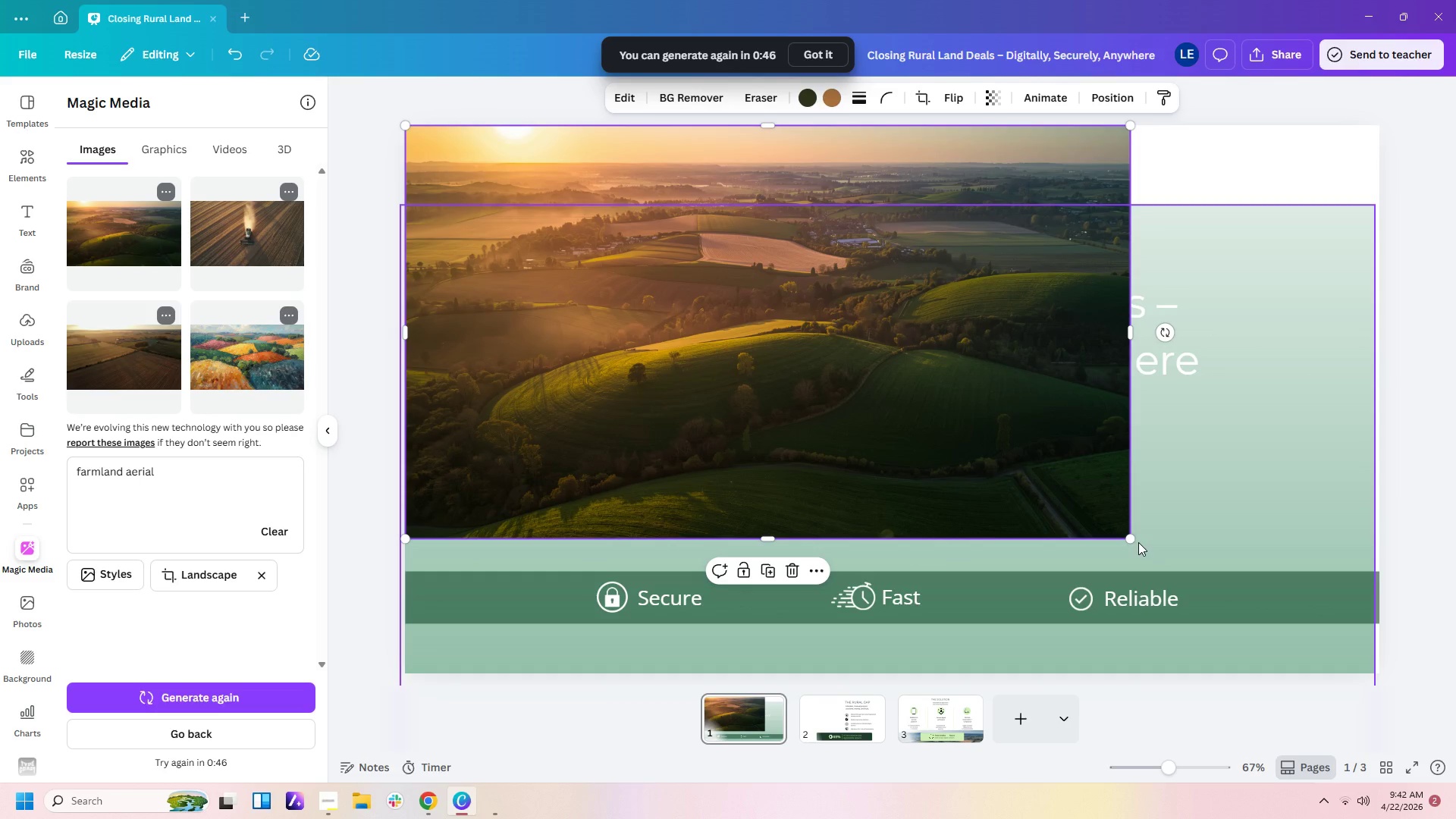 
left_click_drag(start_coordinate=[1133, 541], to_coordinate=[1384, 673])
 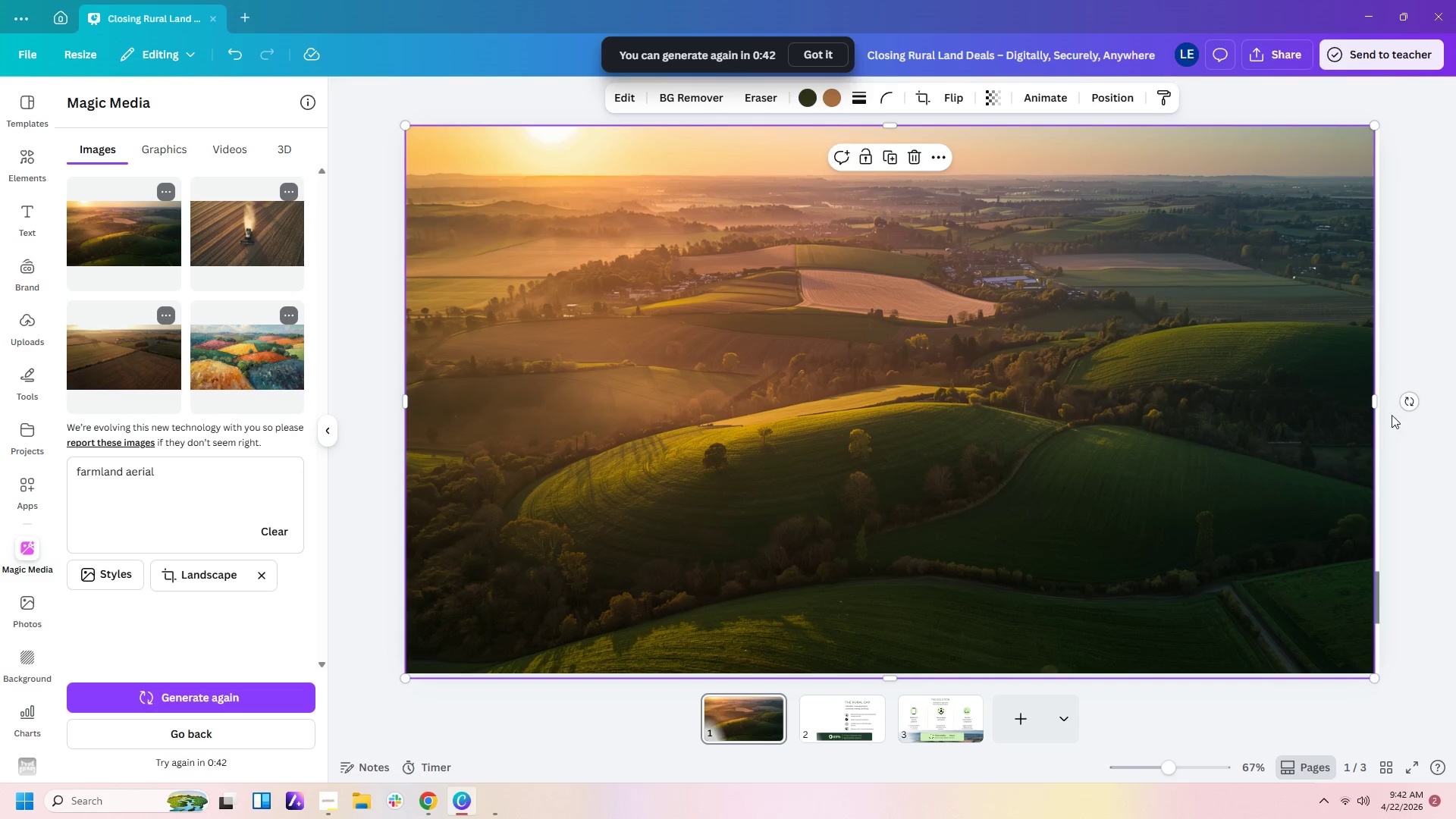 
left_click([1391, 486])
 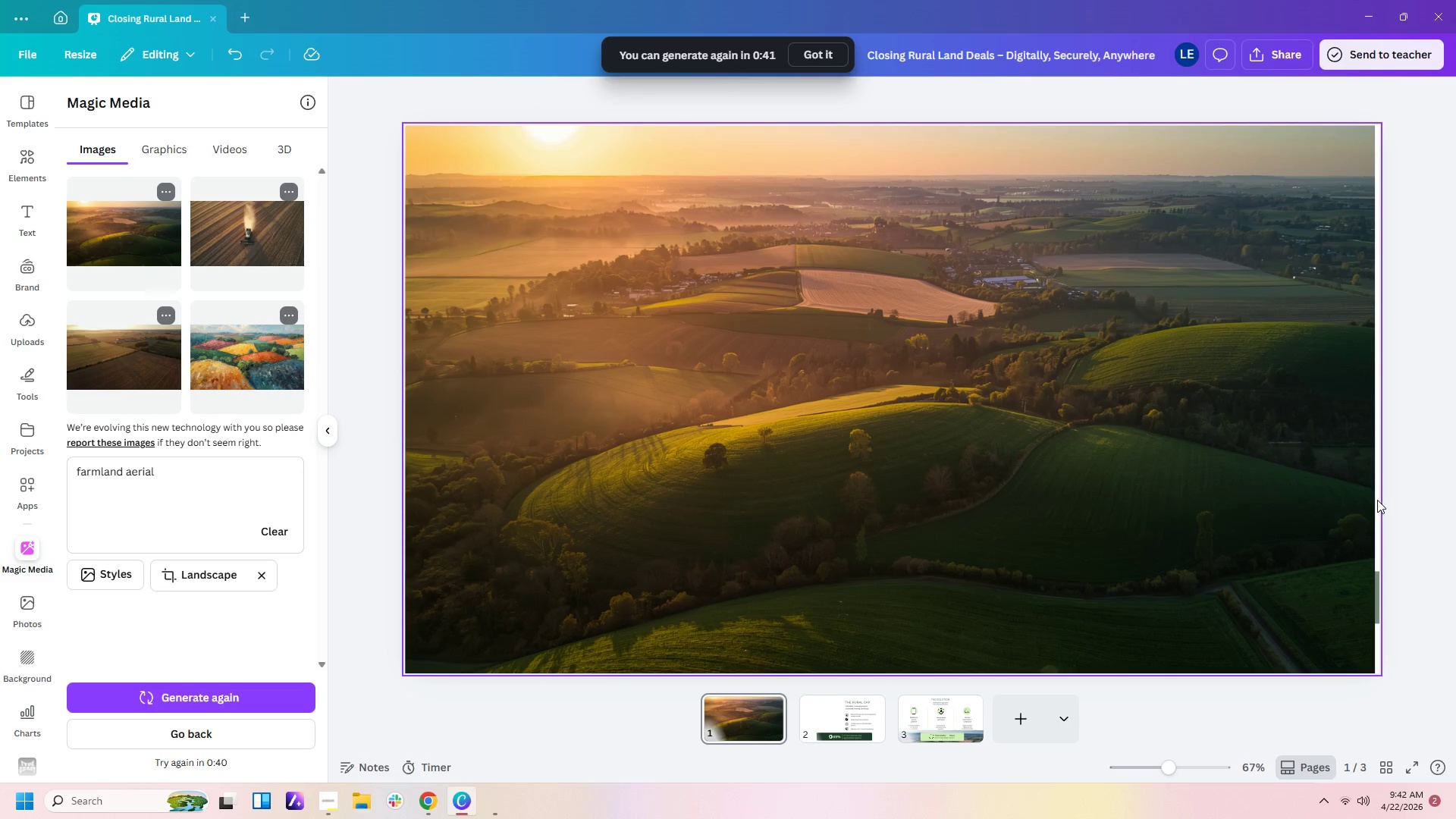 
left_click([1377, 500])
 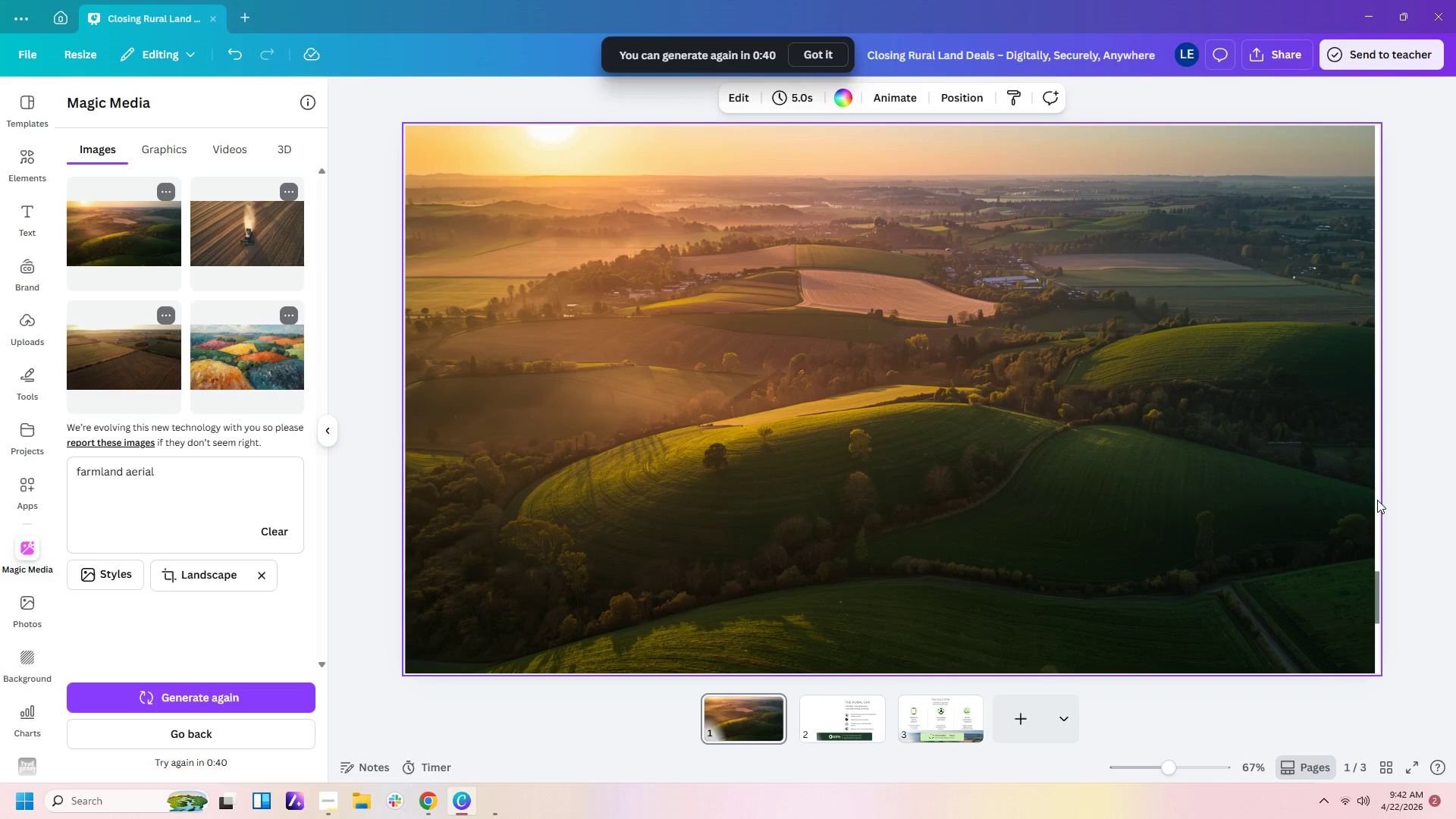 
left_click_drag(start_coordinate=[1377, 500], to_coordinate=[1373, 500])
 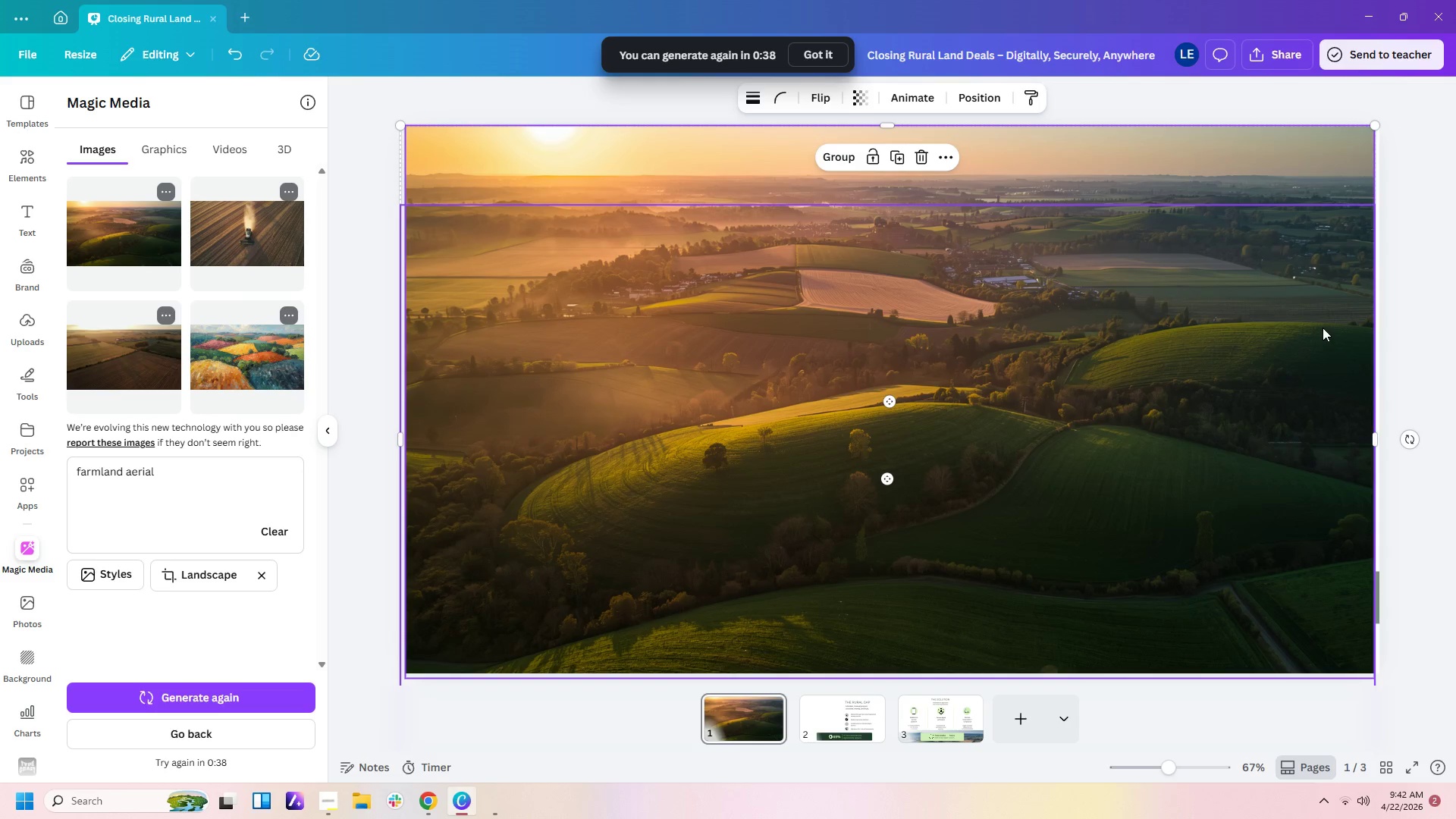 
left_click([1323, 328])
 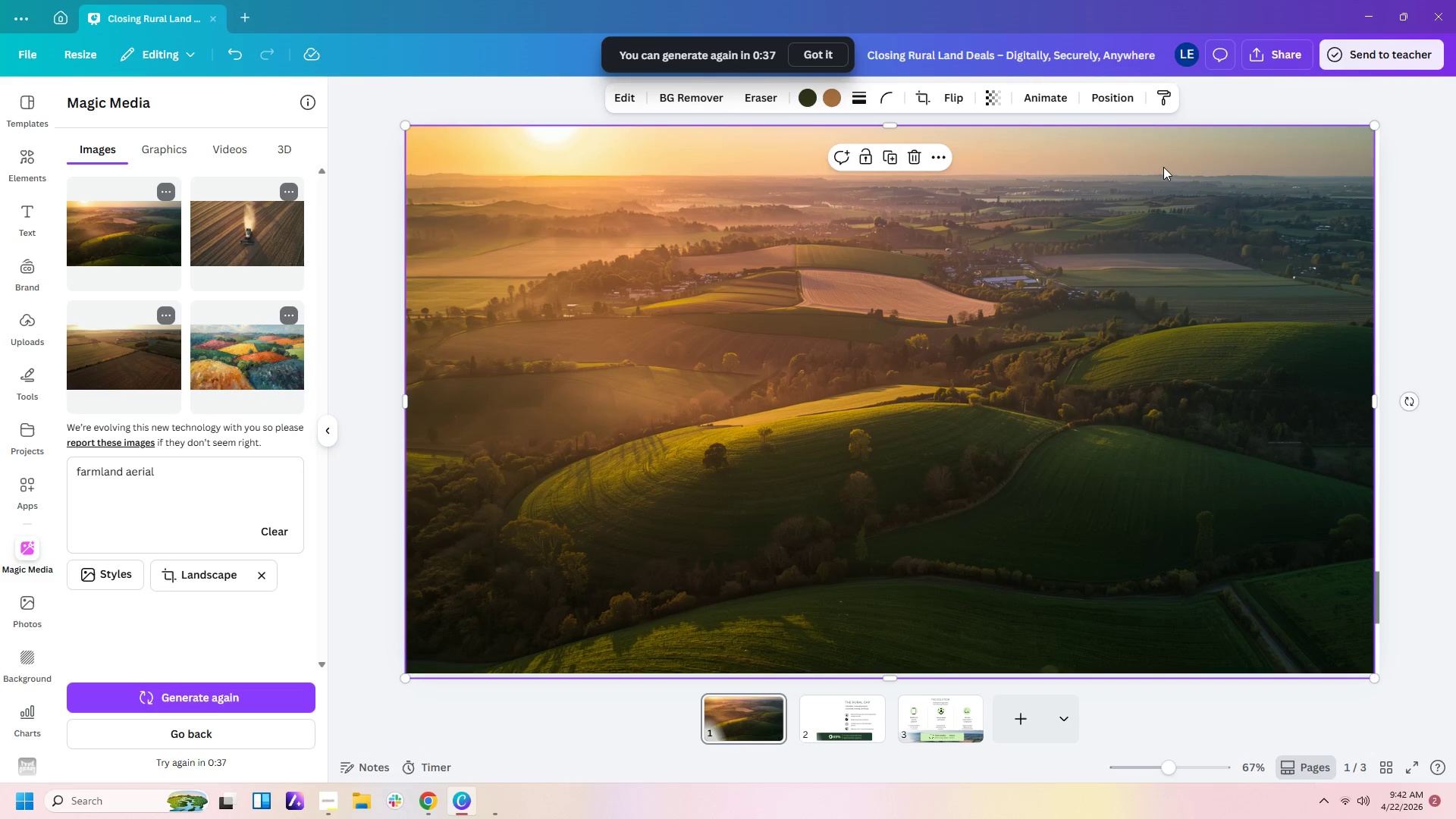 
right_click([1163, 165])
 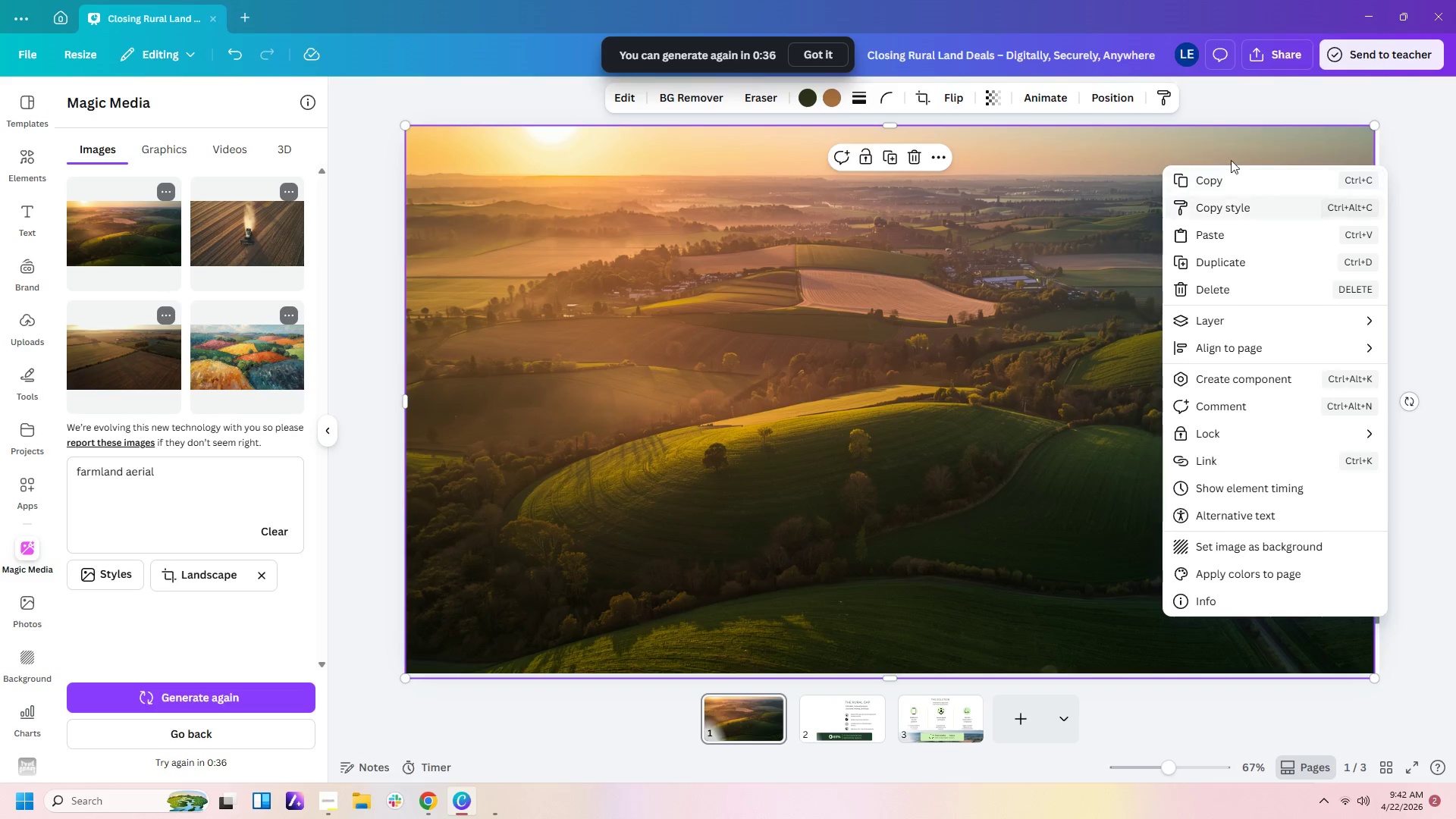 
left_click([1203, 136])
 